 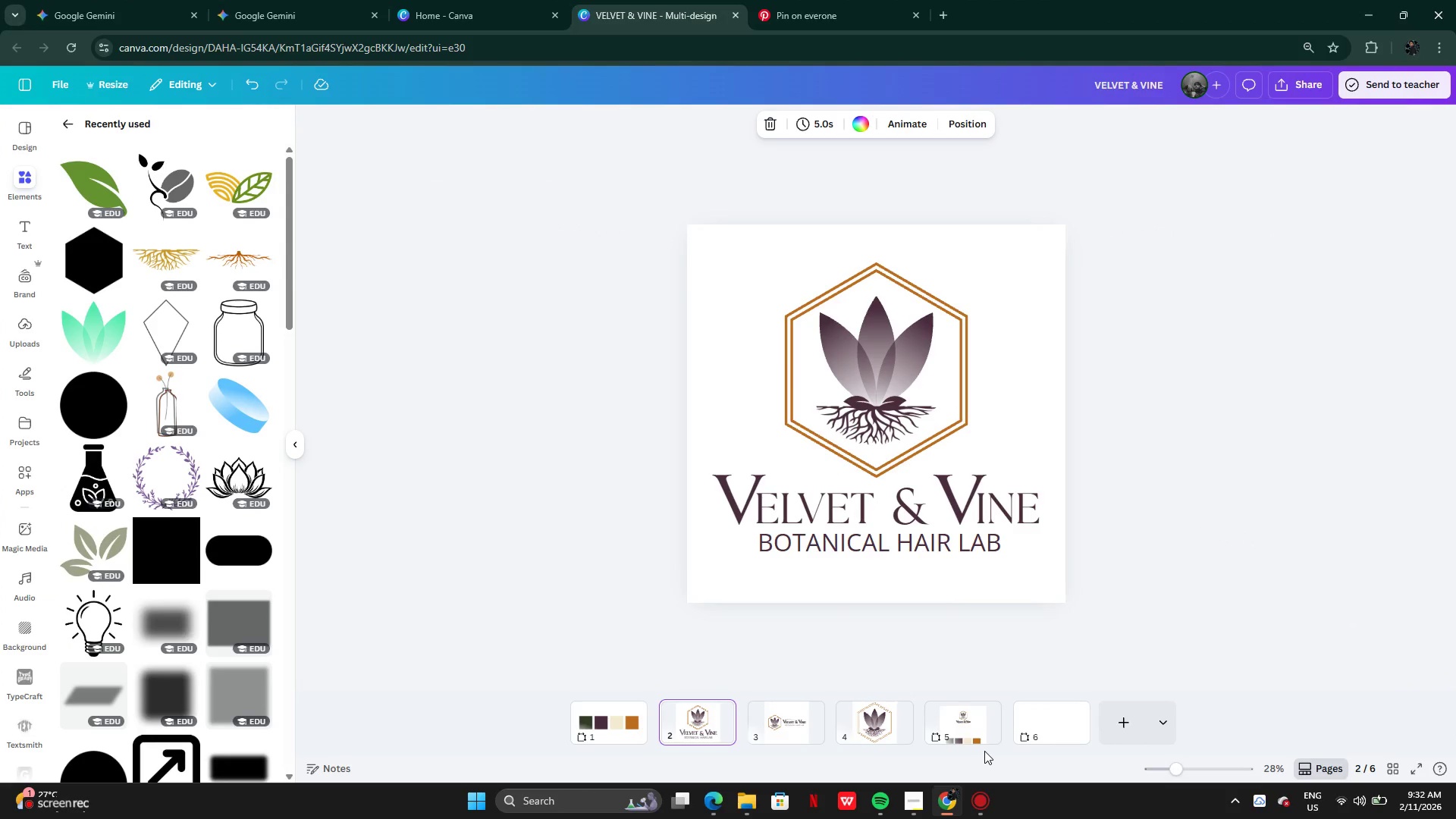 
left_click([875, 338])
 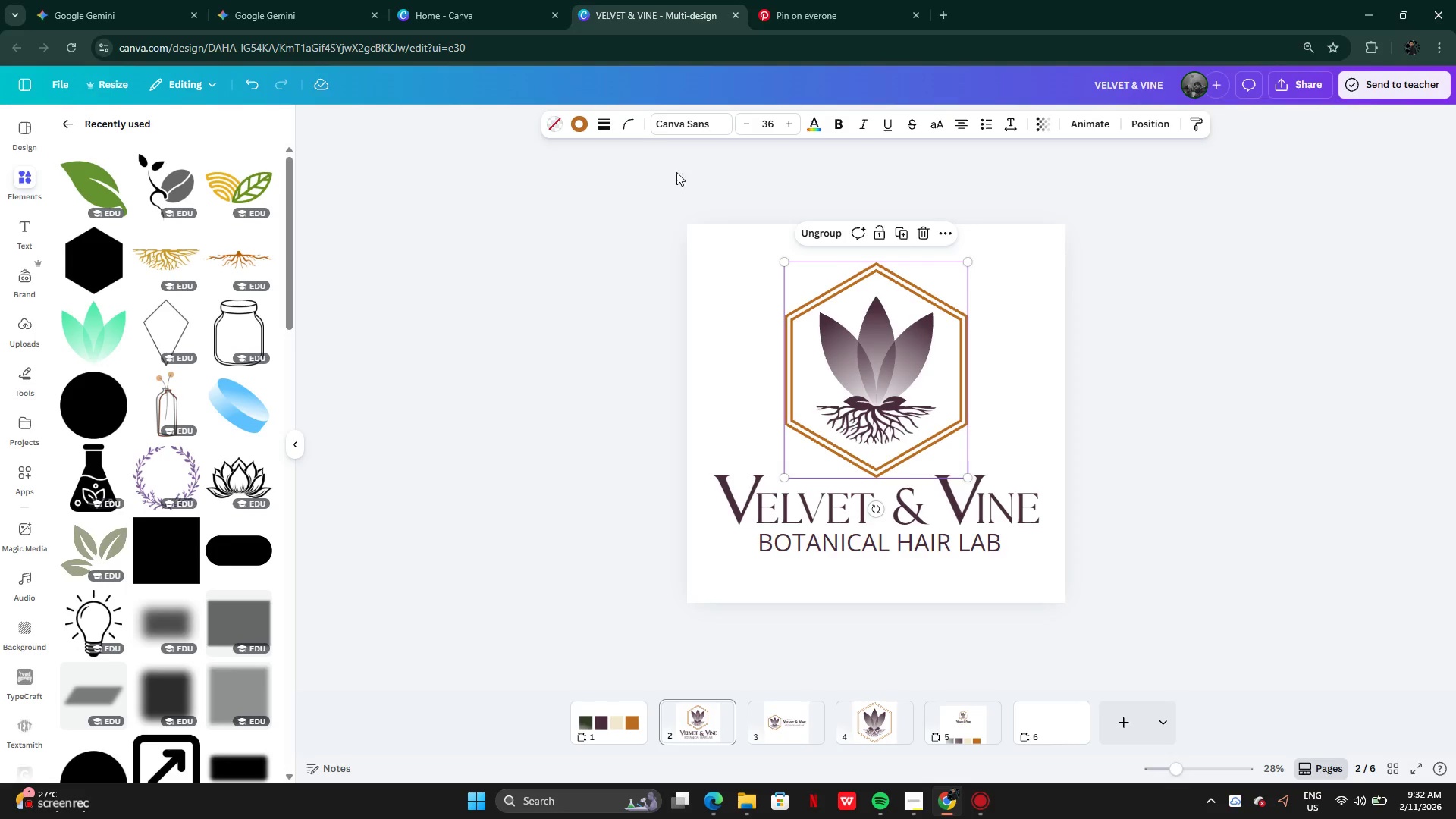 
double_click([895, 367])
 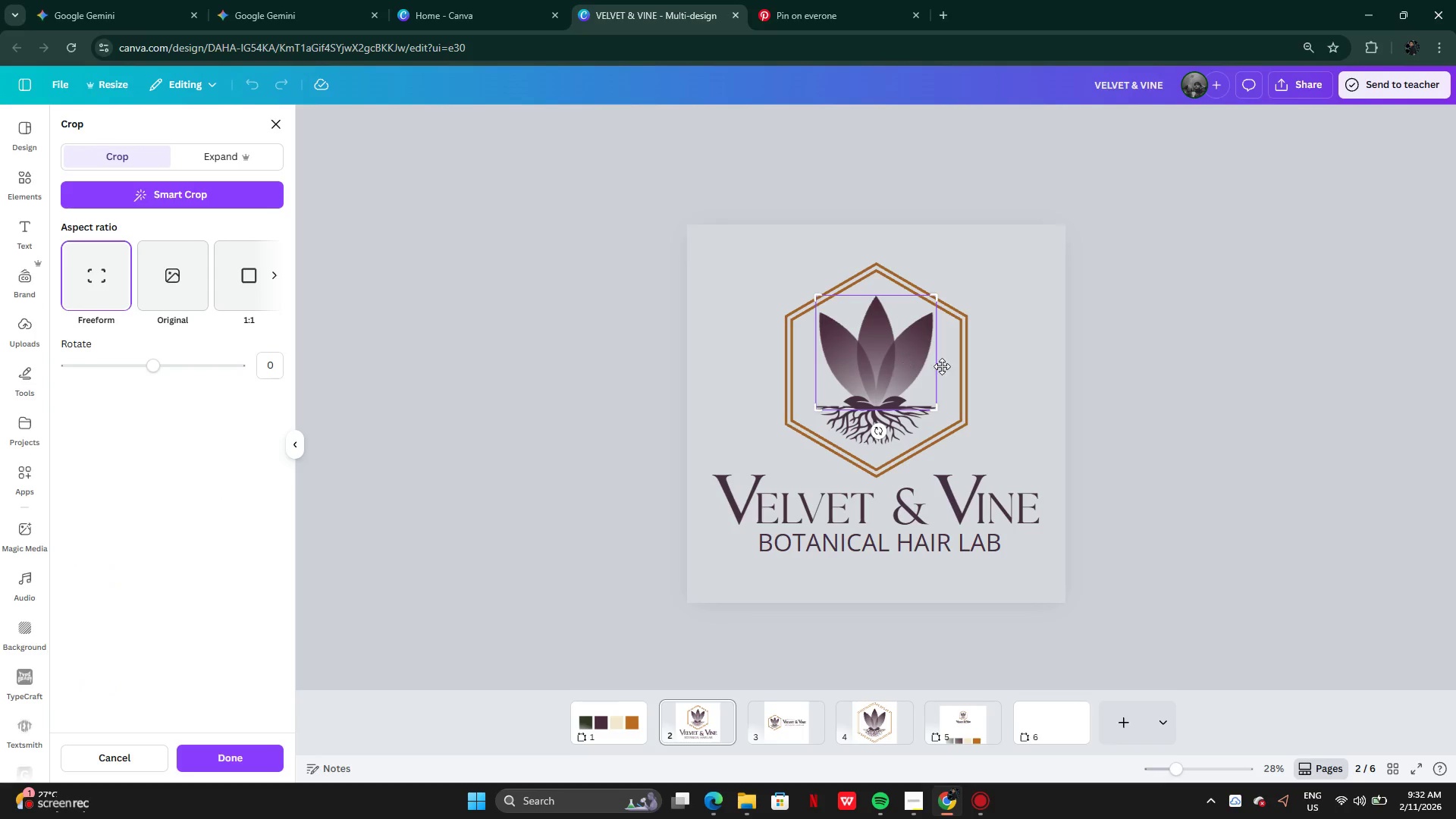 
left_click([1028, 360])
 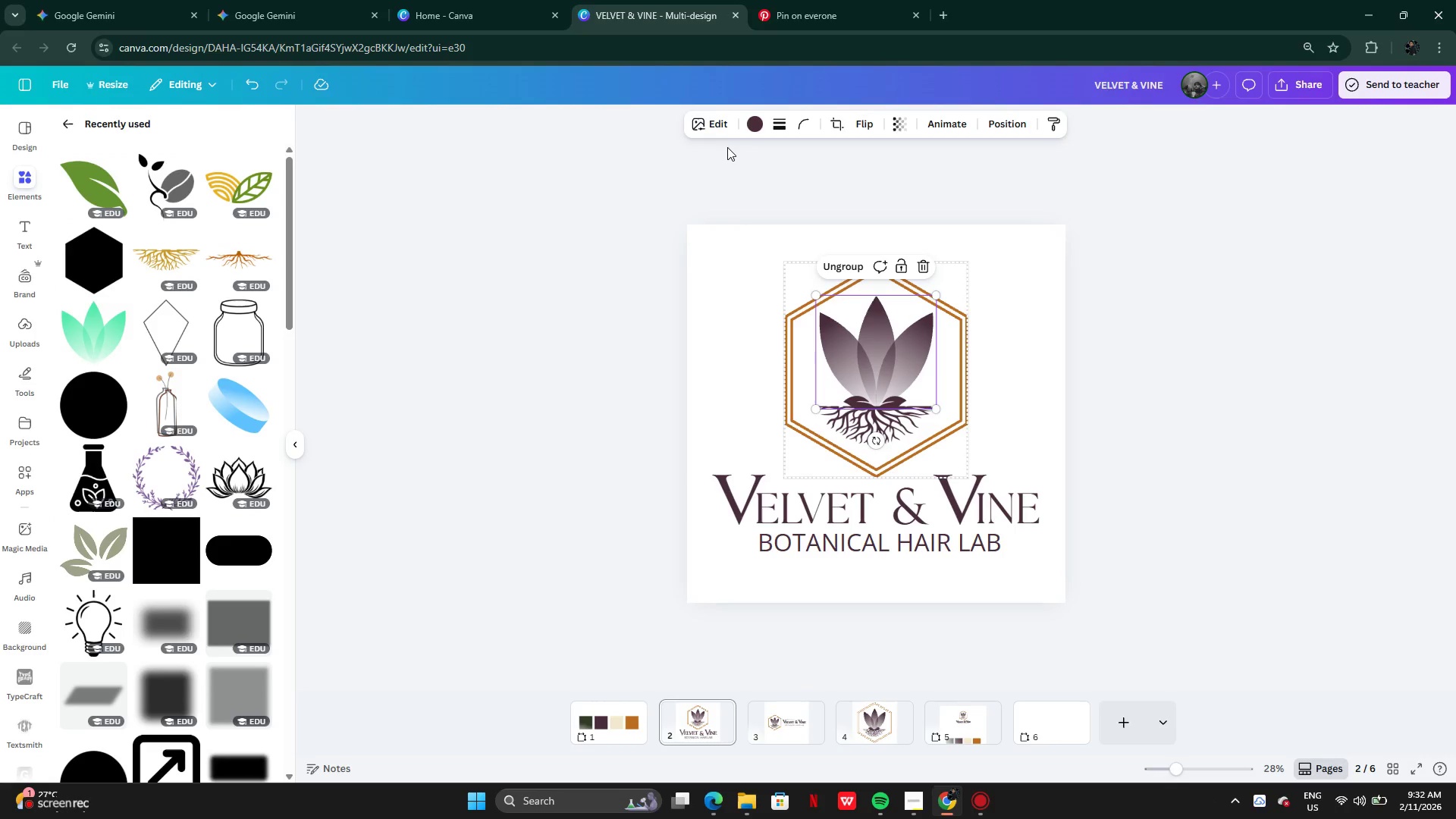 
wait(6.45)
 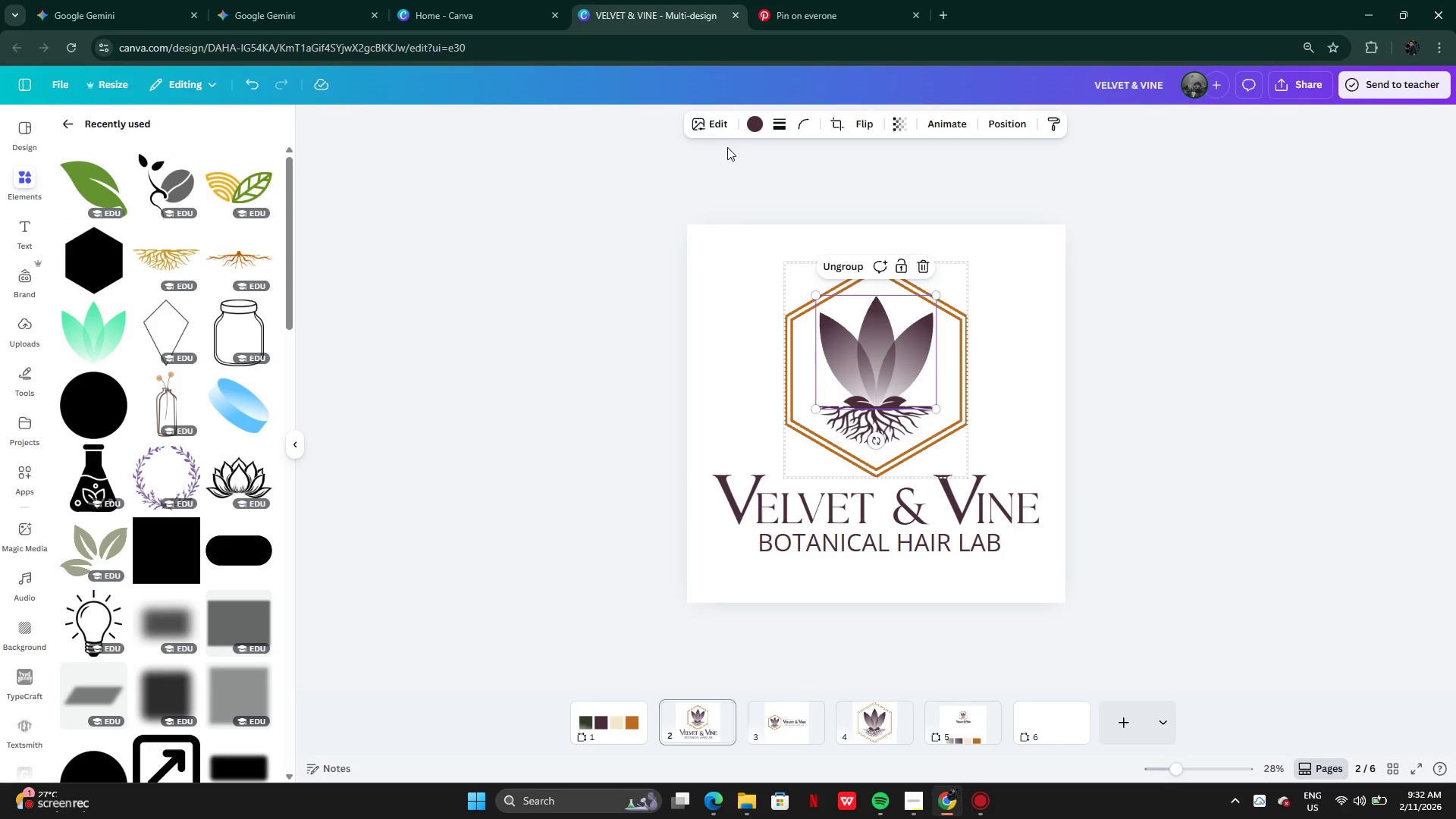 
left_click([751, 129])
 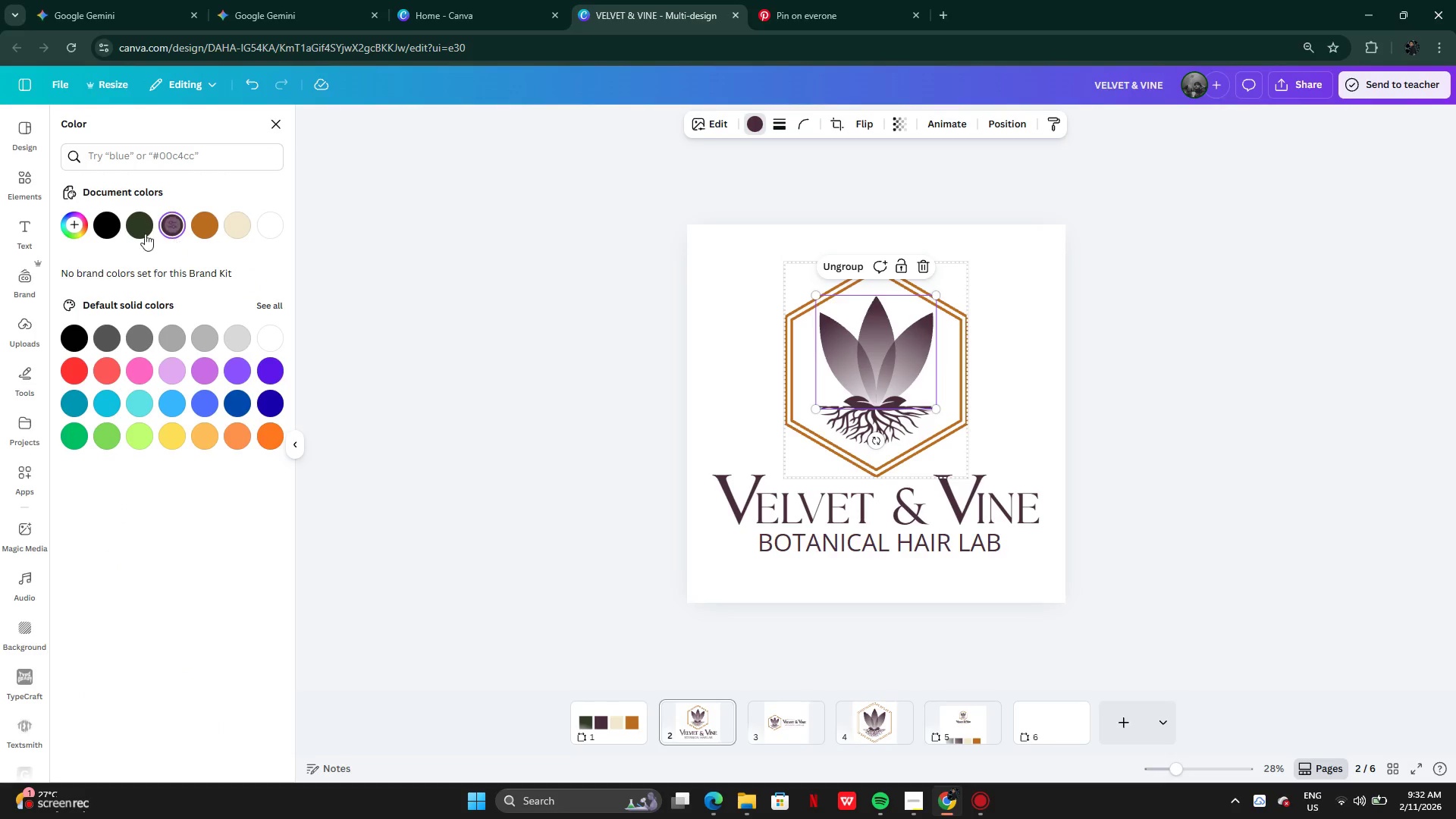 
left_click([135, 233])
 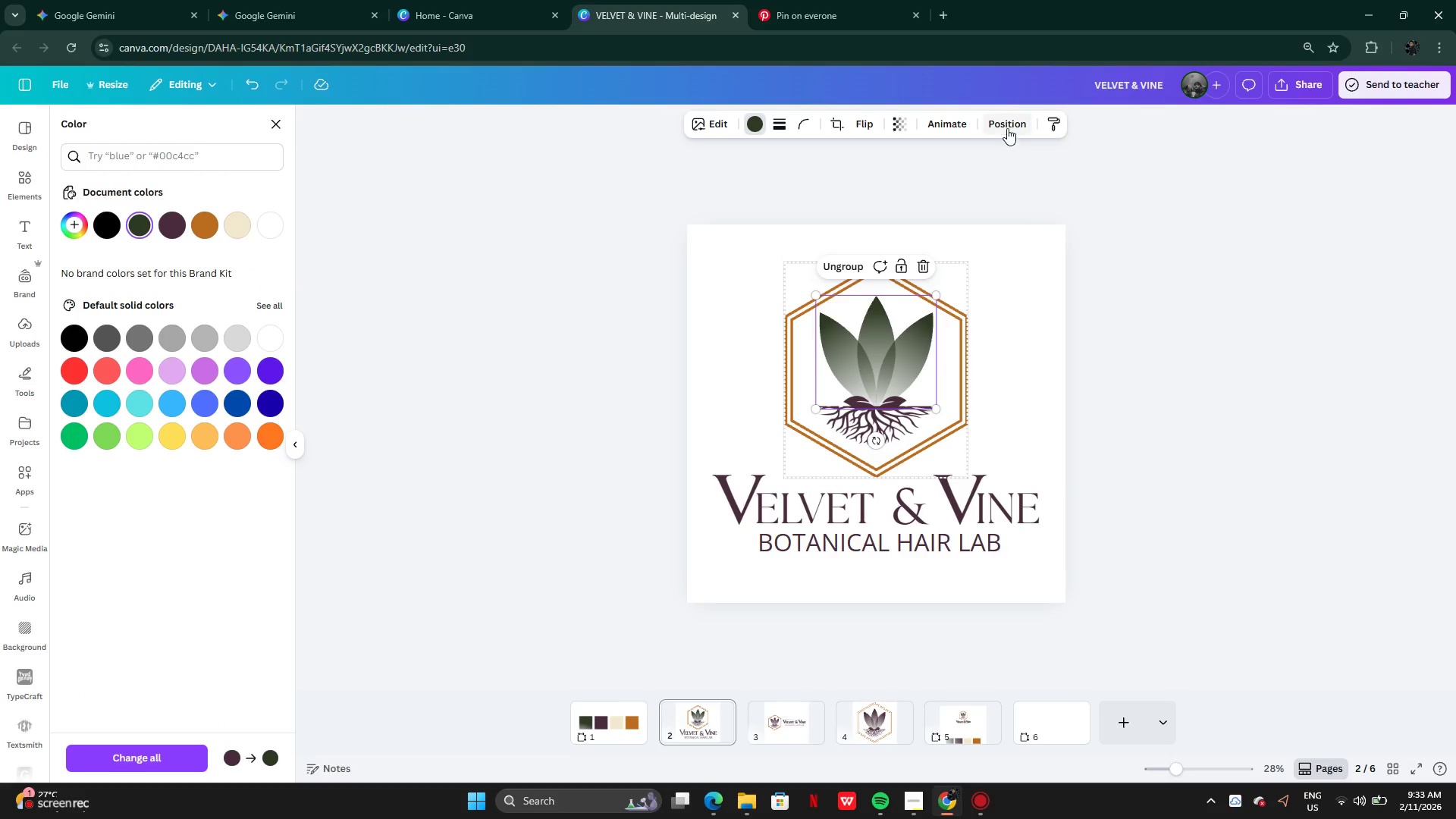 
wait(6.09)
 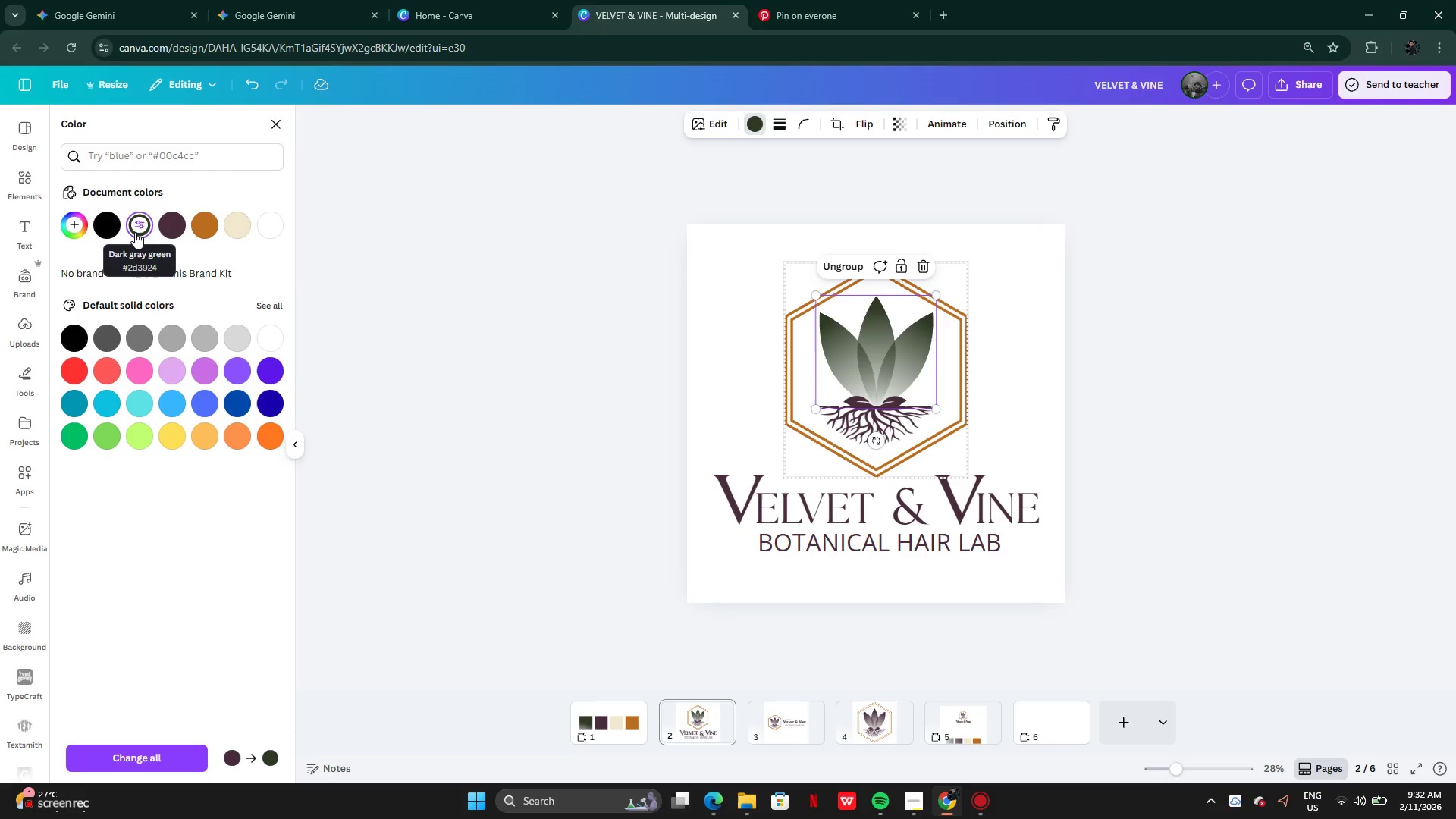 
left_click([1006, 124])
 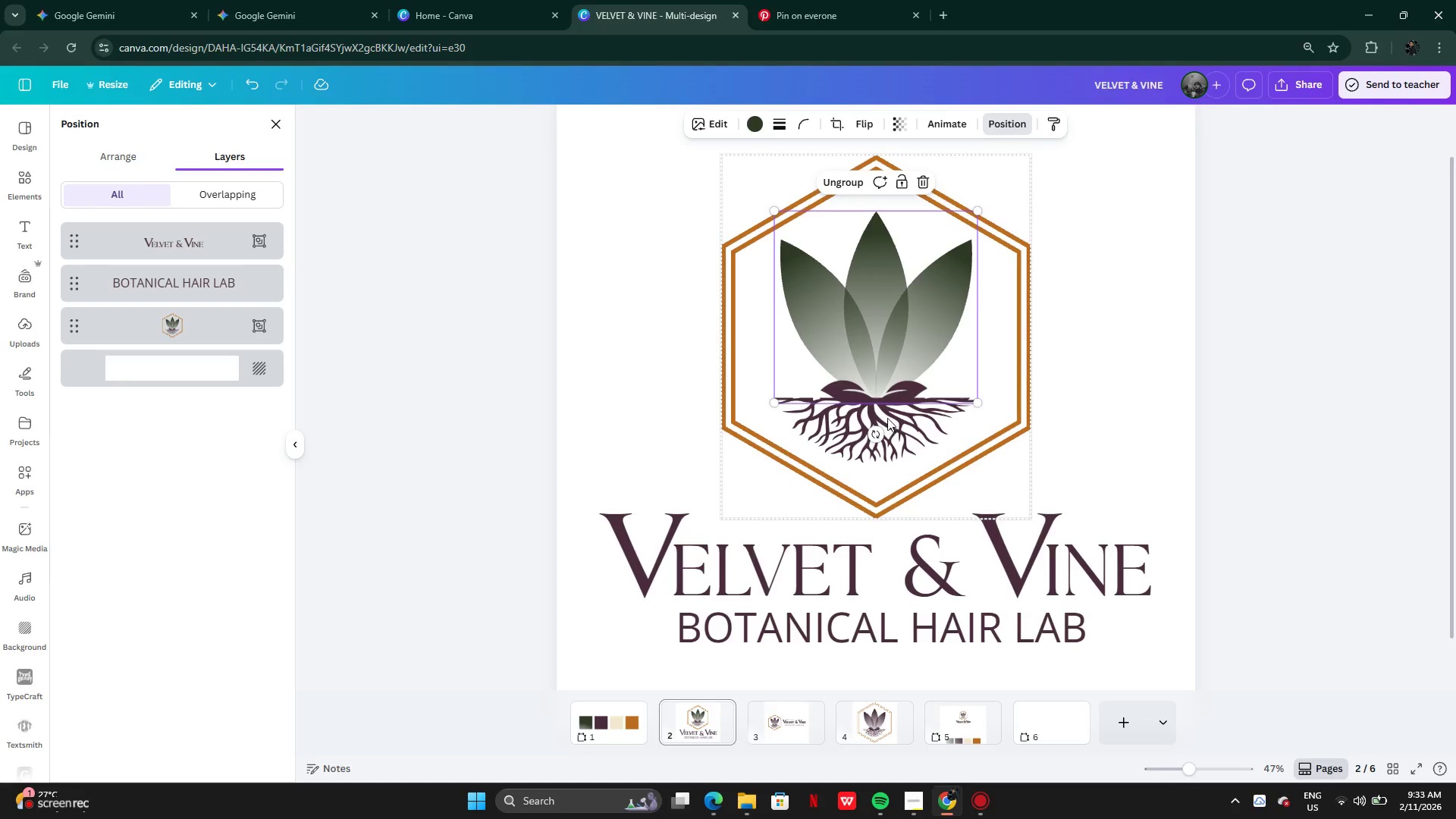 
double_click([839, 395])
 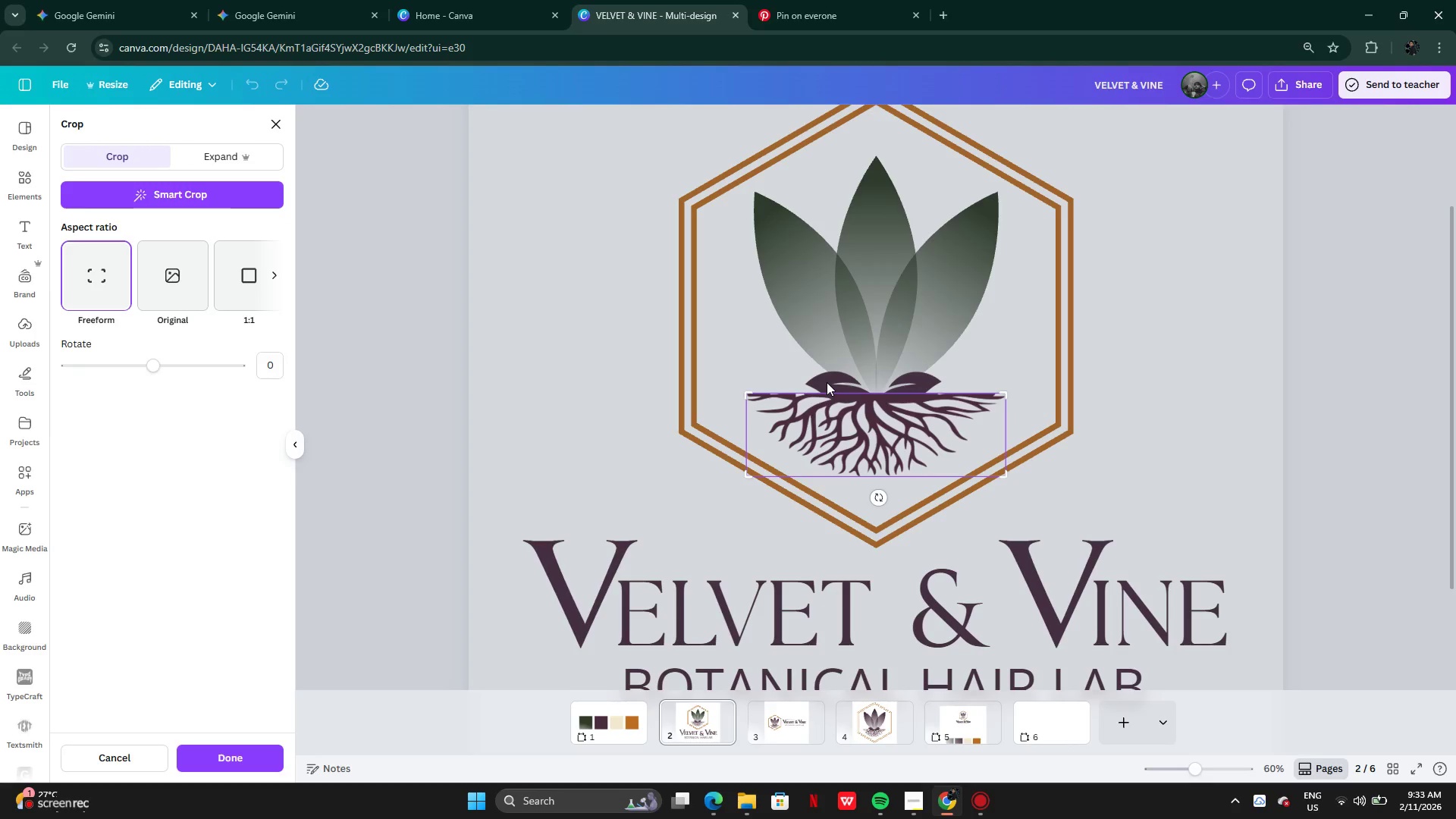 
double_click([827, 382])
 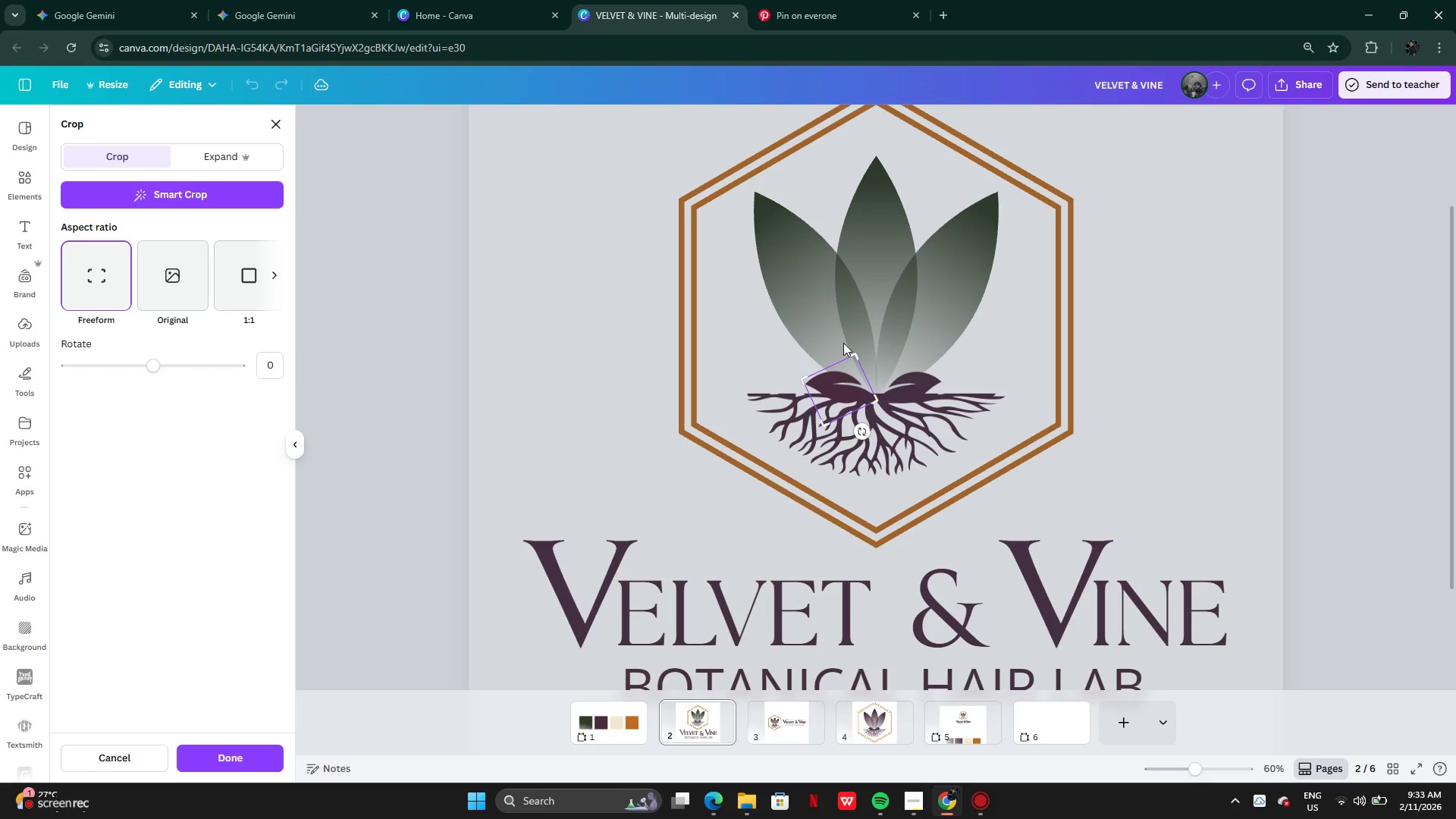 
left_click([842, 394])
 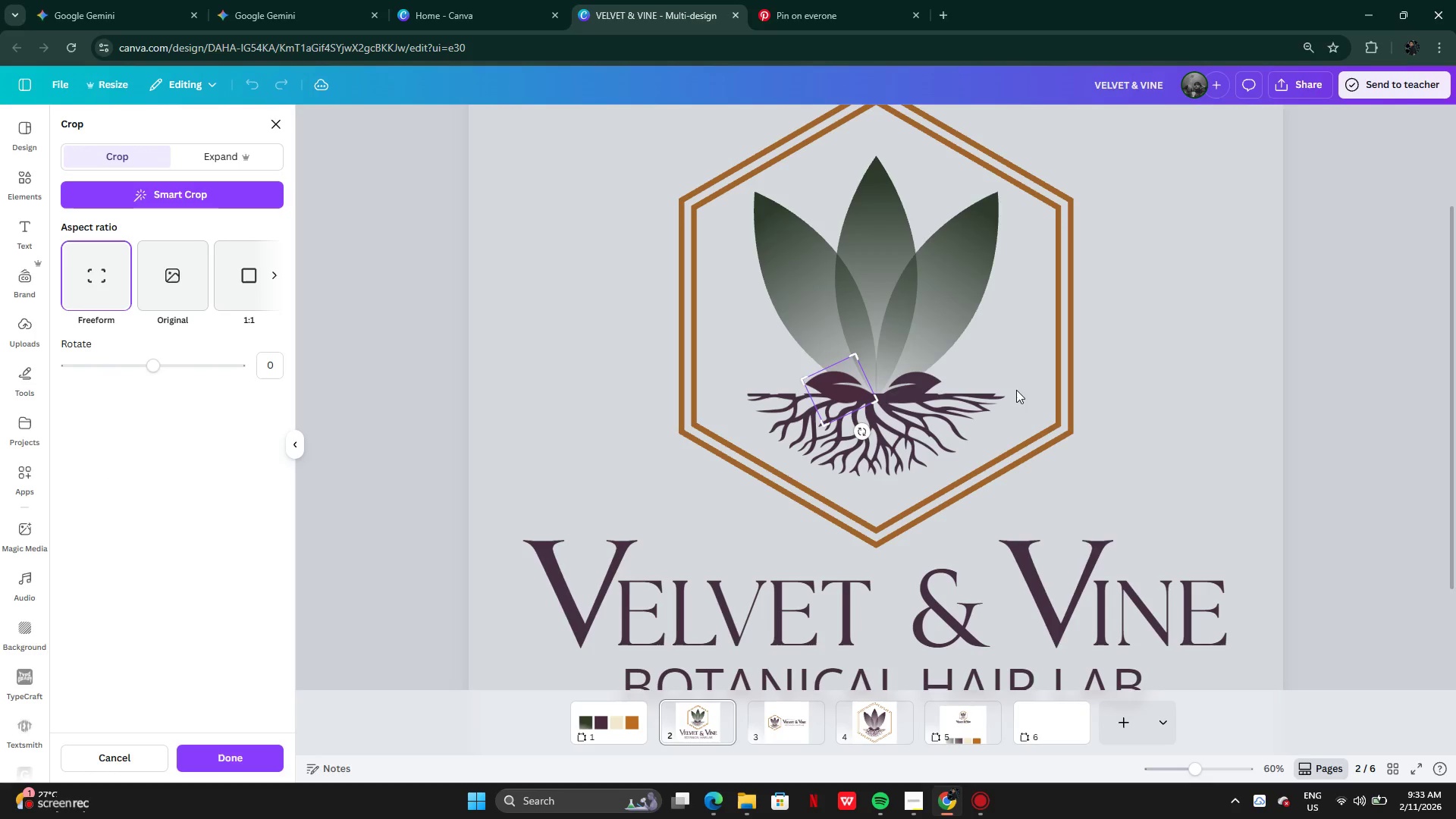 
left_click([1020, 390])
 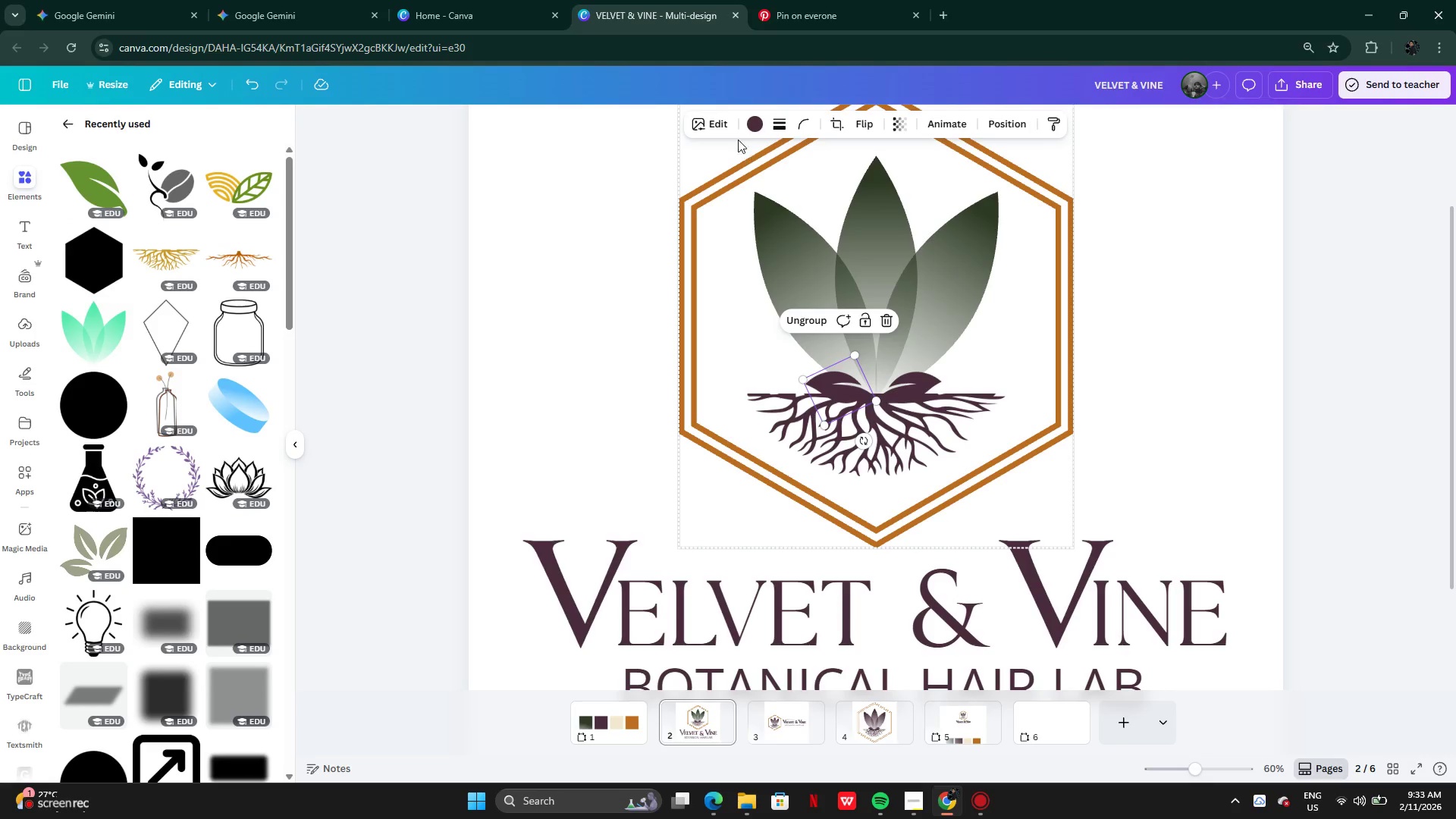 
left_click([756, 122])
 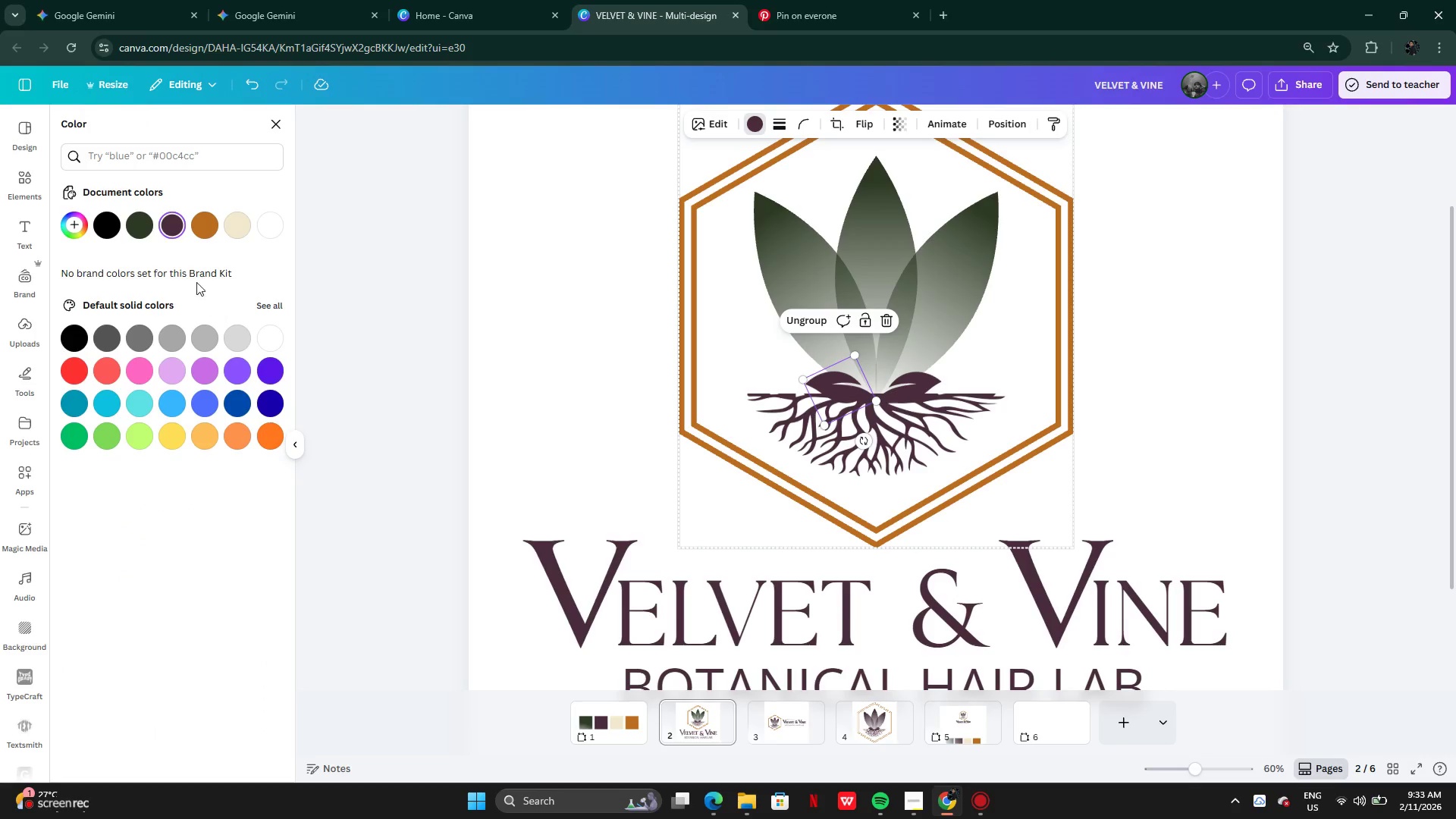 
mouse_move([139, 231])
 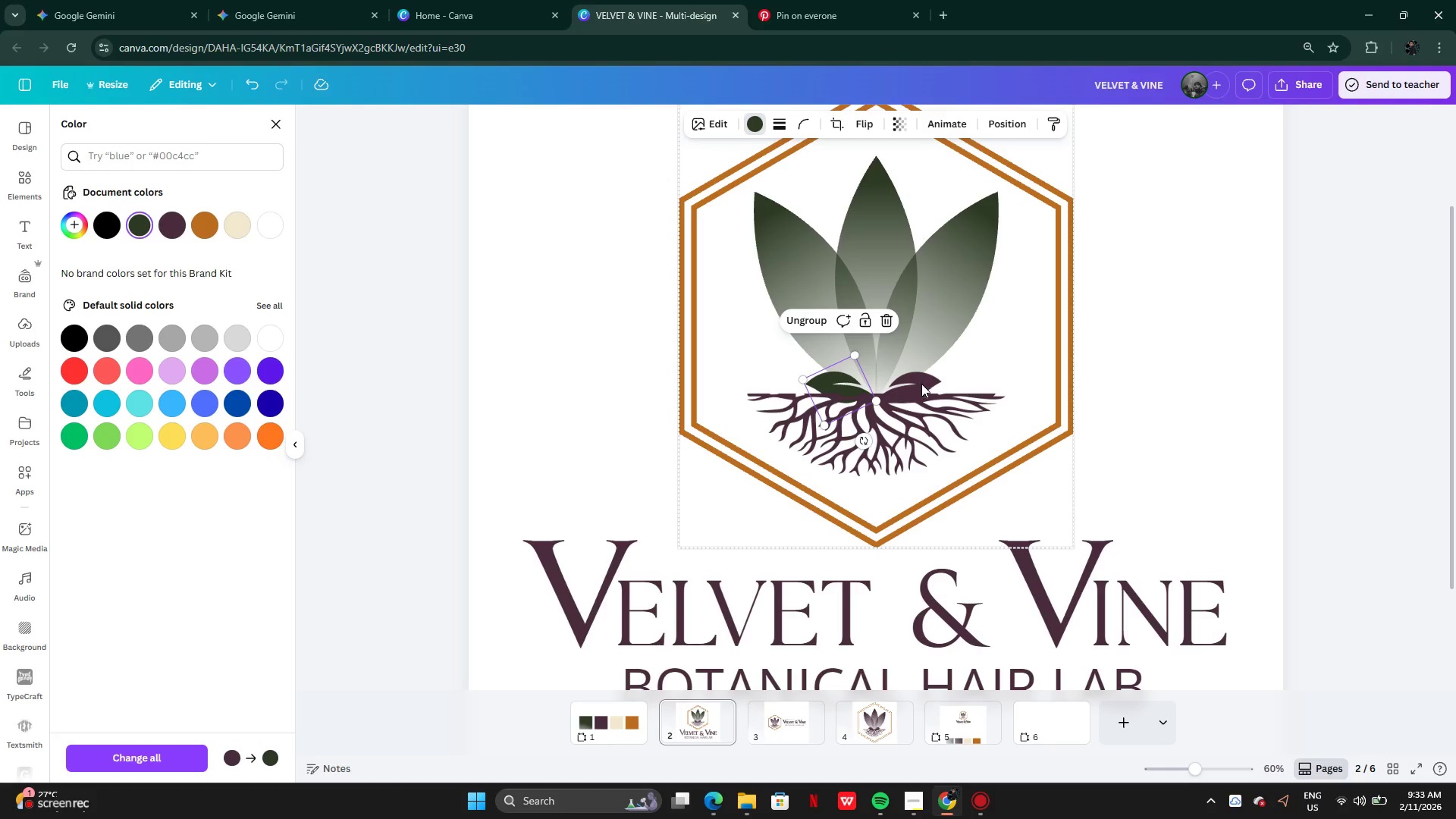 
double_click([921, 389])
 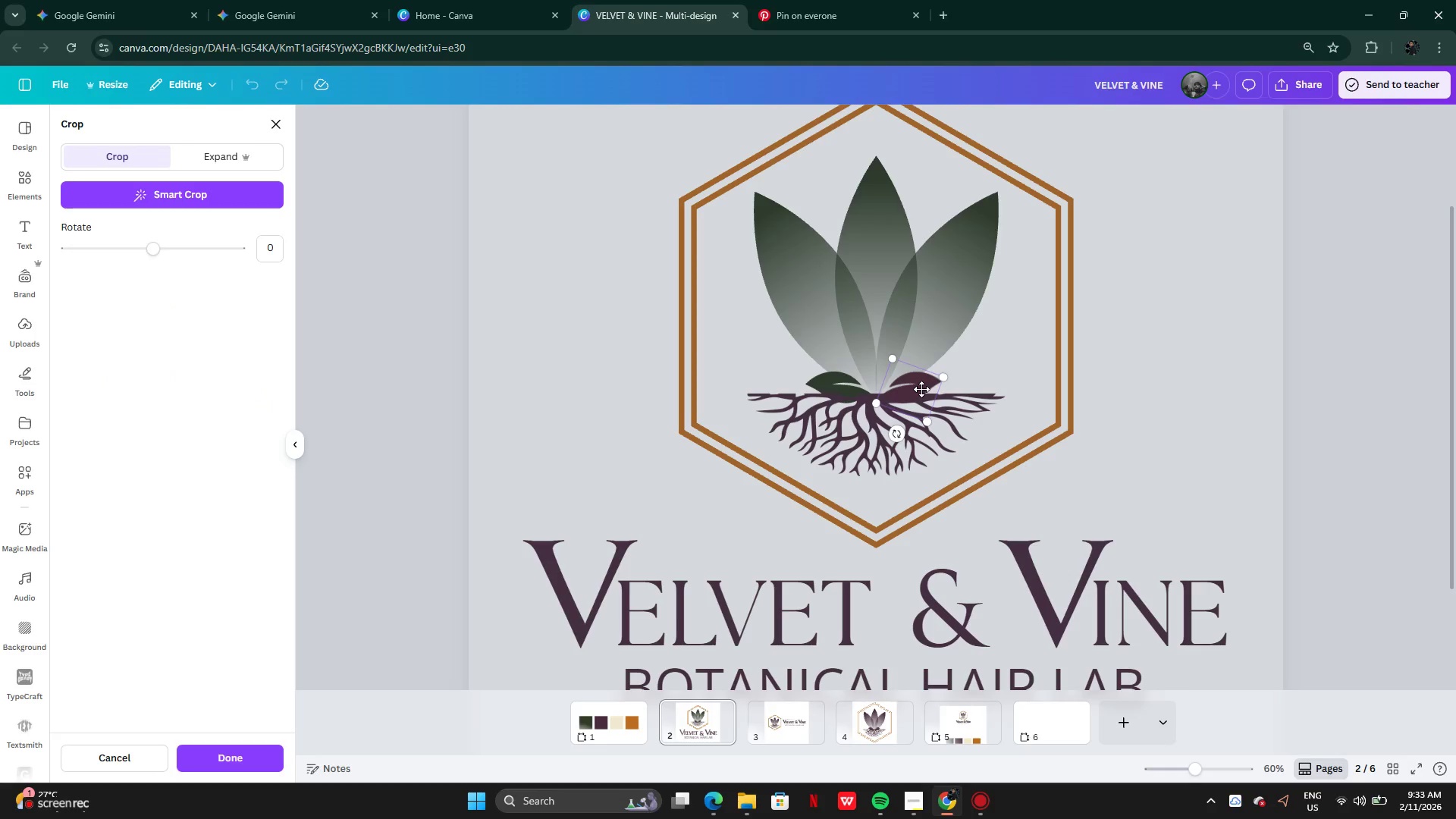 
left_click([921, 389])
 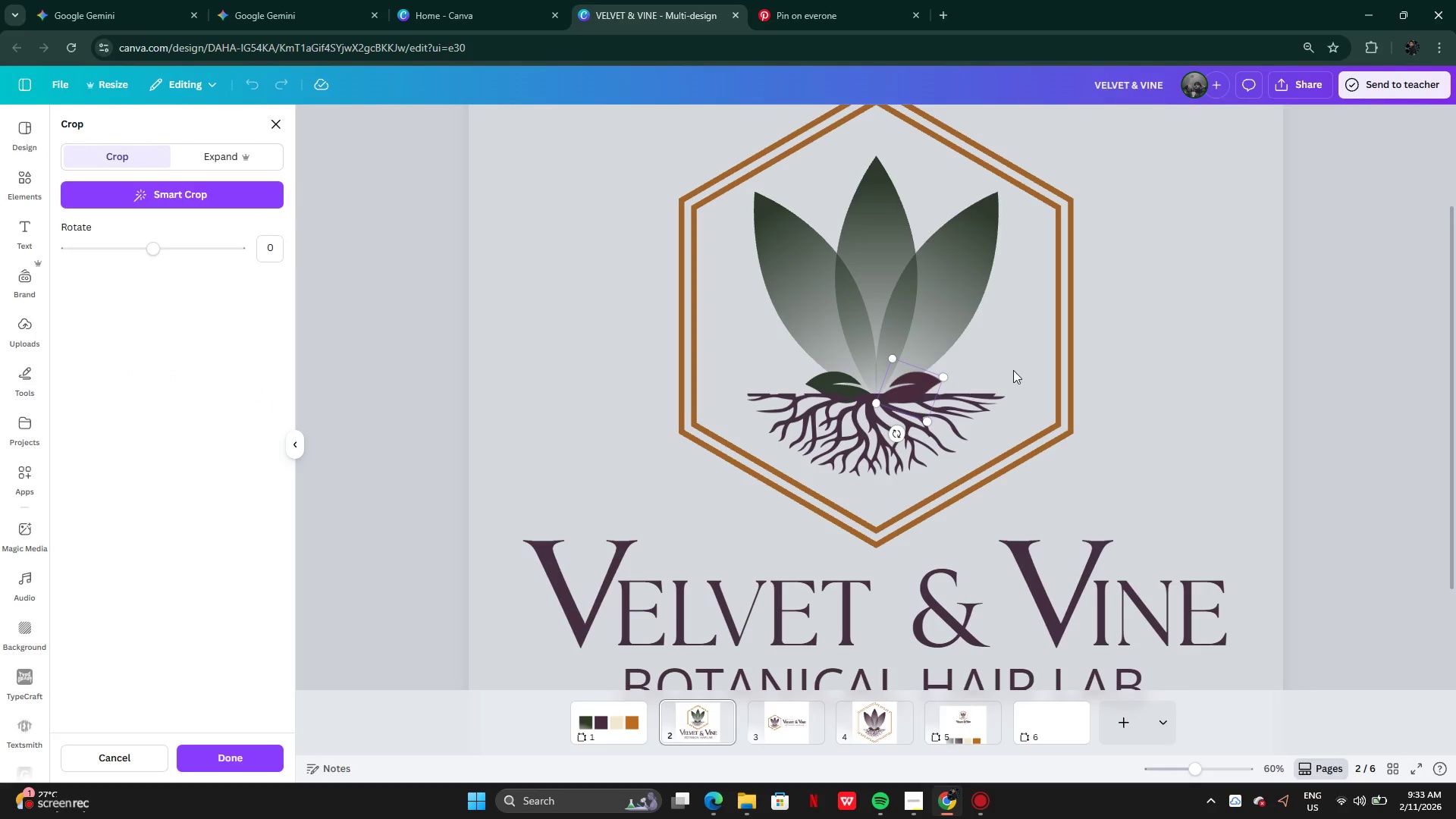 
left_click([1018, 366])
 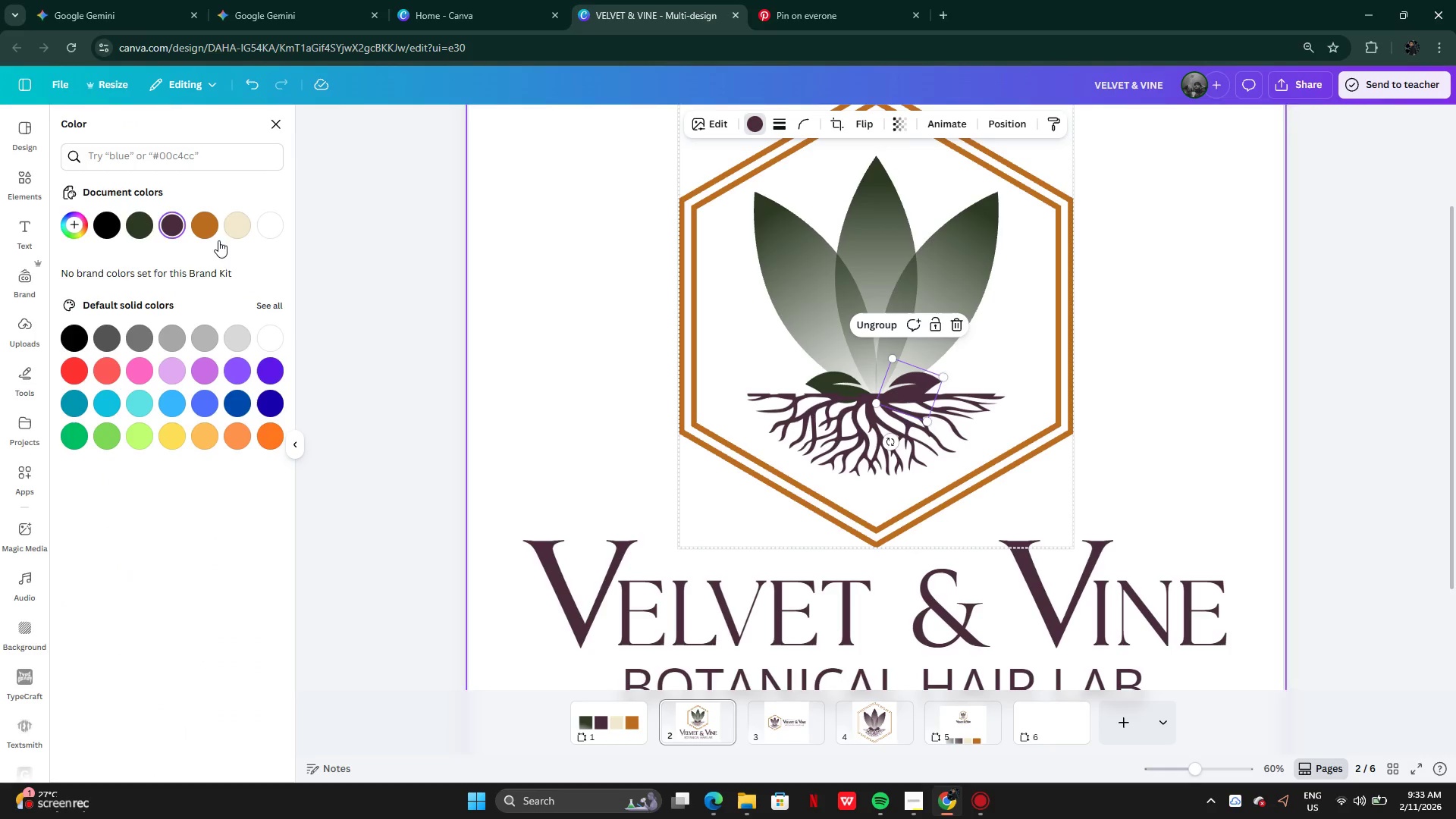 
left_click([136, 229])
 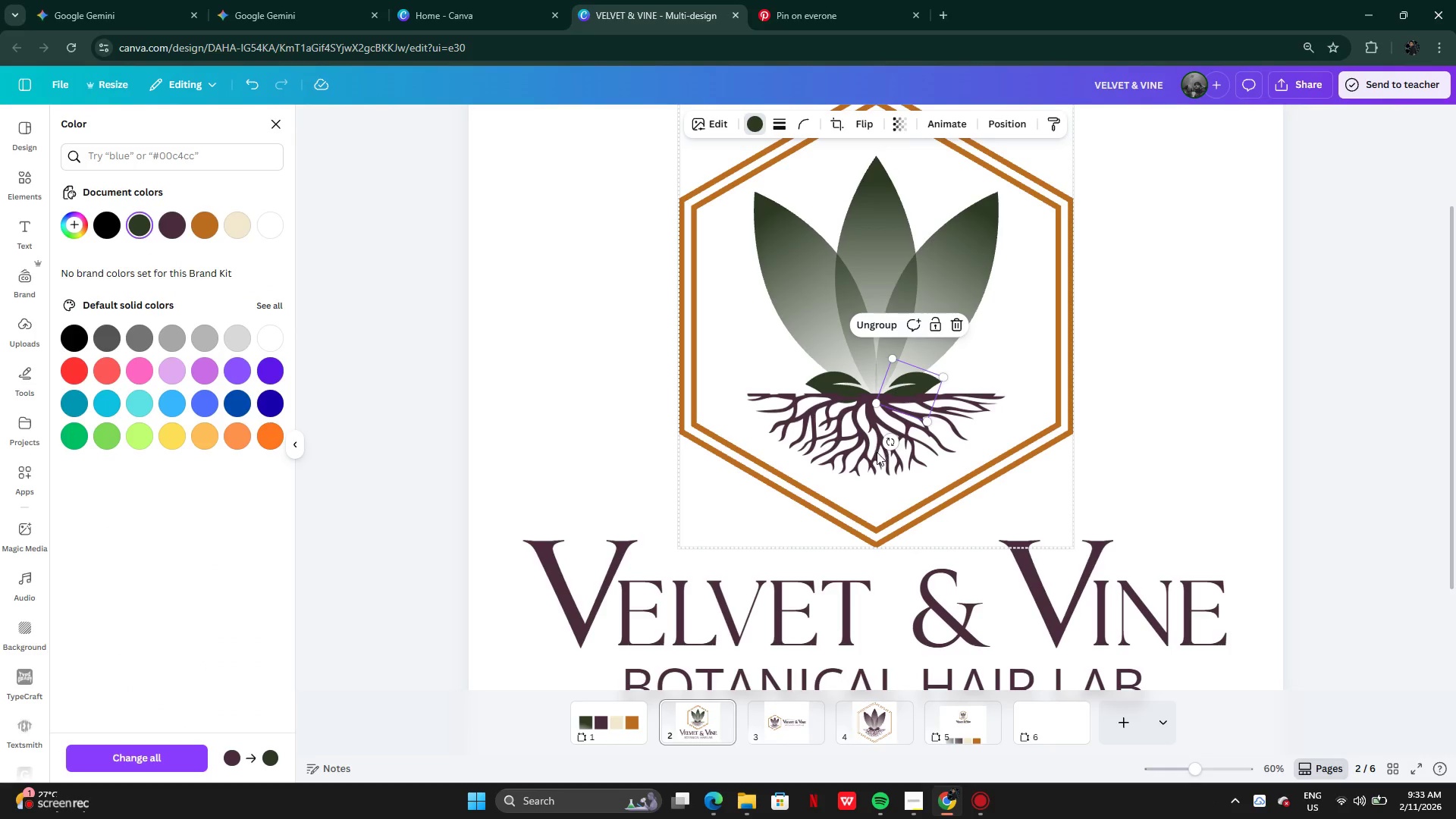 
double_click([874, 455])
 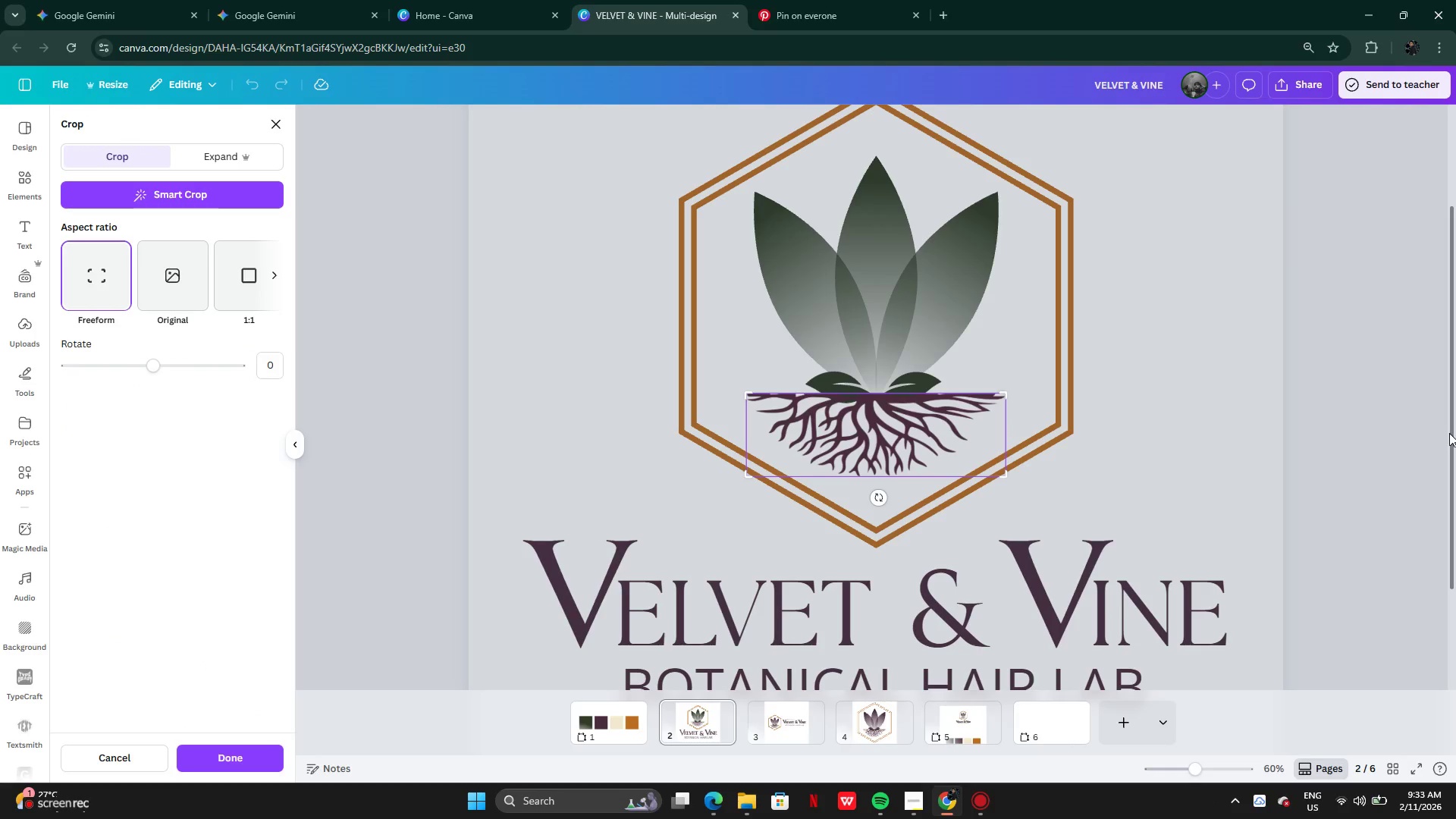 
double_click([1338, 397])
 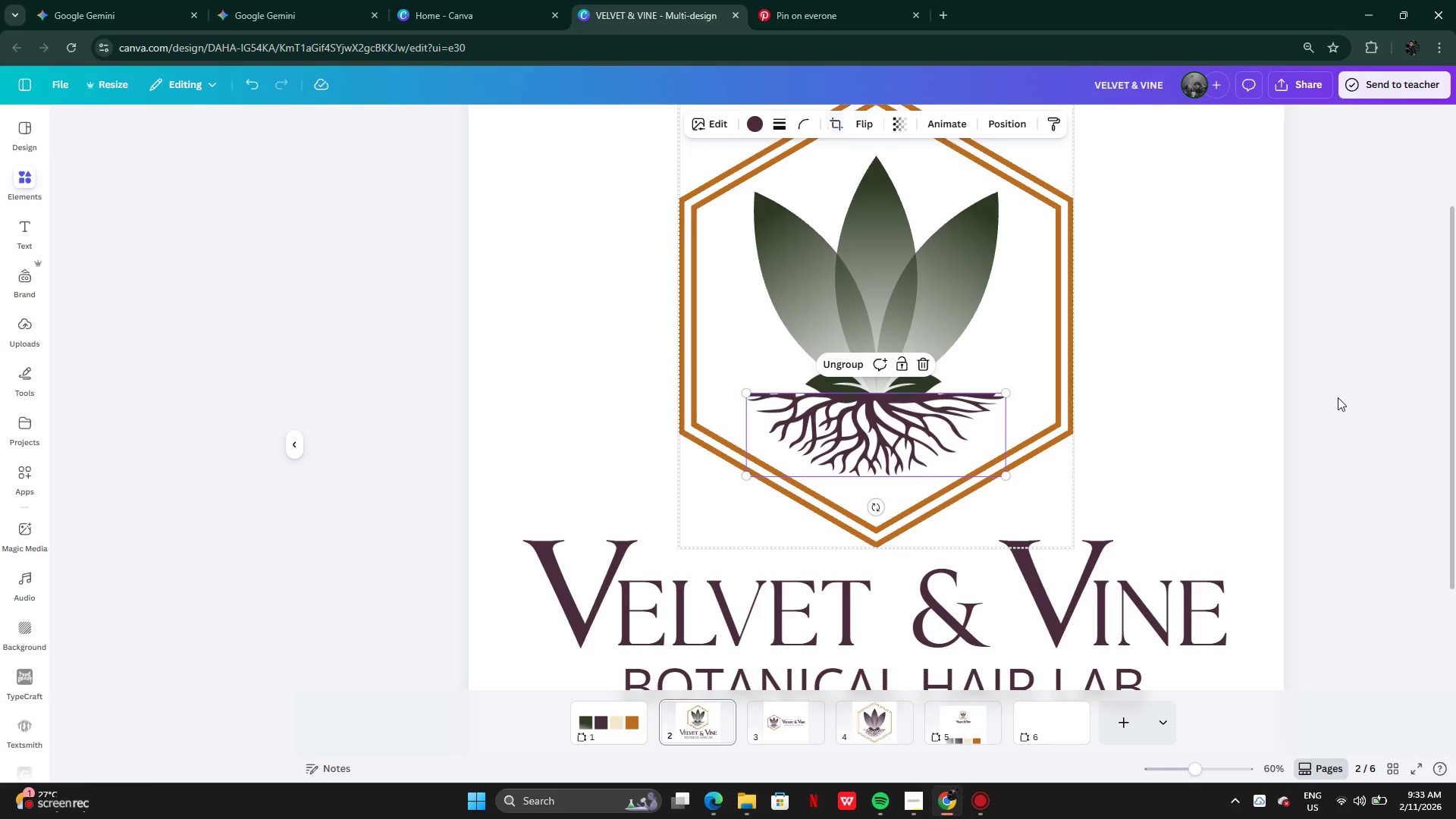 
triple_click([1338, 397])
 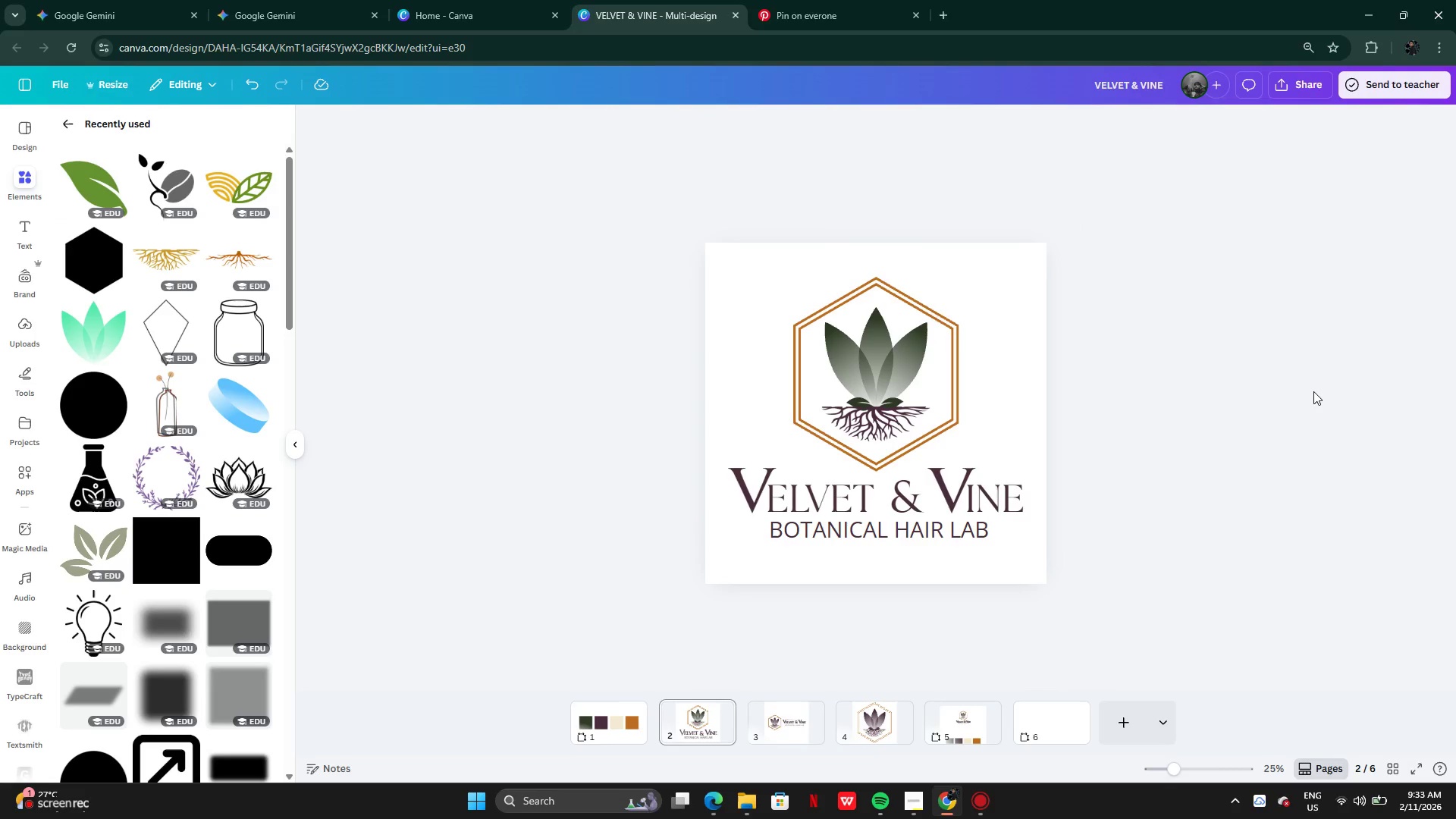 
wait(5.2)
 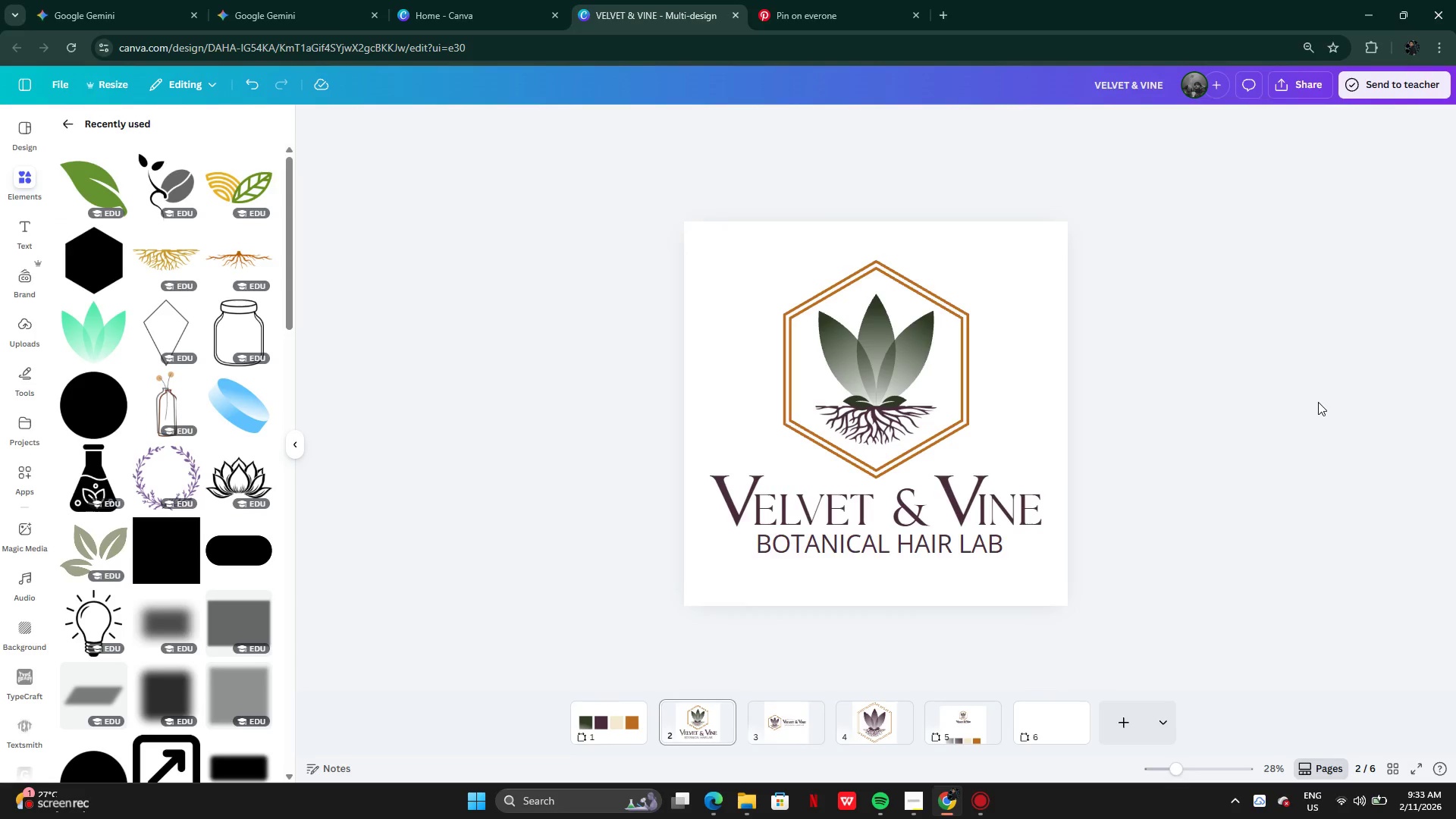 
key(Control+Z)
 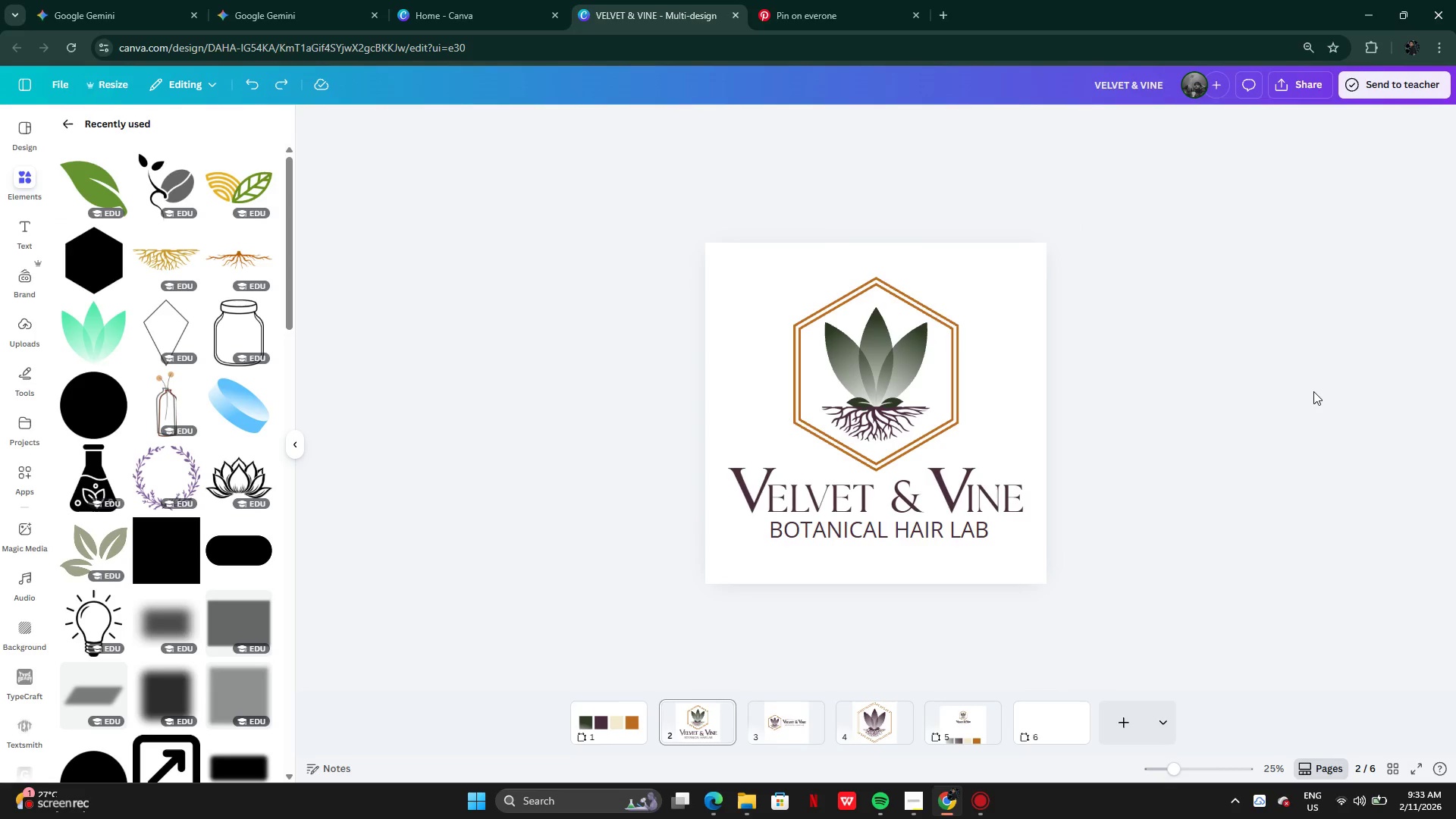 
key(Control+Z)
 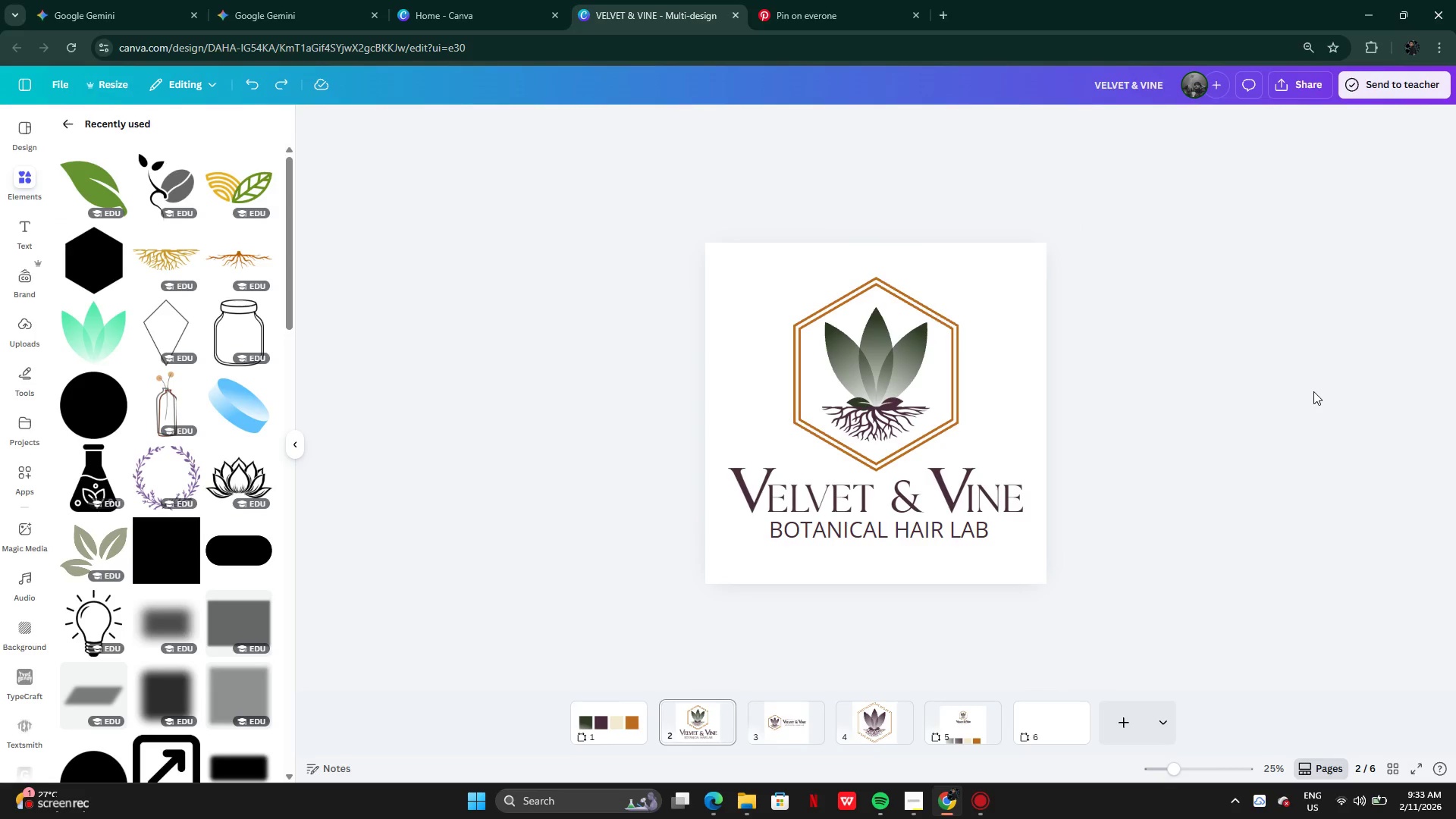 
key(Control+Z)
 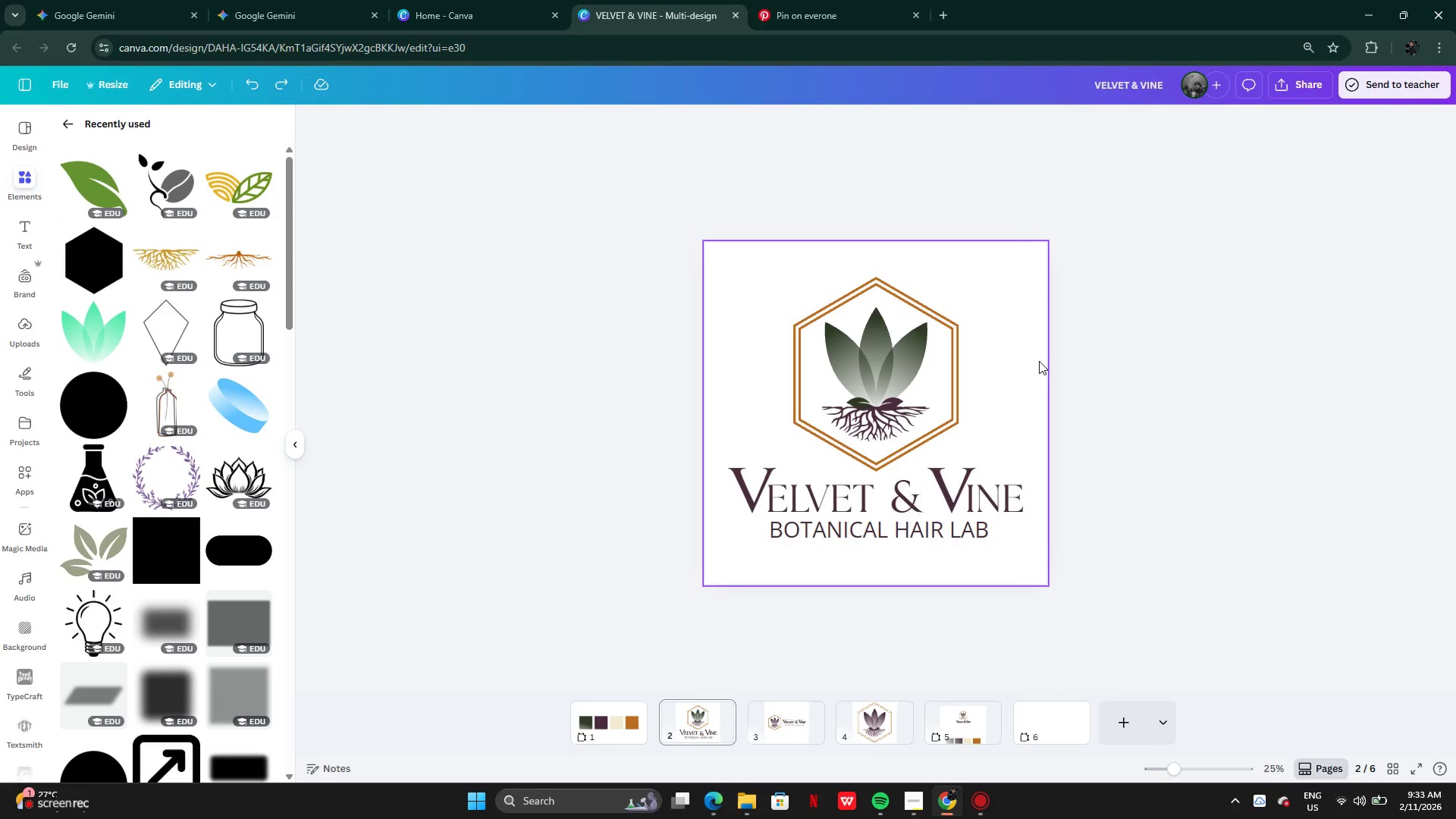 
key(Control+Z)
 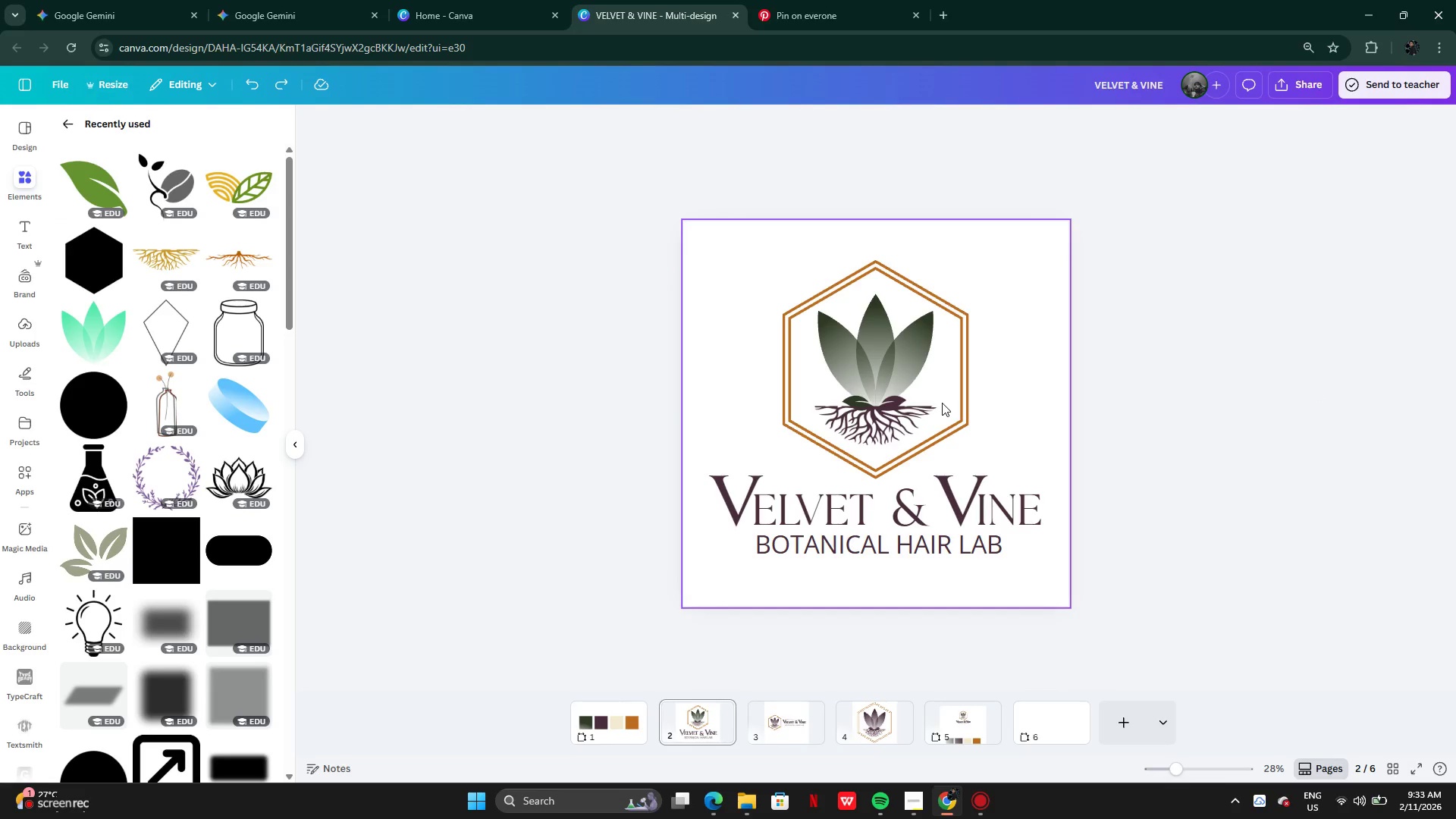 
key(Control+Z)
 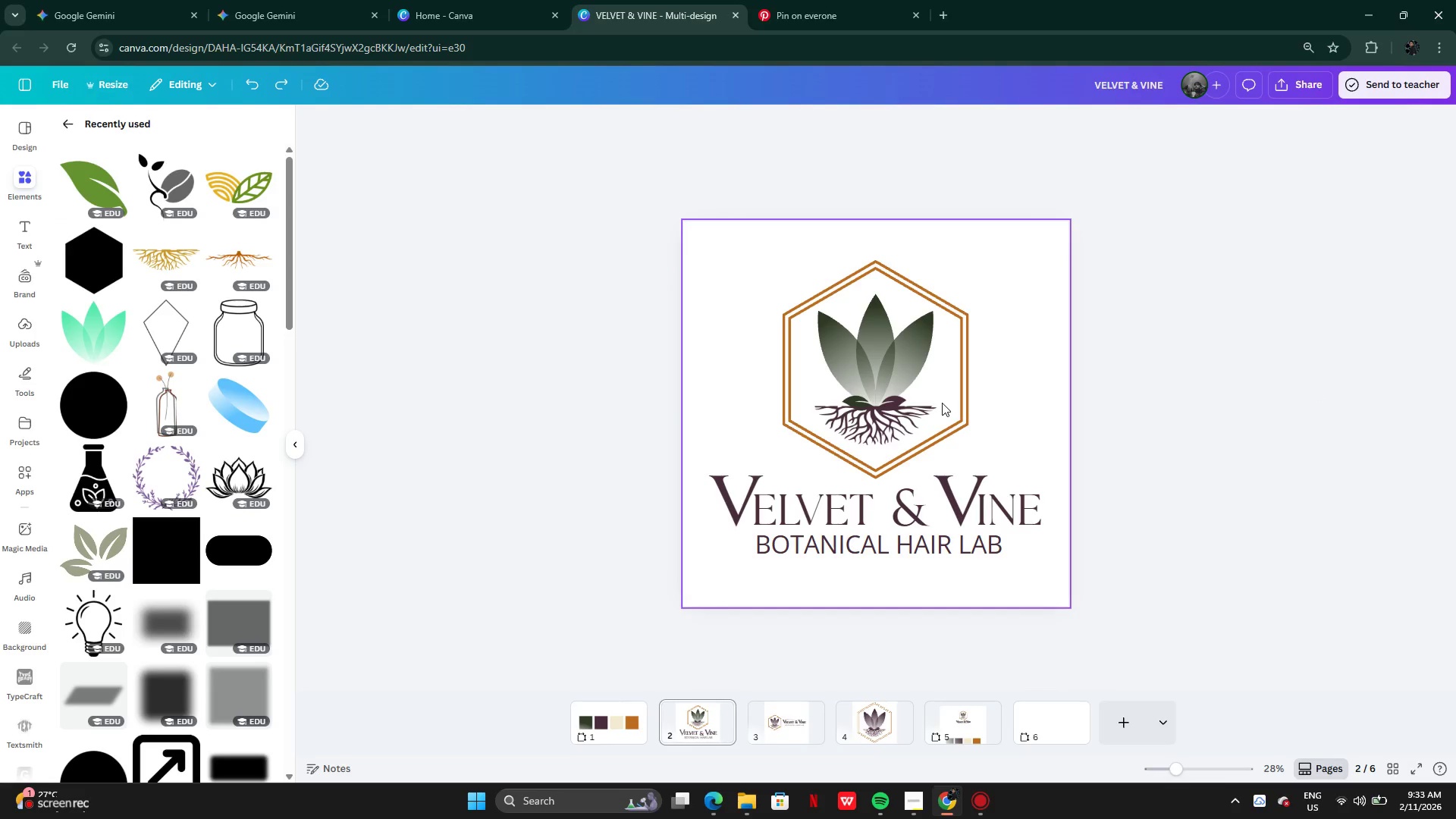 
key(Control+Z)
 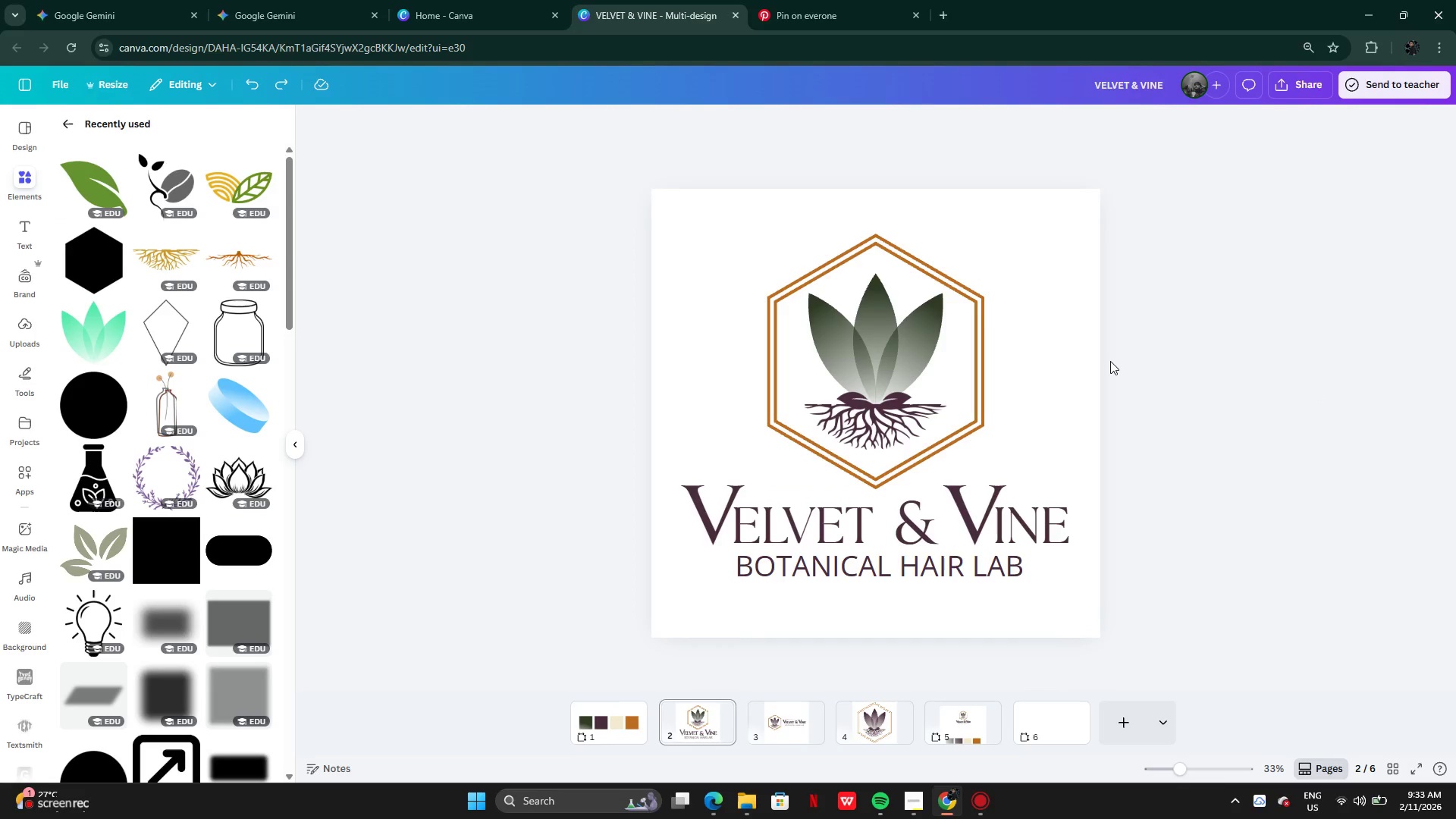 
key(Control+Z)
 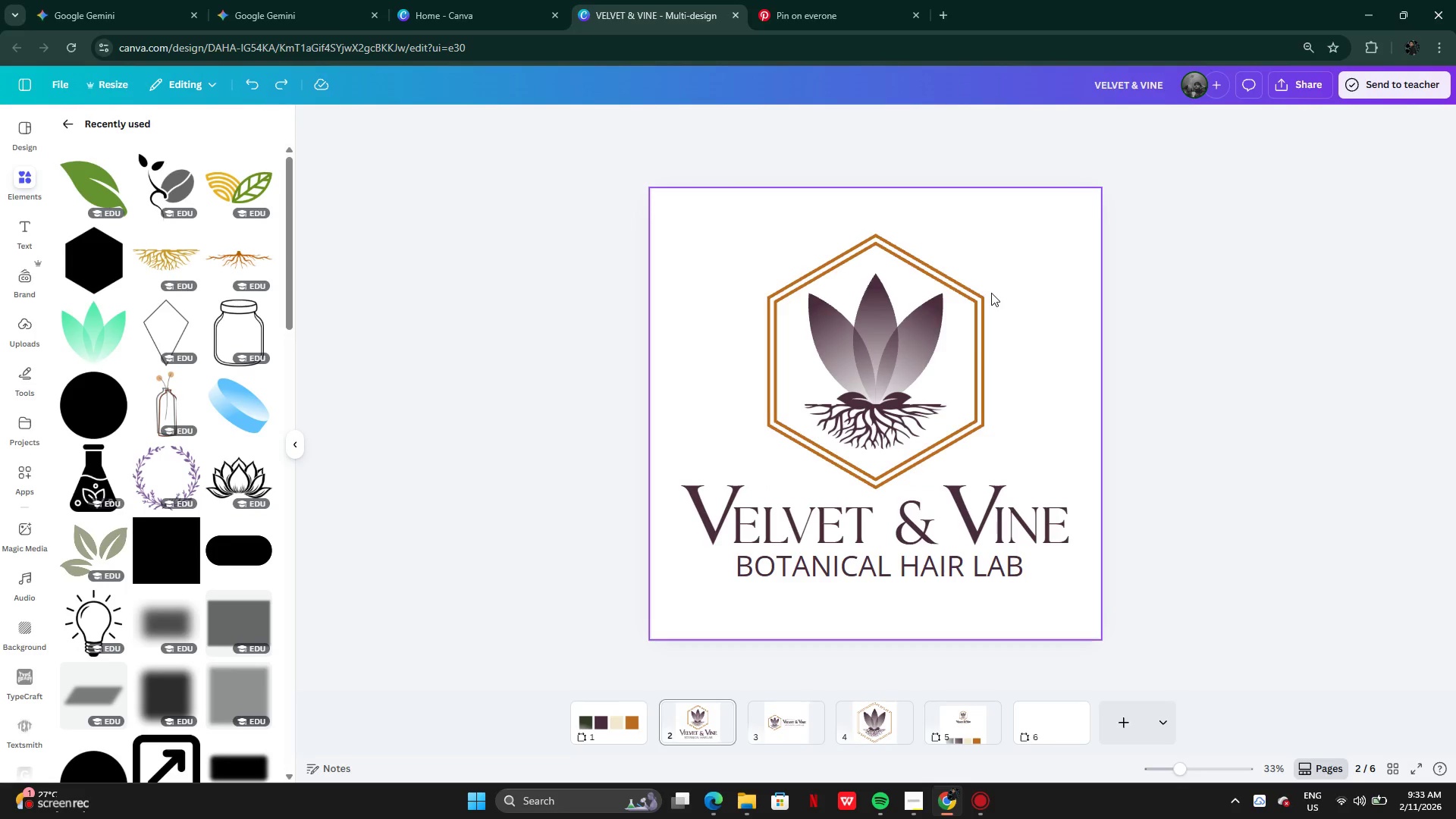 
wait(8.56)
 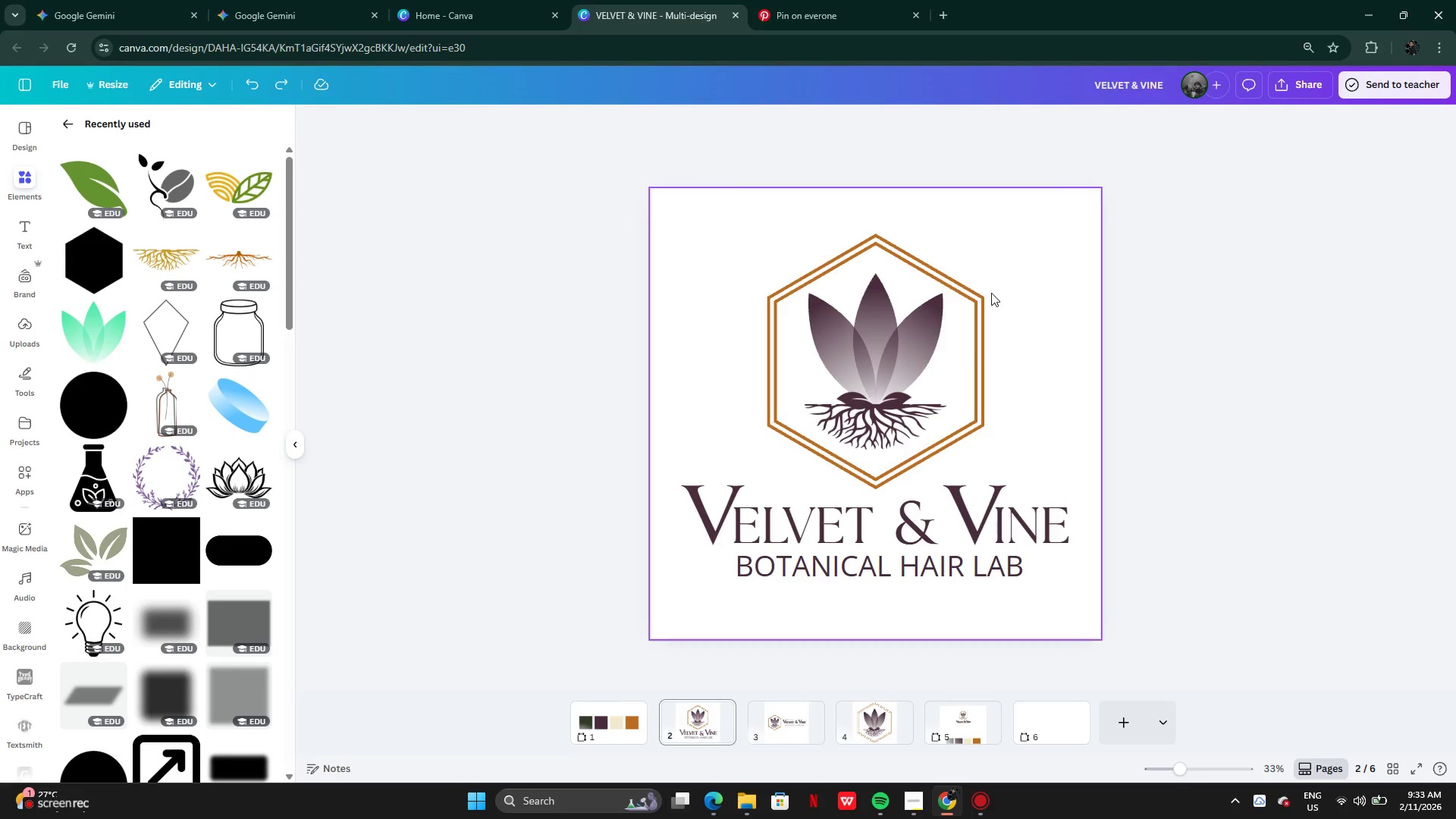 
left_click([1047, 423])
 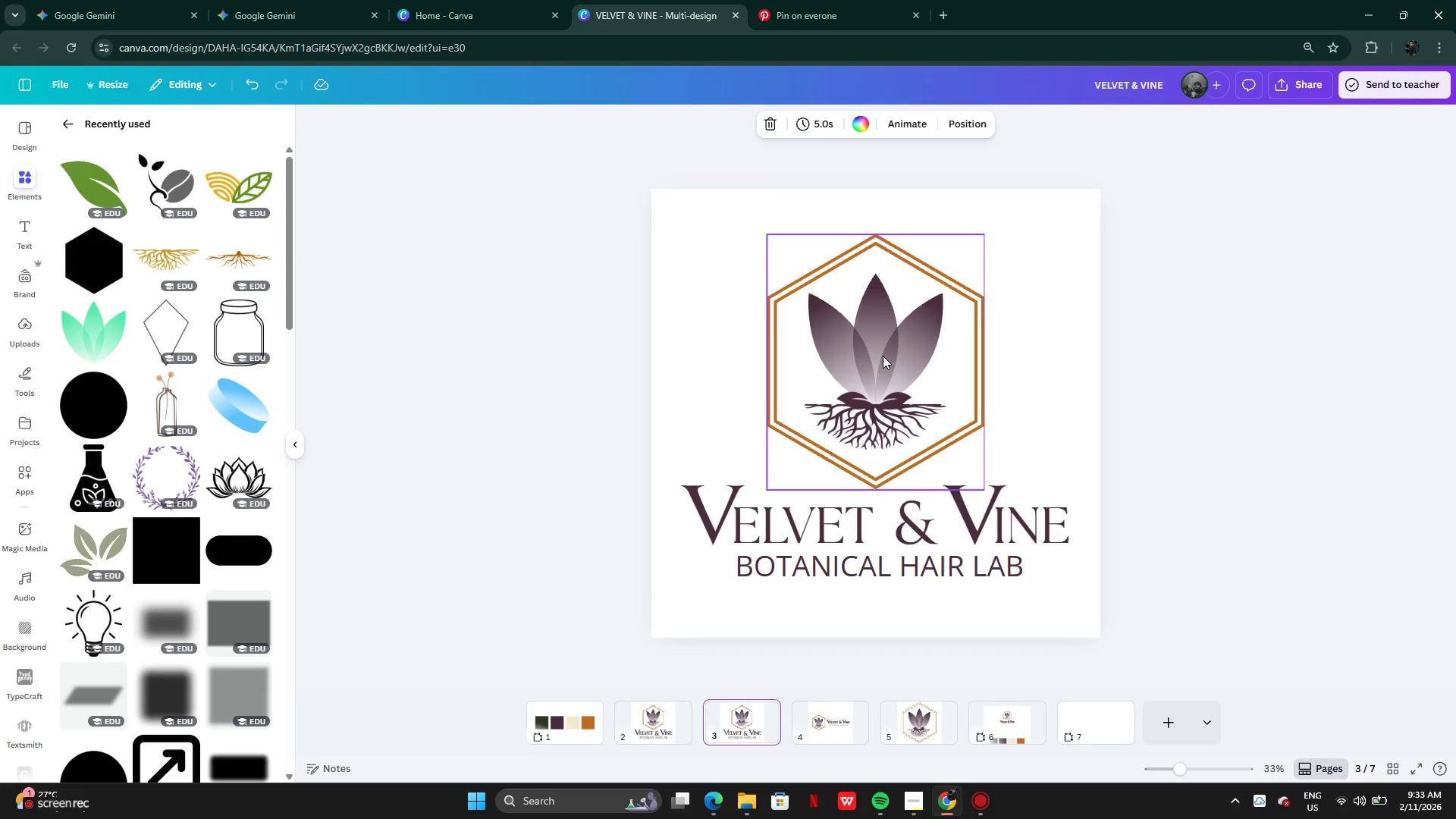 
double_click([883, 356])
 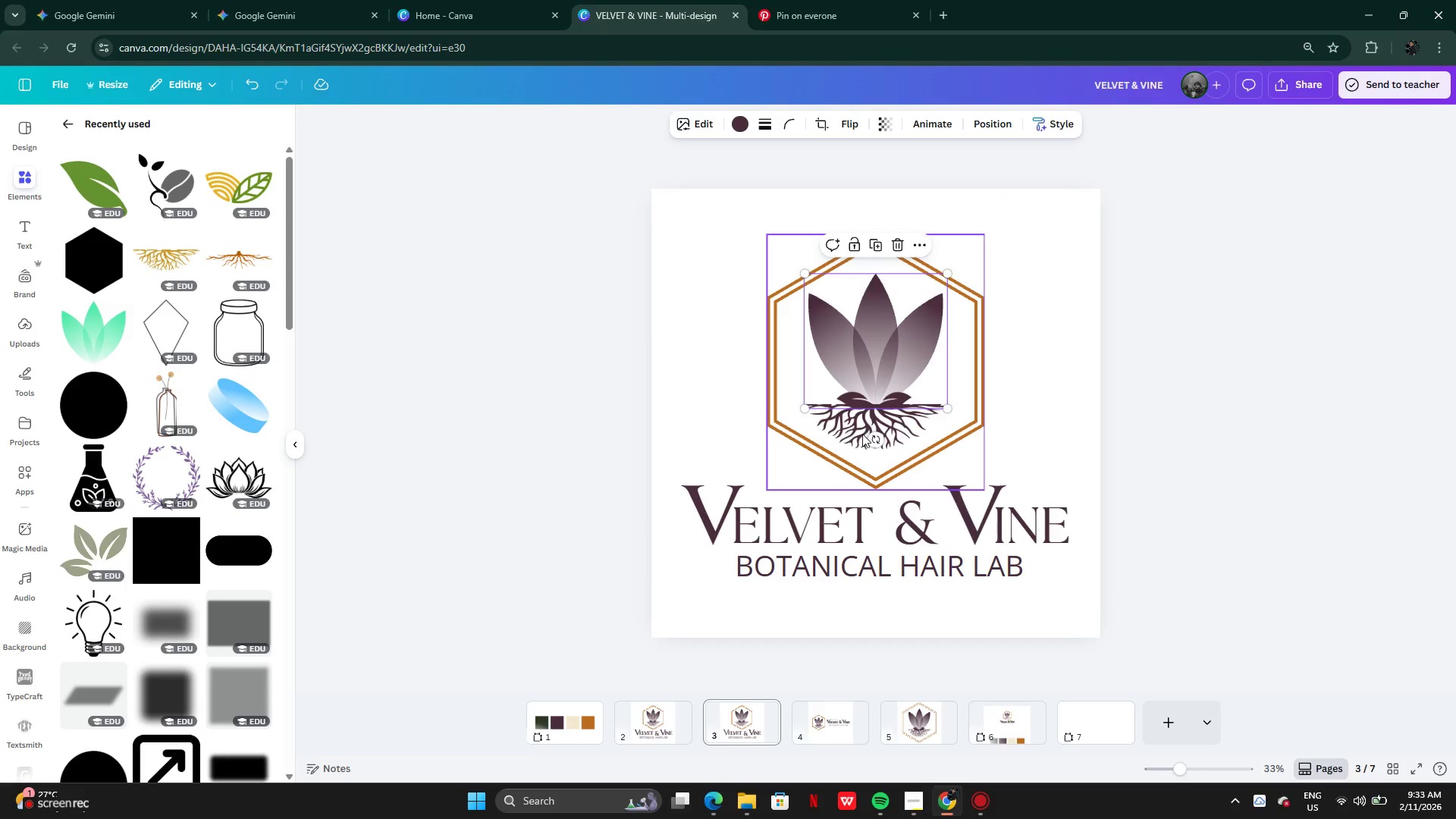 
wait(5.38)
 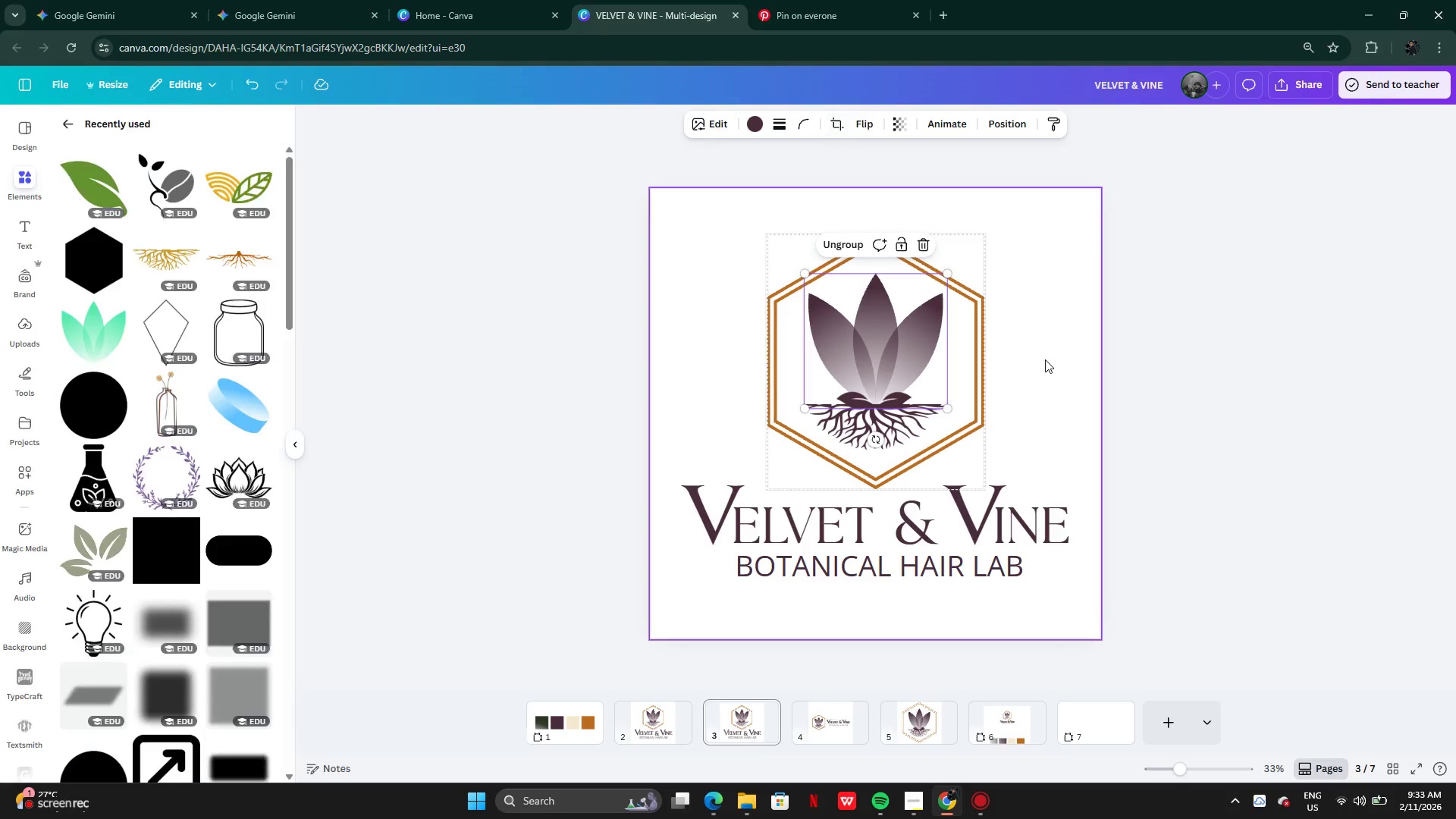 
hold_key(key=ControlLeft, duration=1.44)
left_click([839, 416])
 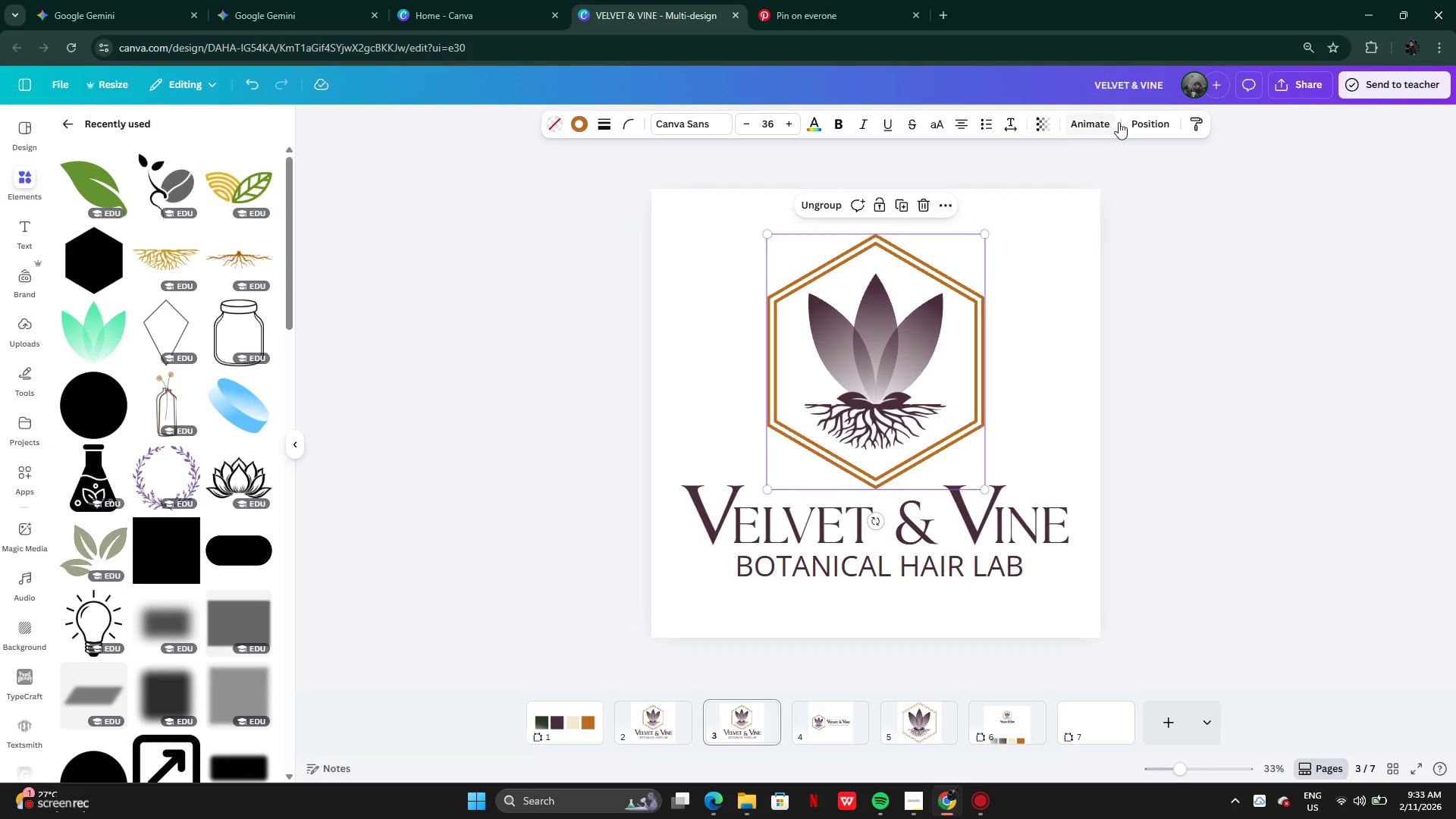 
left_click([1147, 127])
 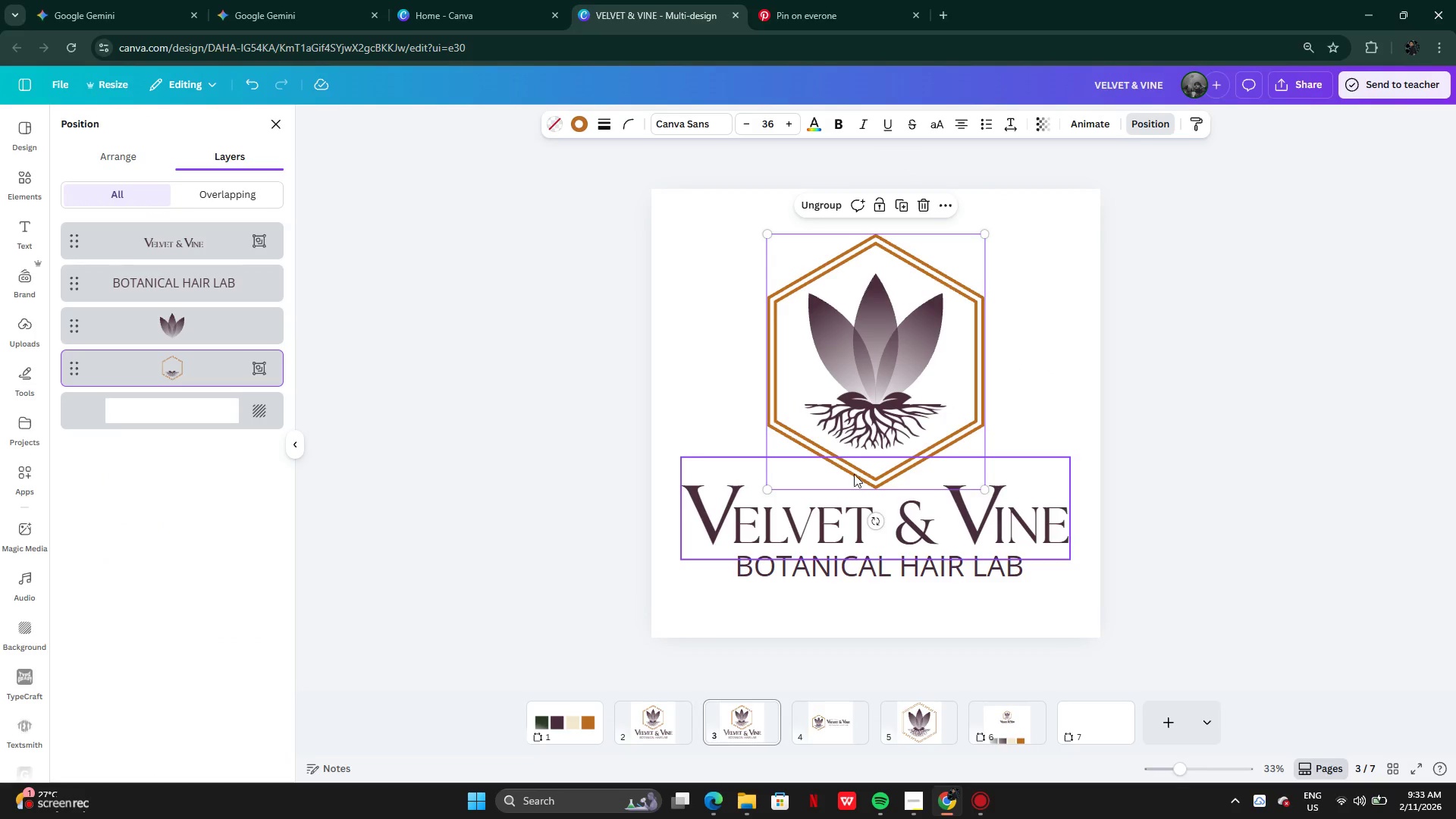 
left_click([867, 419])
 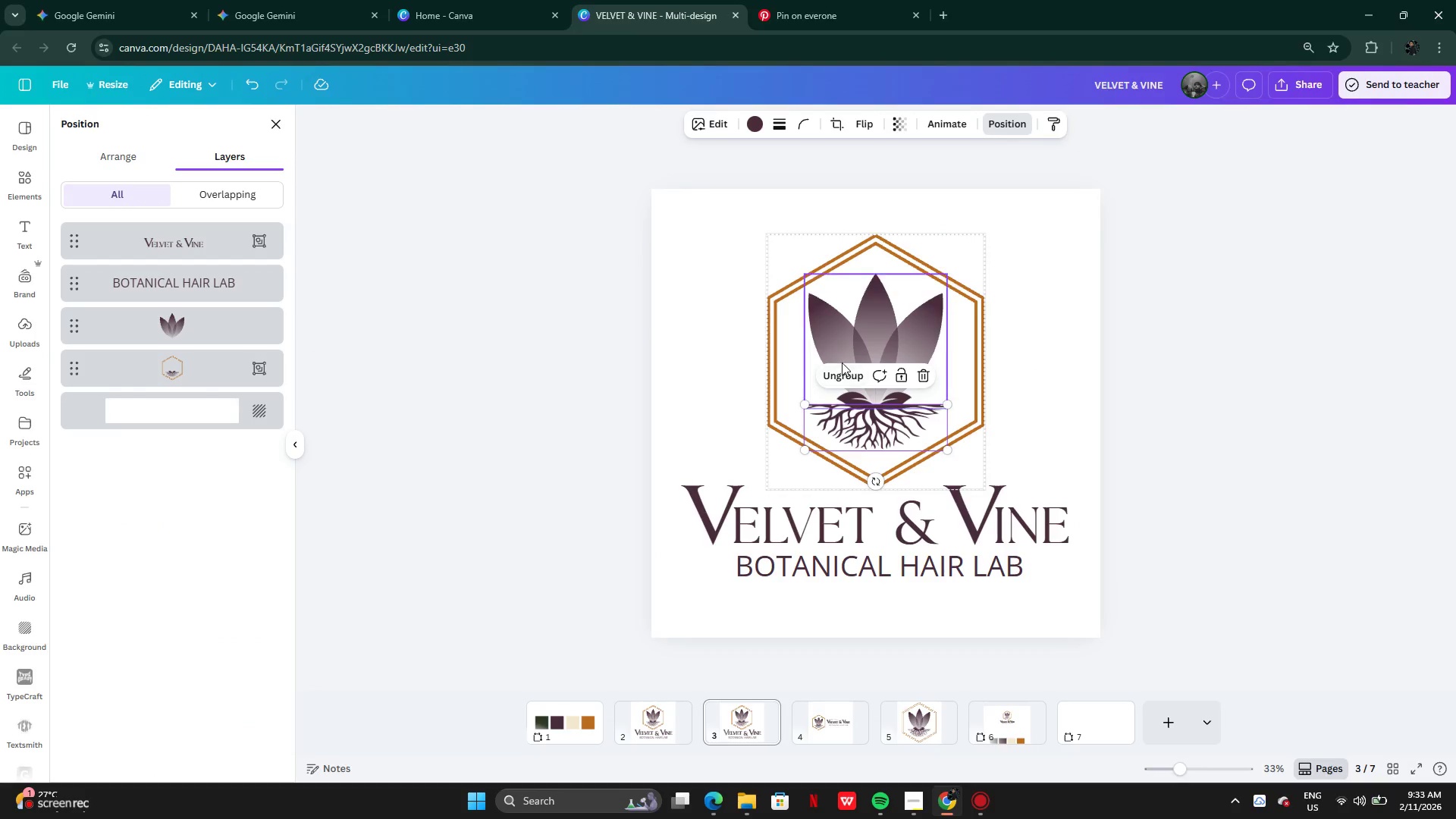 
left_click([839, 377])
 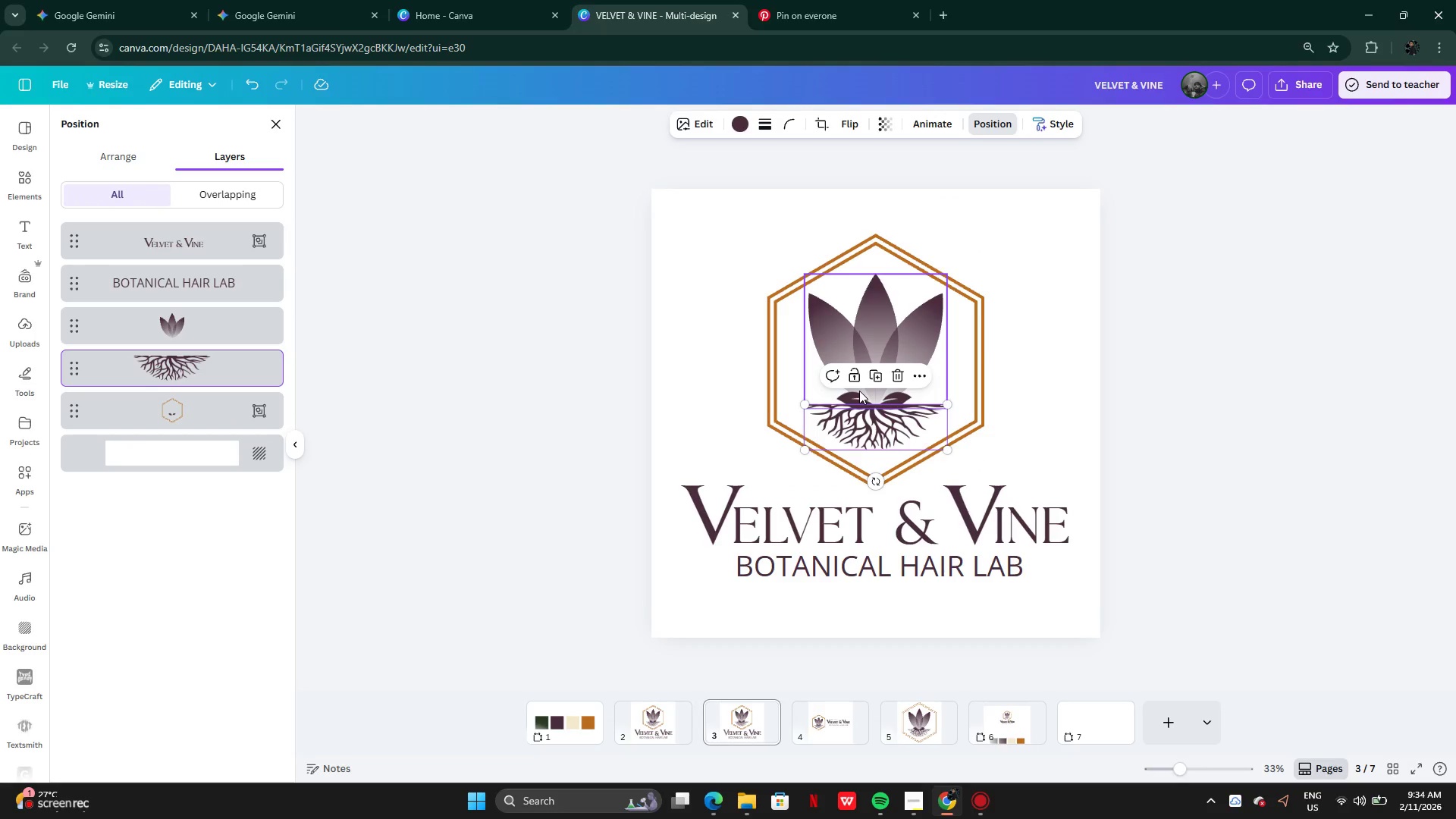 
left_click([175, 406])
 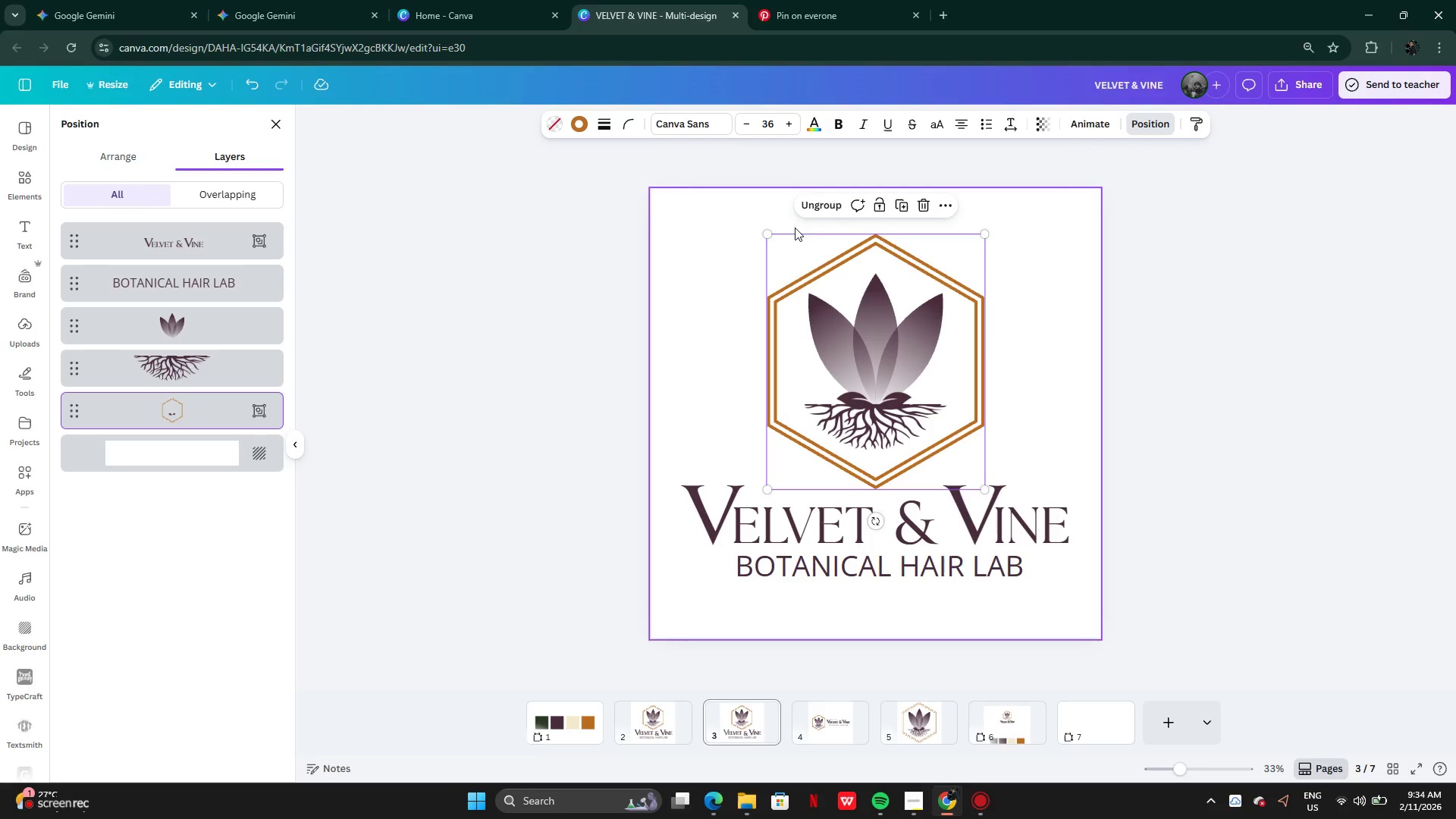 
left_click([823, 207])
 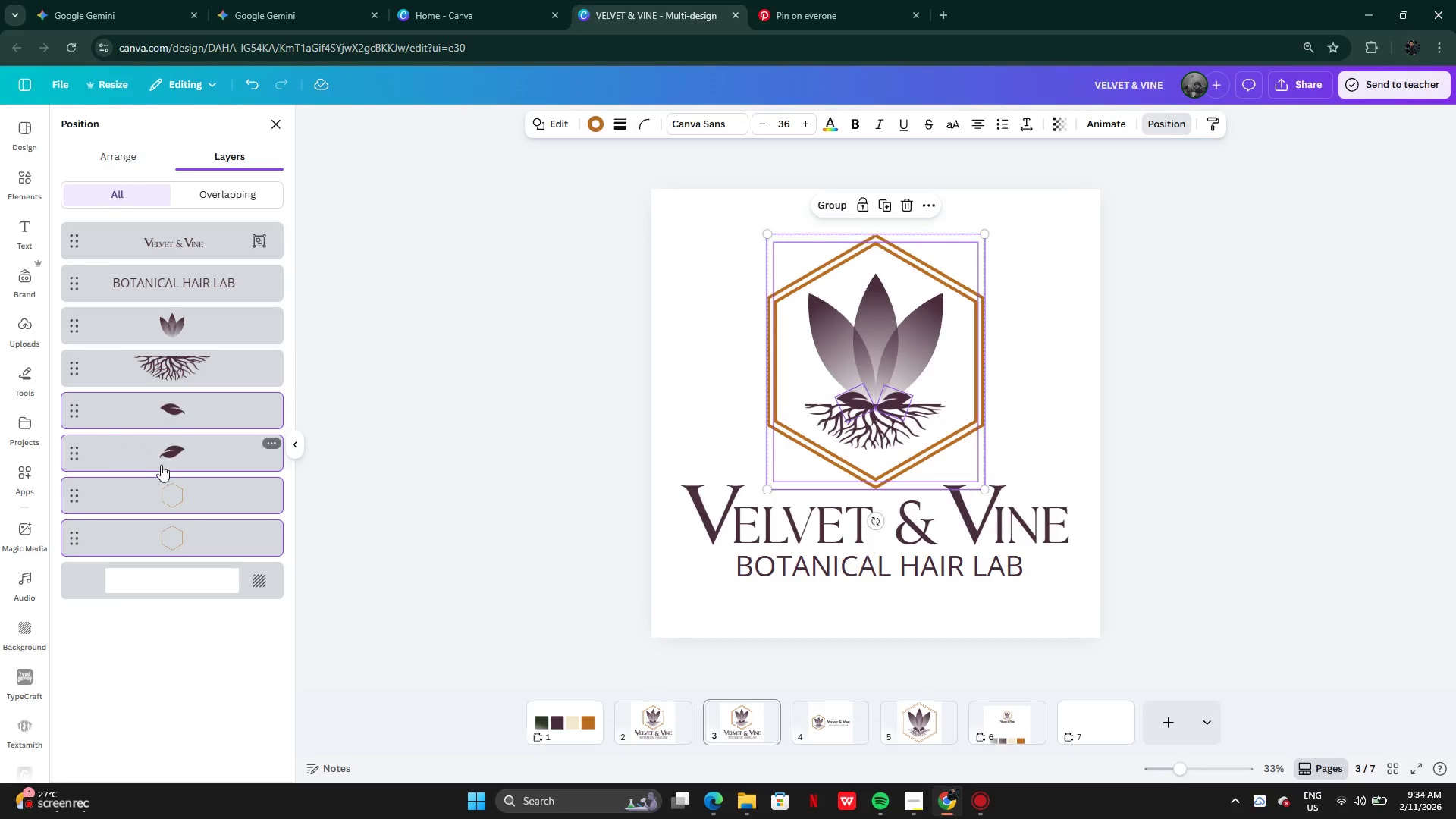 
left_click([179, 471])
 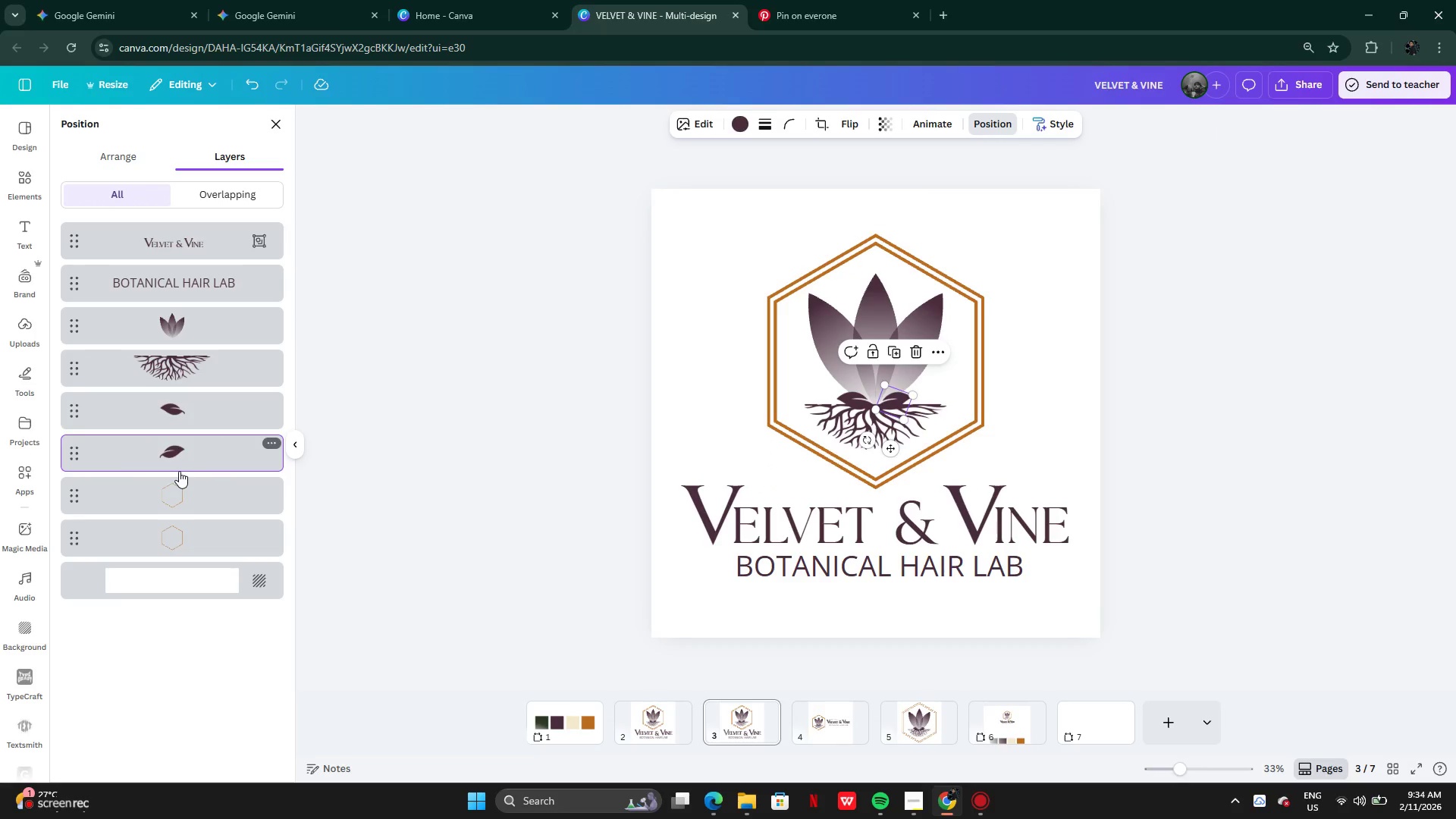 
hold_key(key=ControlLeft, duration=2.81)
left_click([184, 424])
 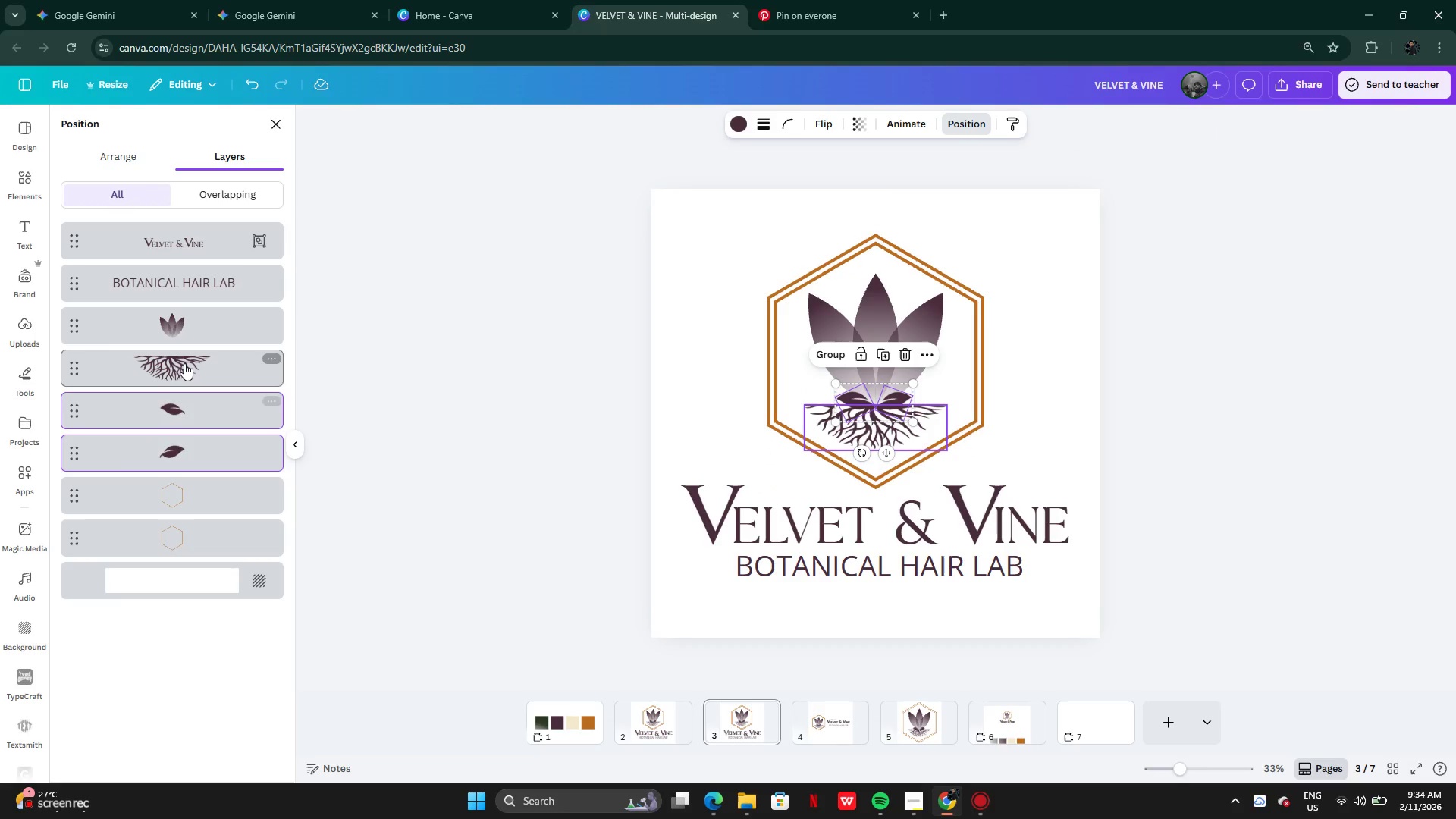 
left_click([184, 363])
 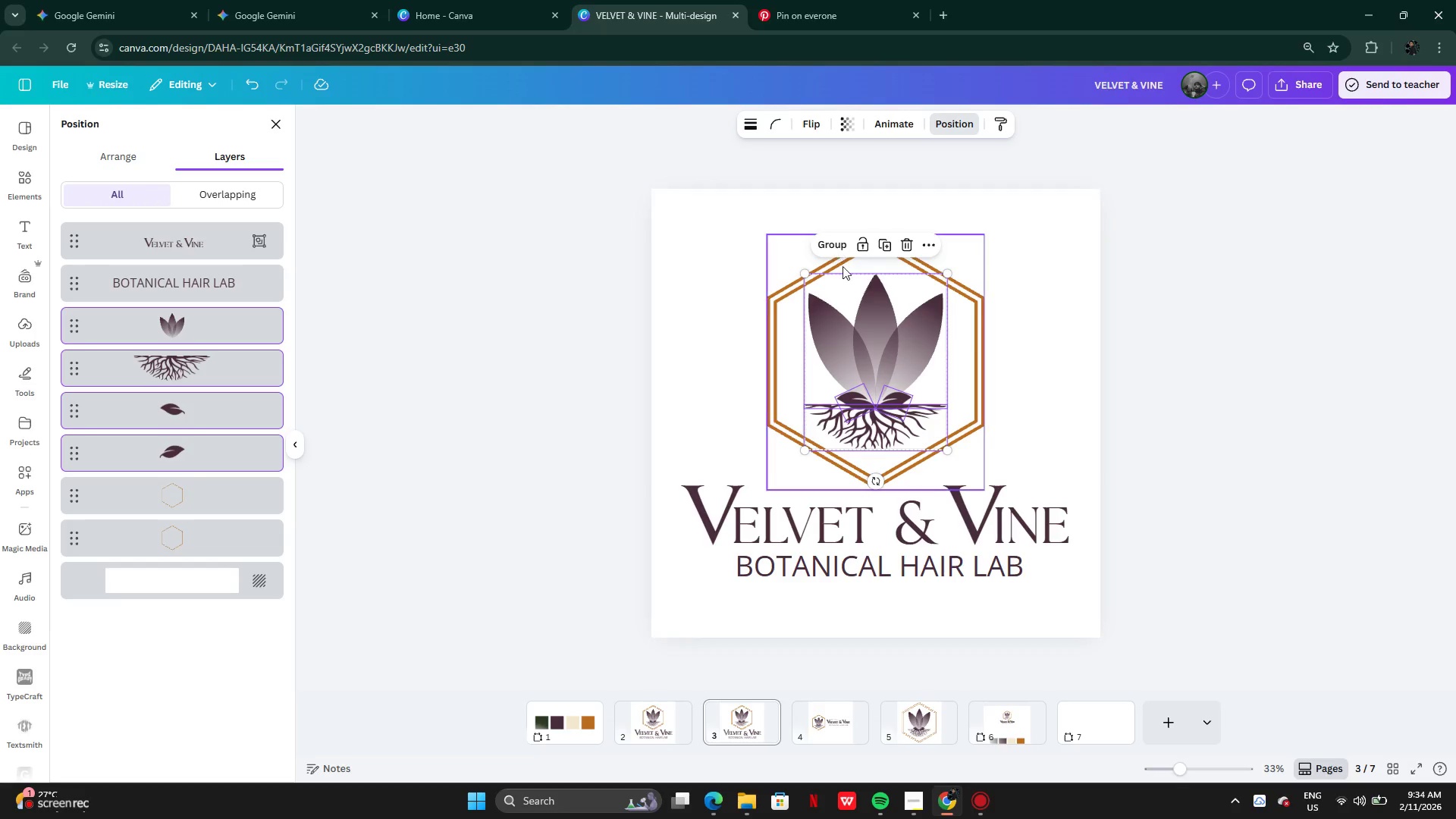 
left_click([871, 362])
 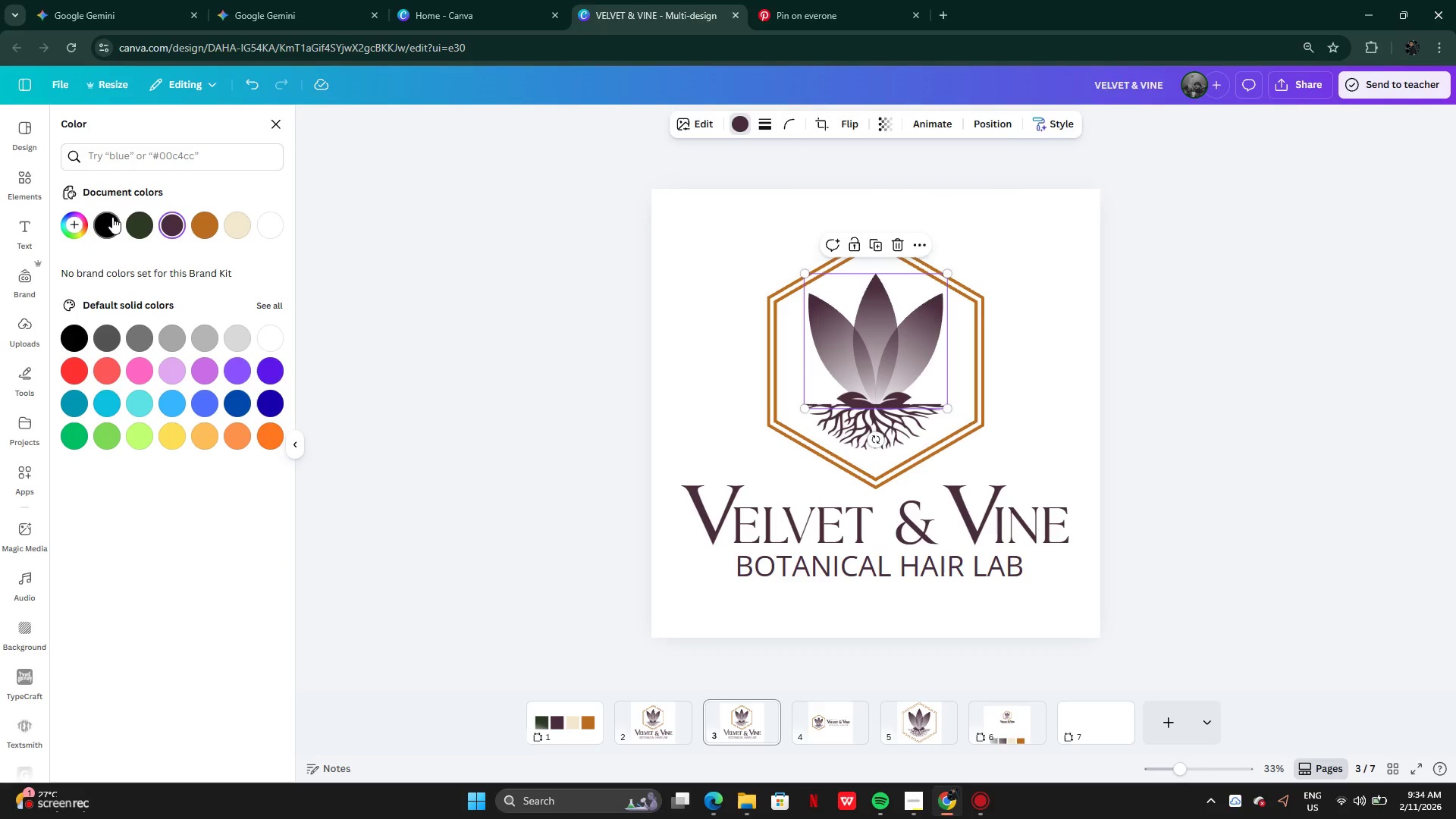 
left_click([134, 224])
 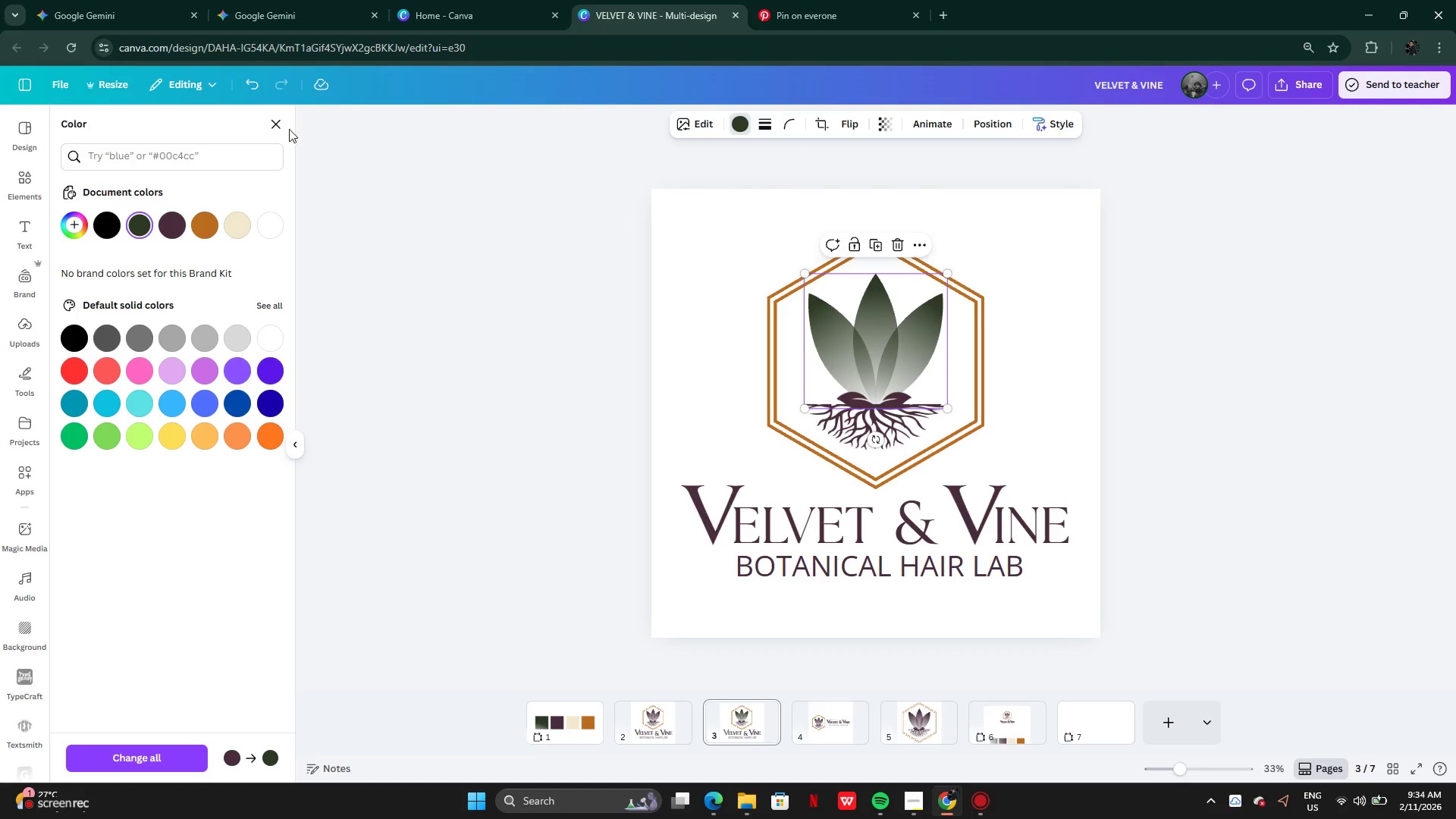 
left_click([275, 126])
 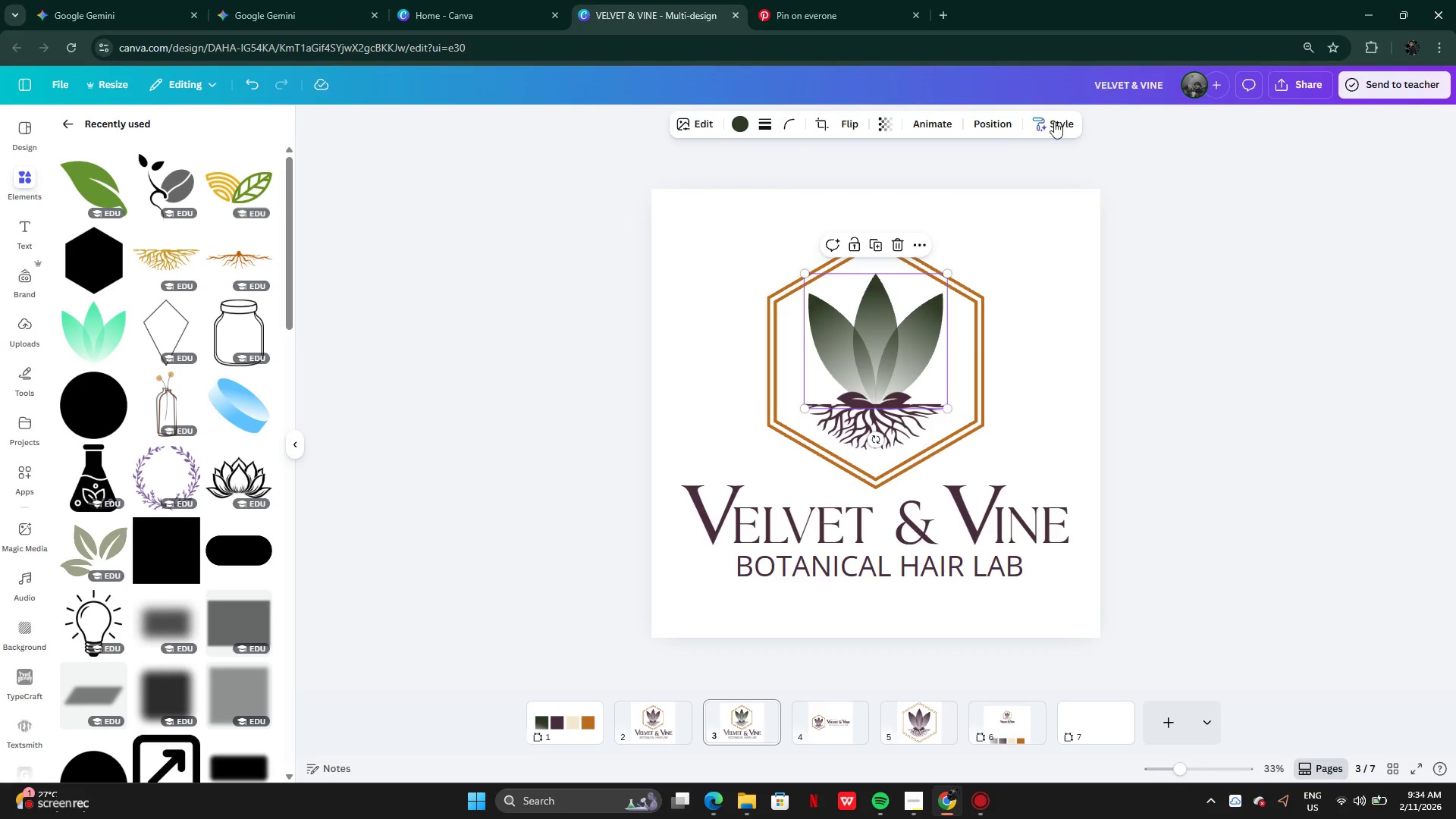 
left_click([987, 121])
 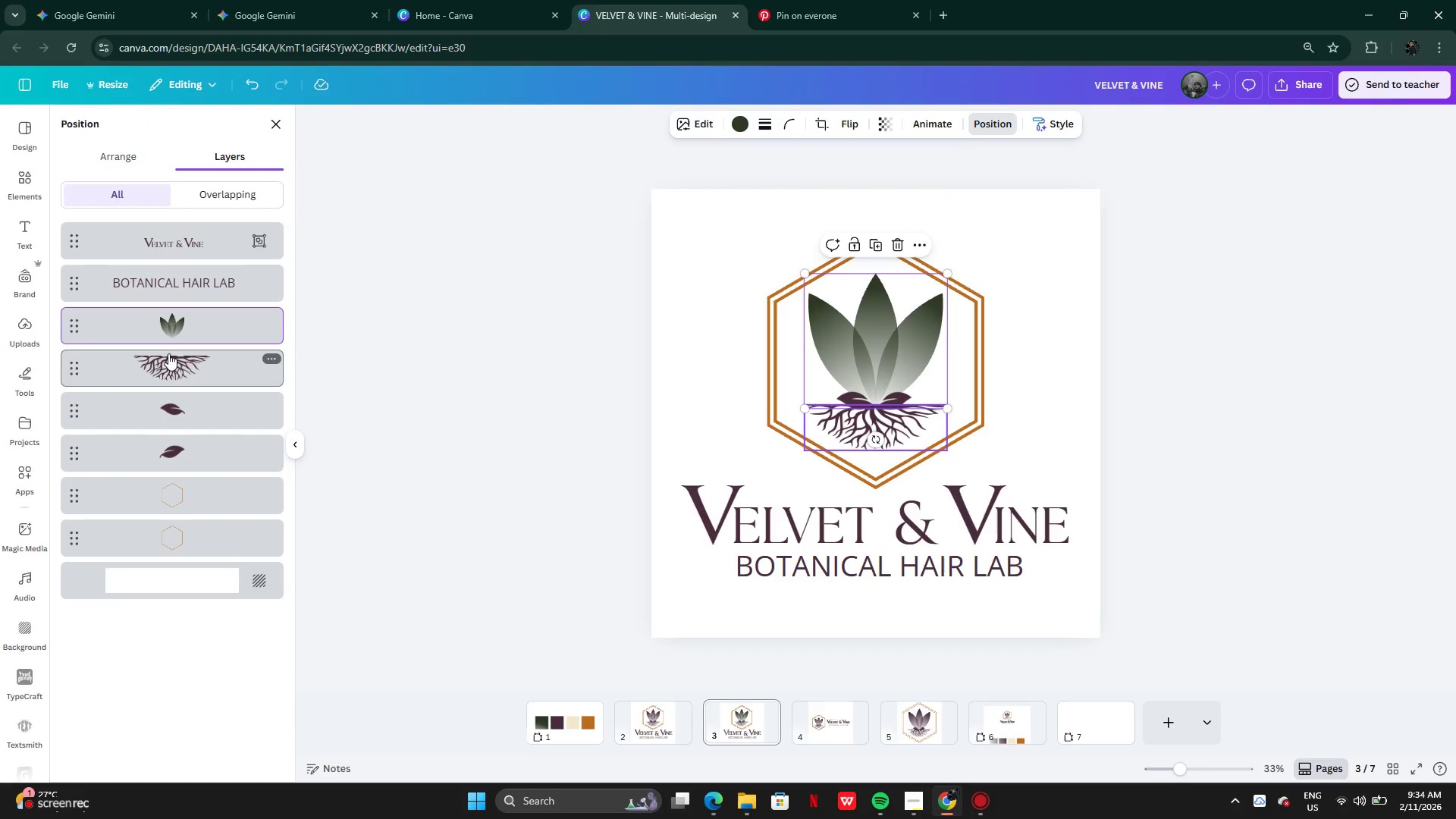 
left_click([187, 362])
 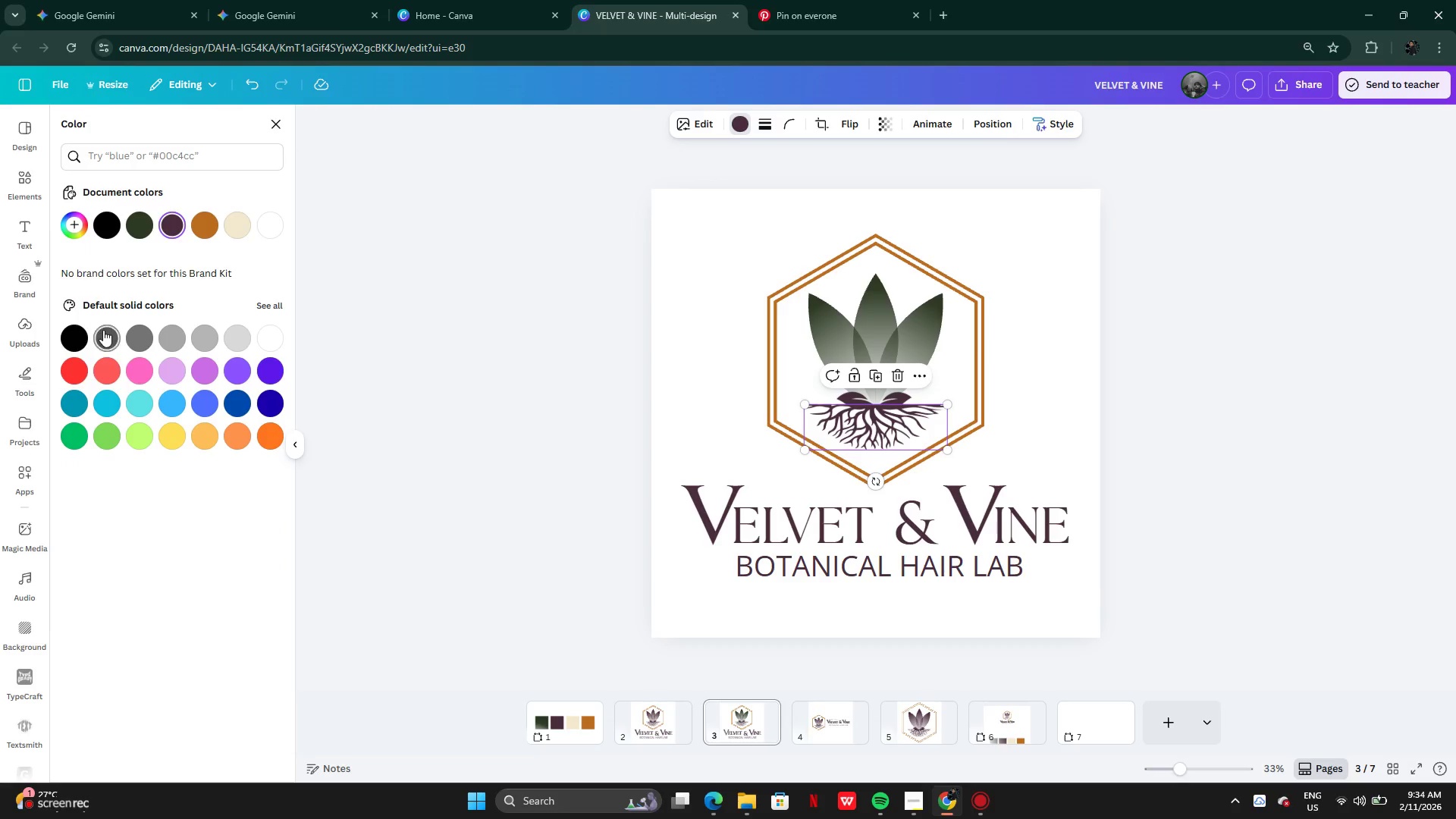 
left_click([143, 228])
 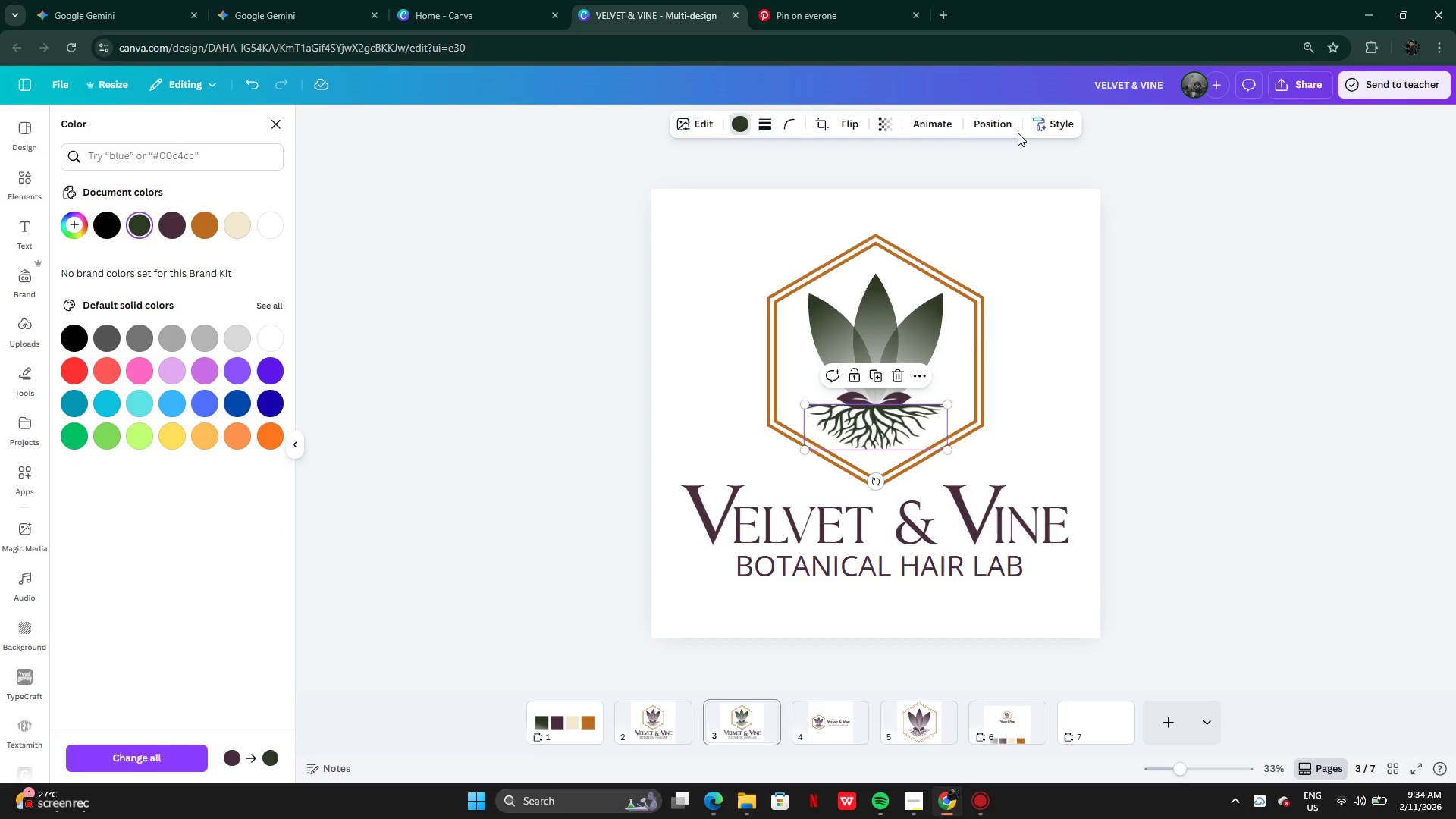 
left_click([996, 119])
 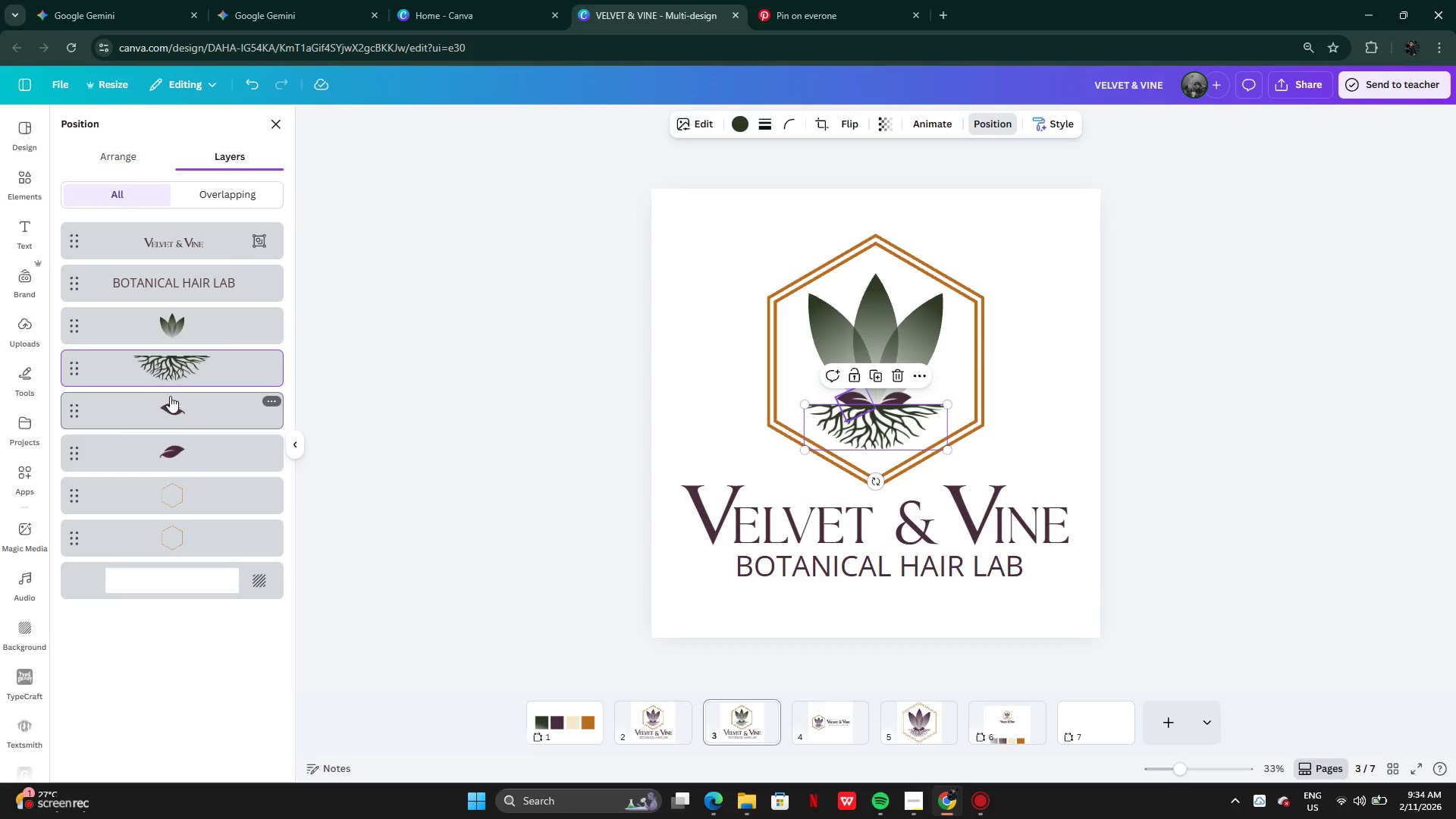 
left_click([182, 410])
 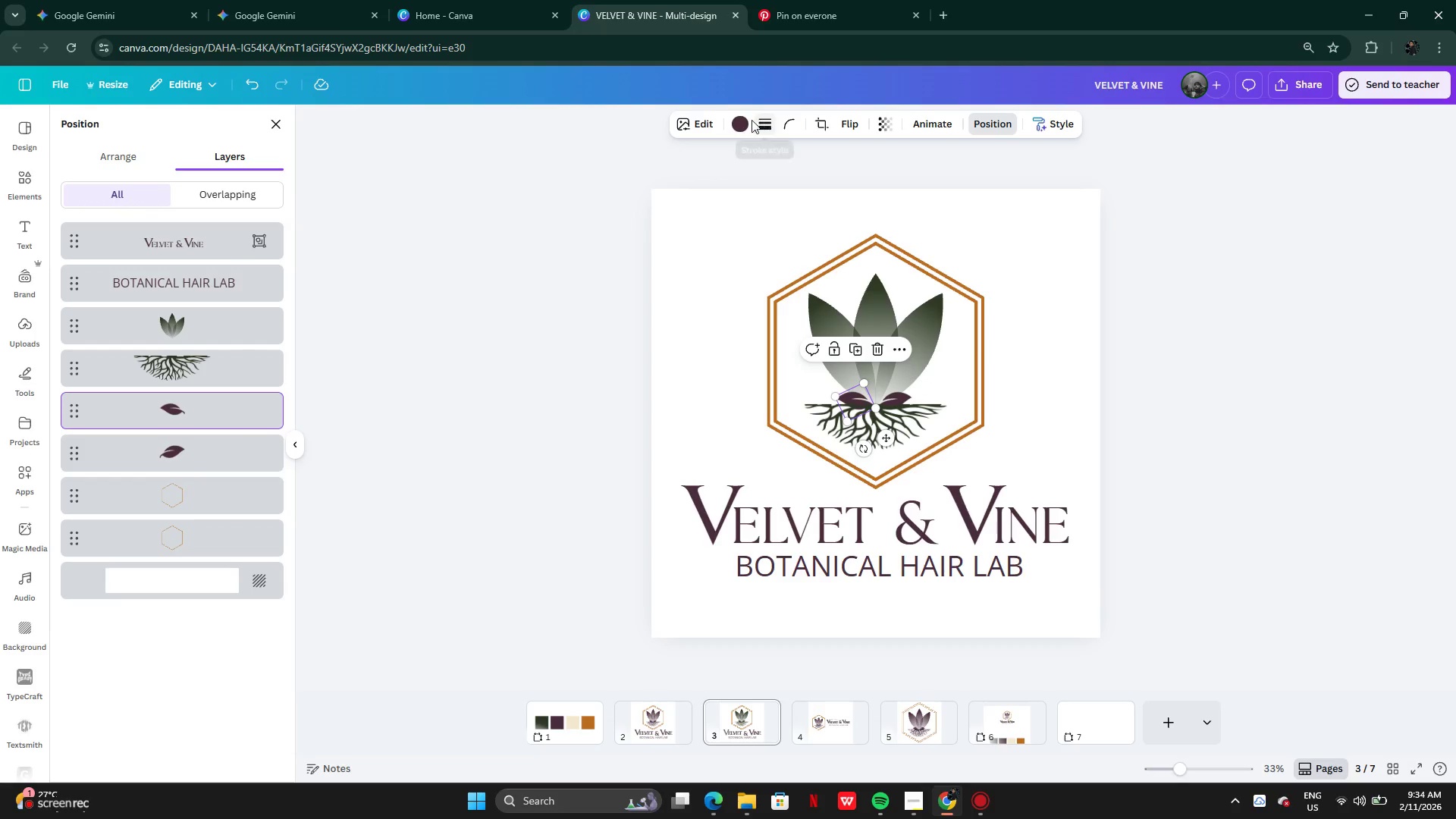 
left_click([745, 119])
 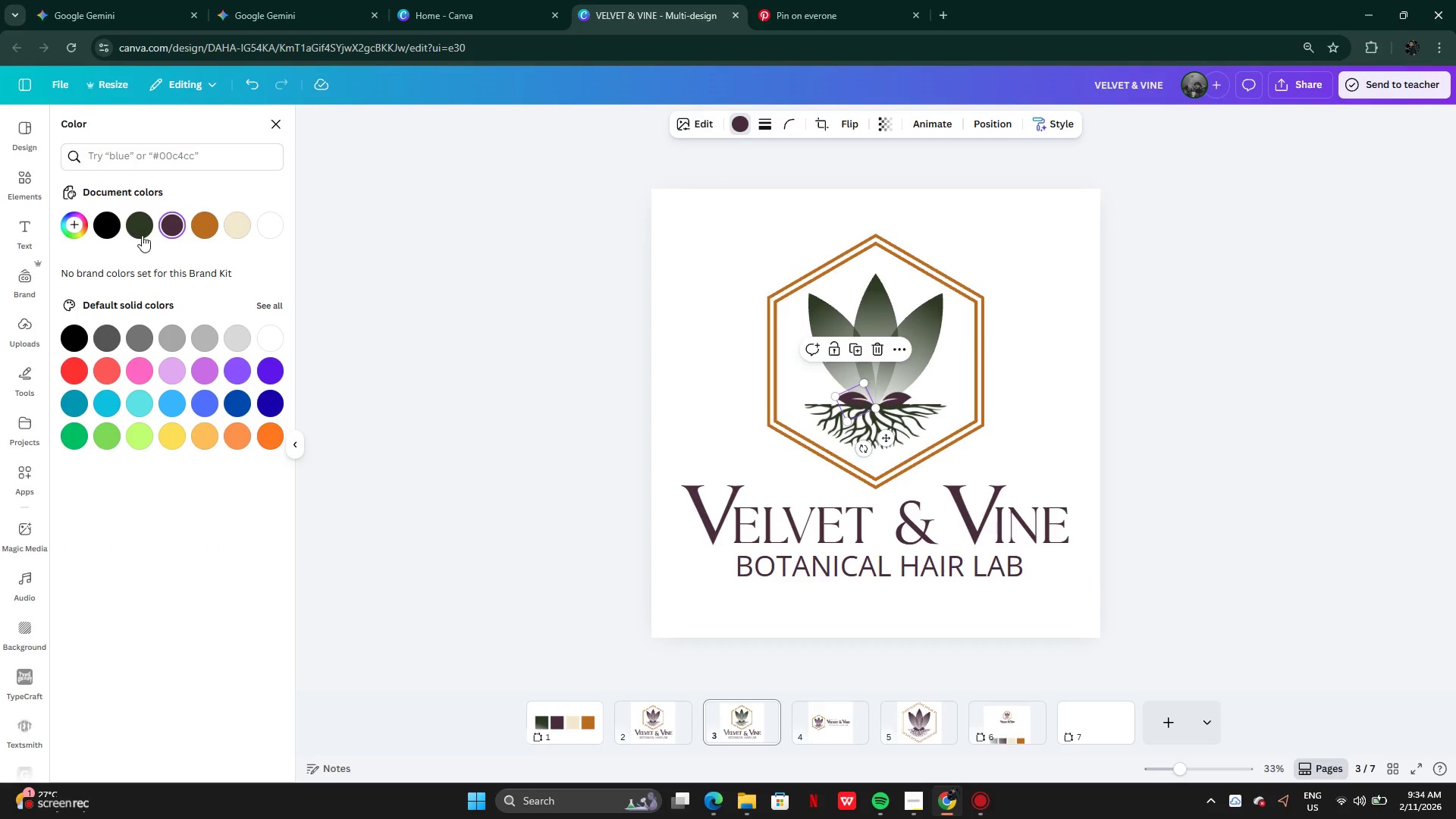 
left_click([144, 228])
 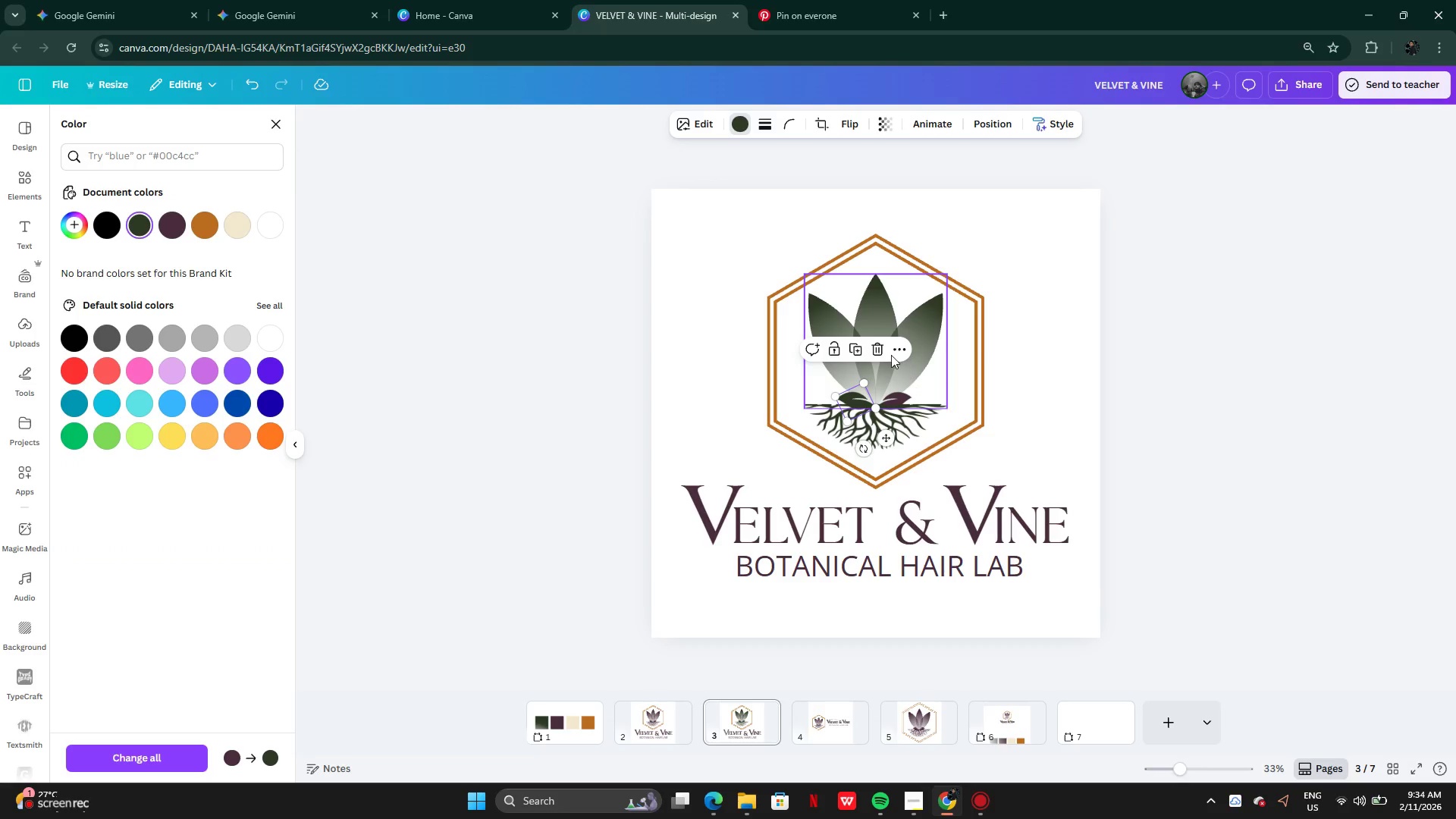 
left_click_drag(start_coordinate=[848, 285], to_coordinate=[782, 173])
 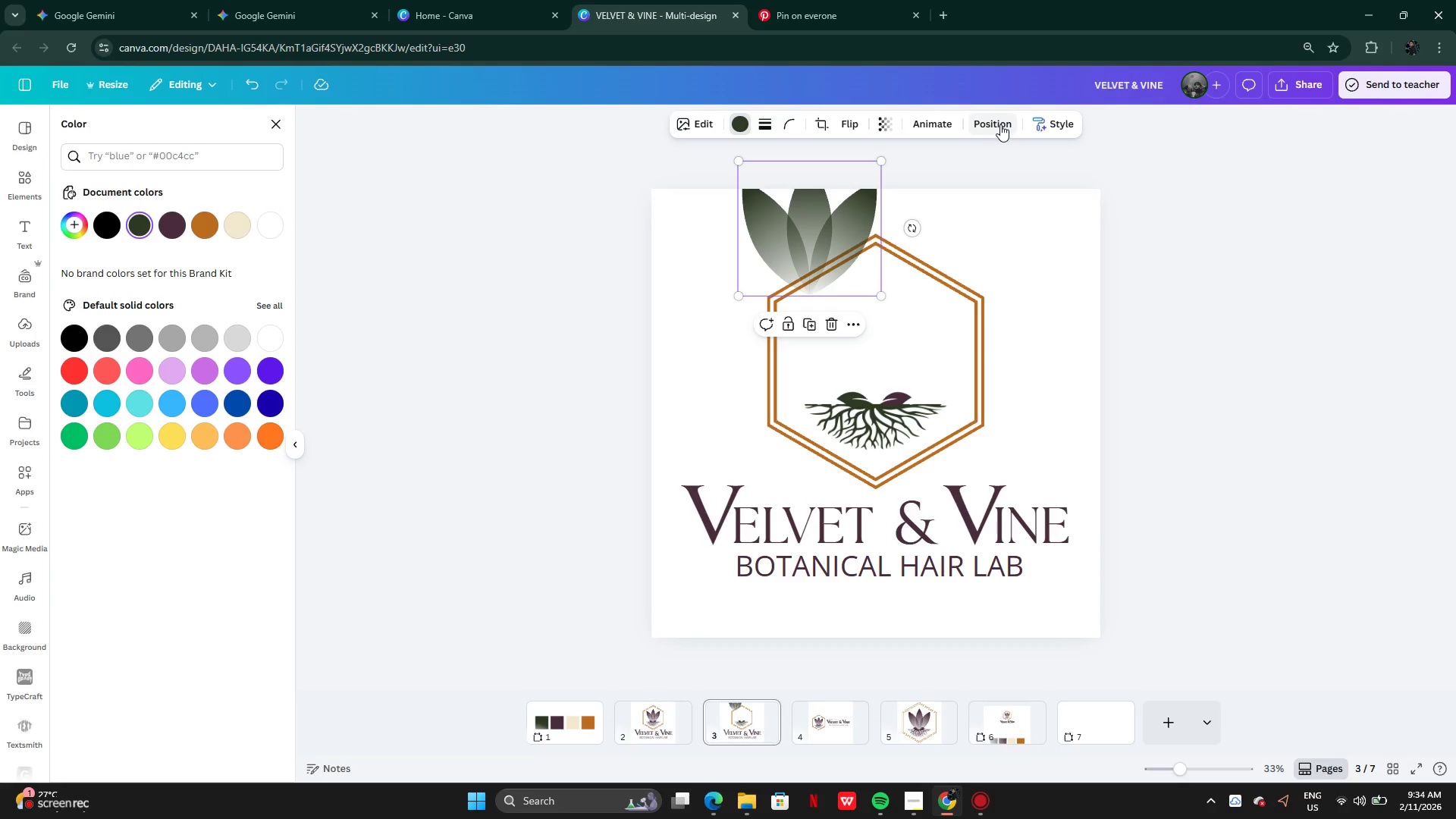 
key(Control+Z)
 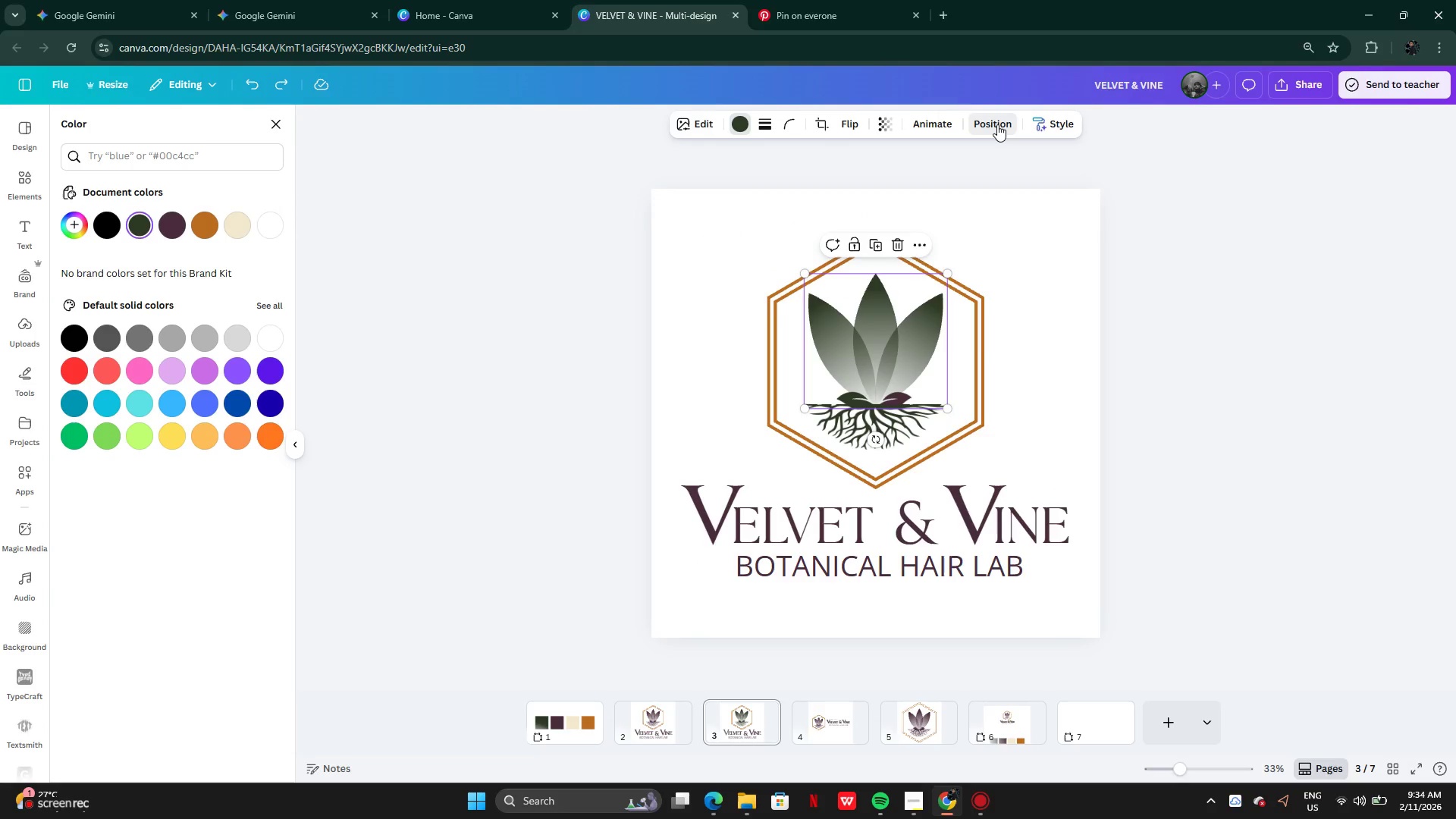 
left_click([997, 124])
 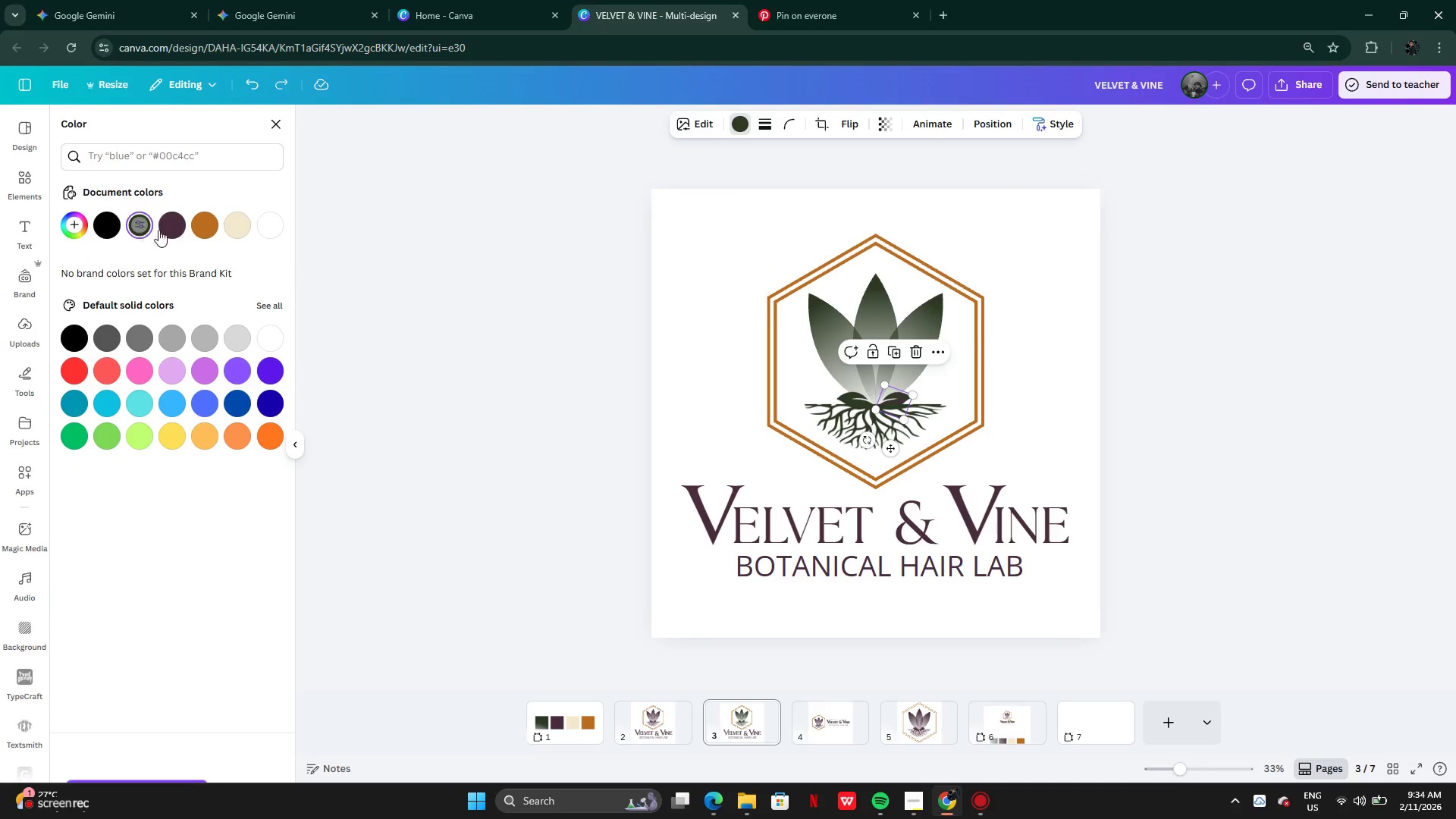 
wait(6.09)
 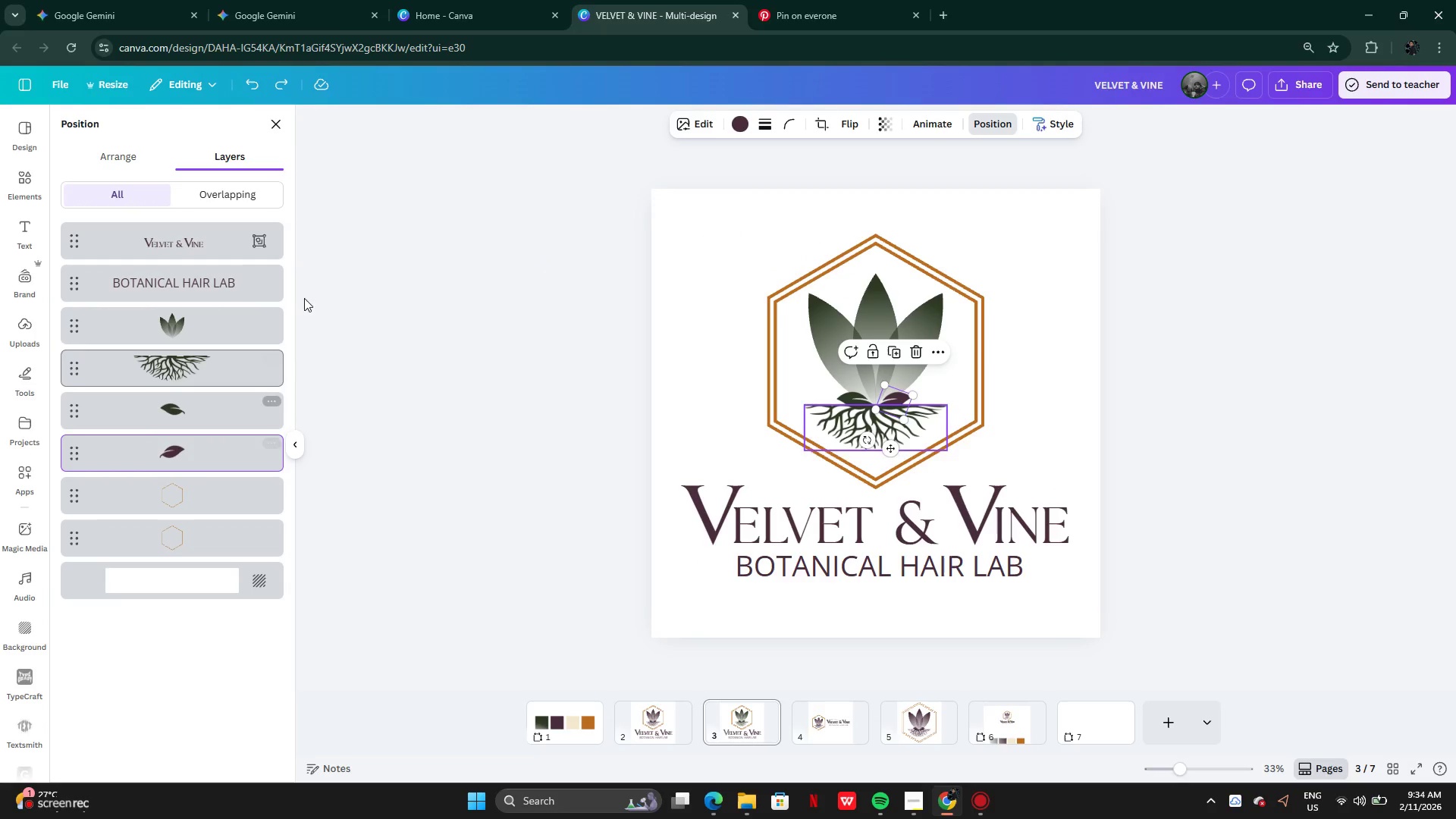 
double_click([1215, 428])
 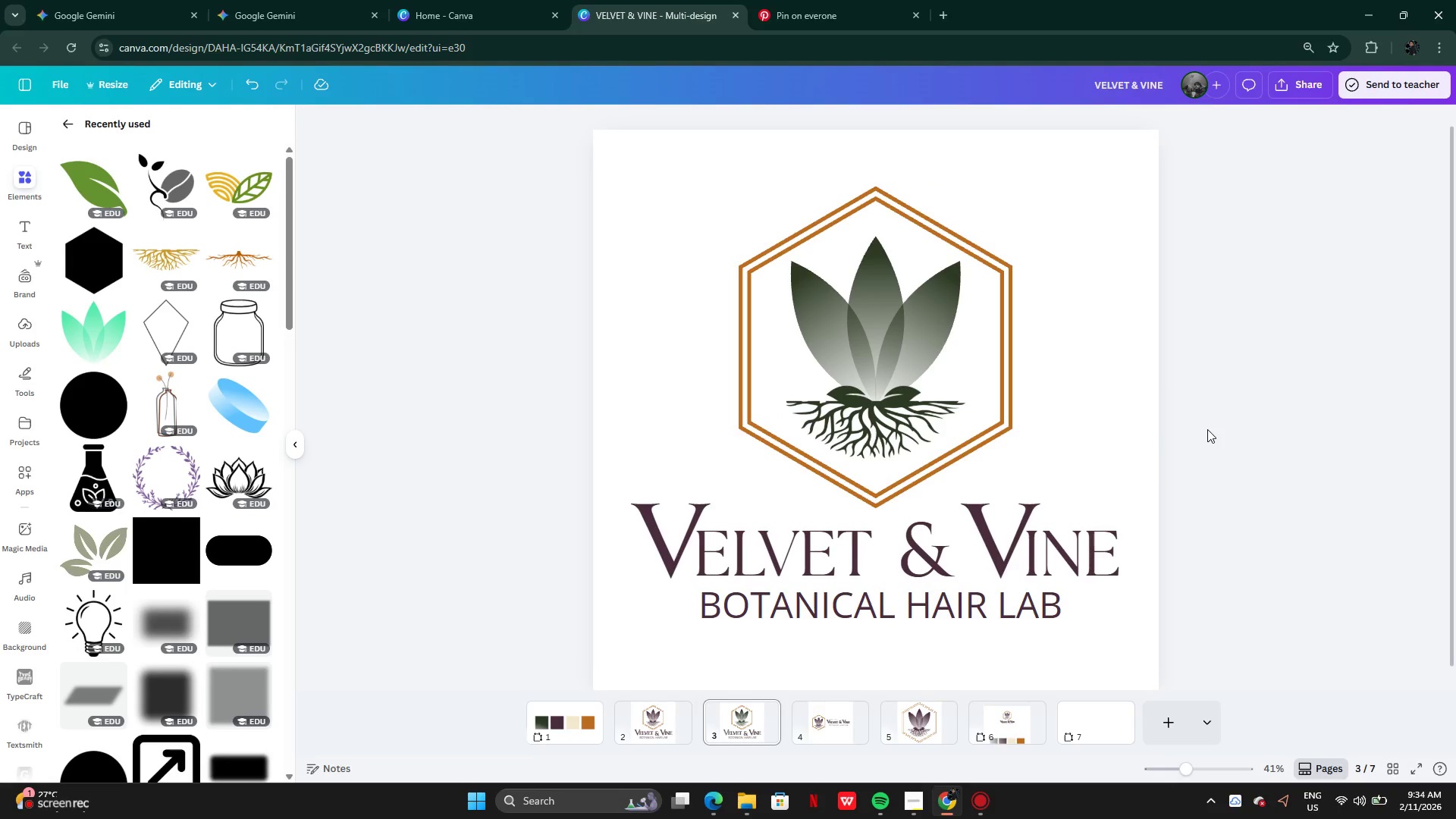 
wait(11.16)
 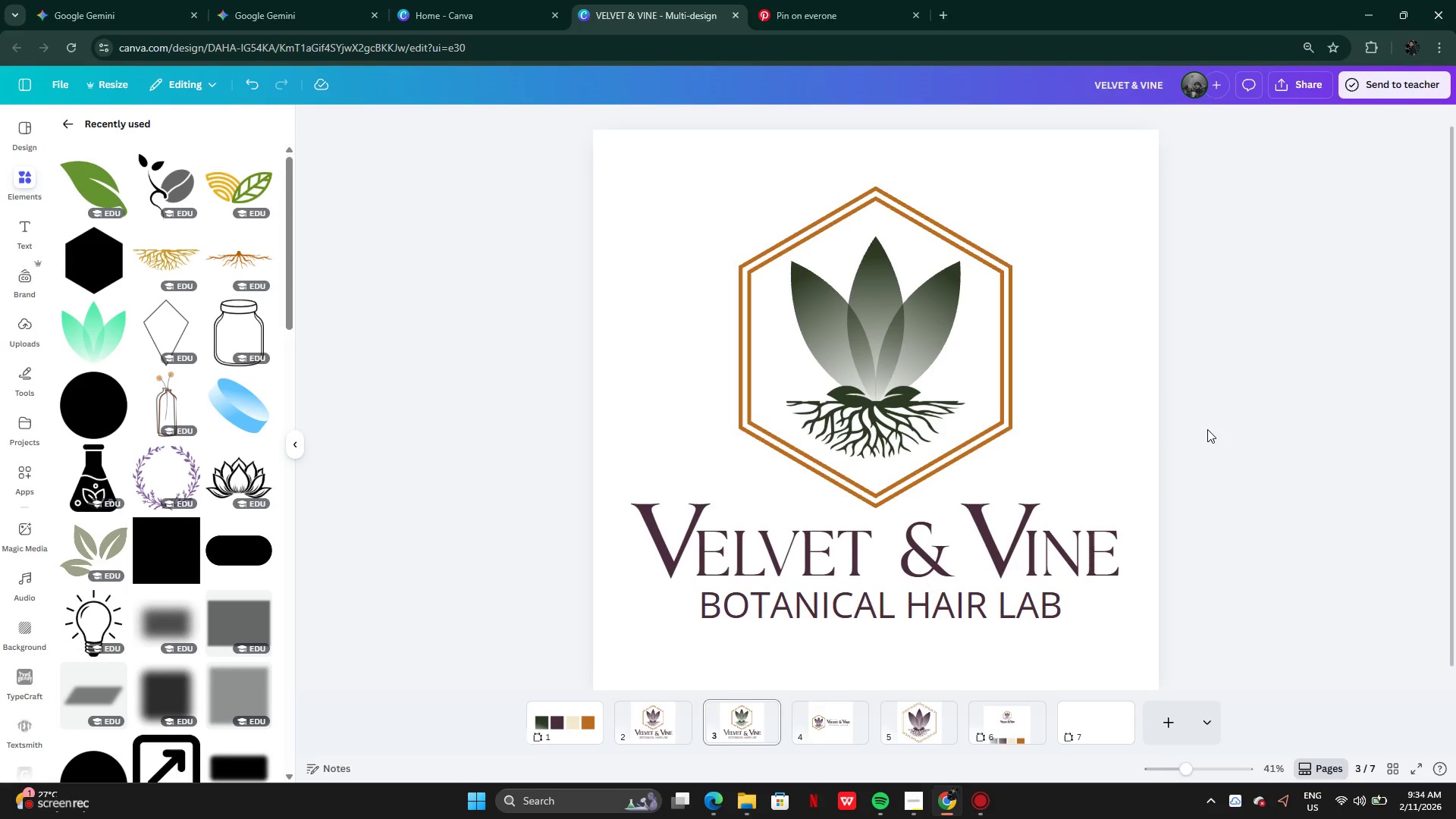 
left_click([882, 545])
 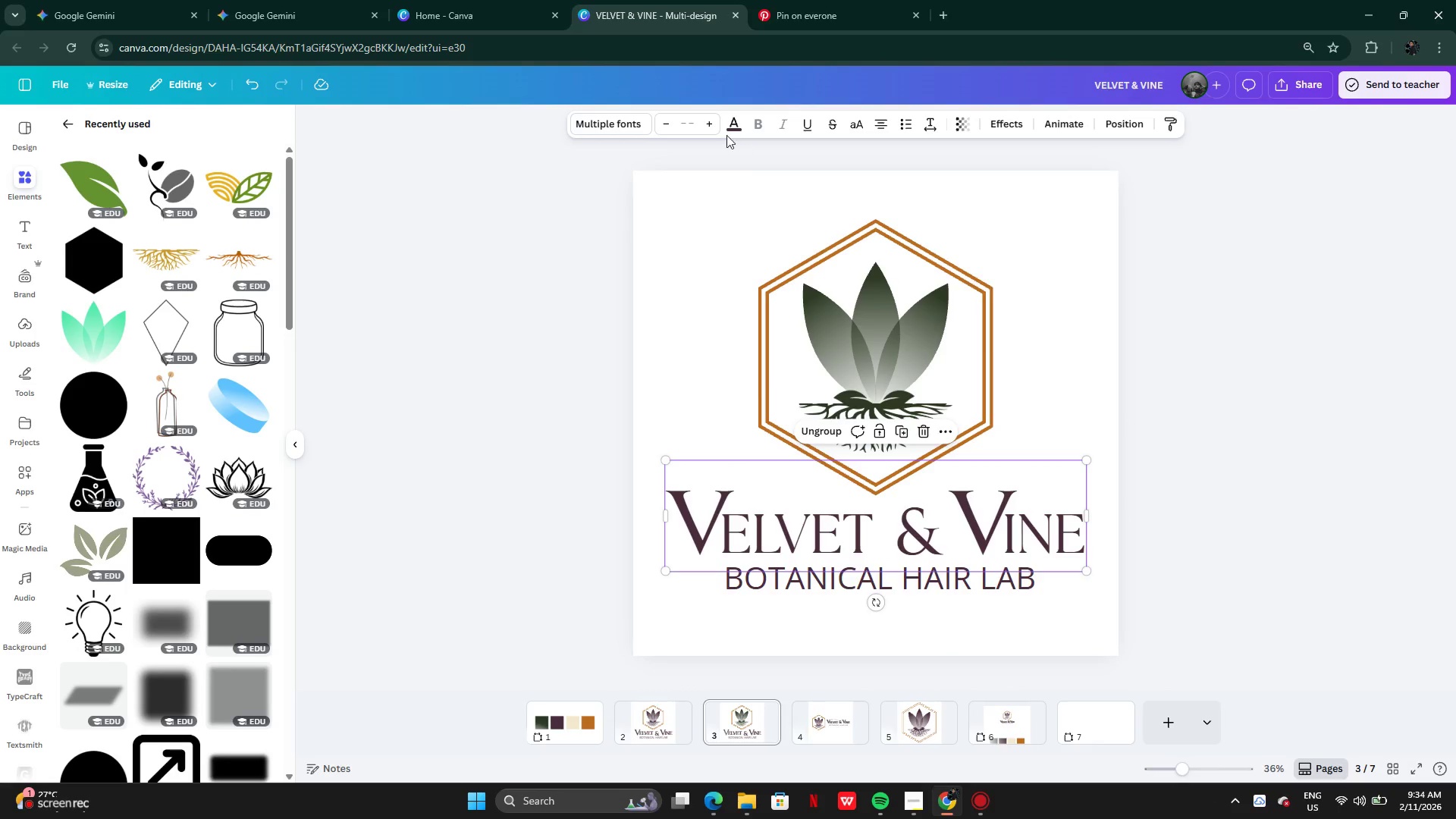 
left_click([733, 126])
 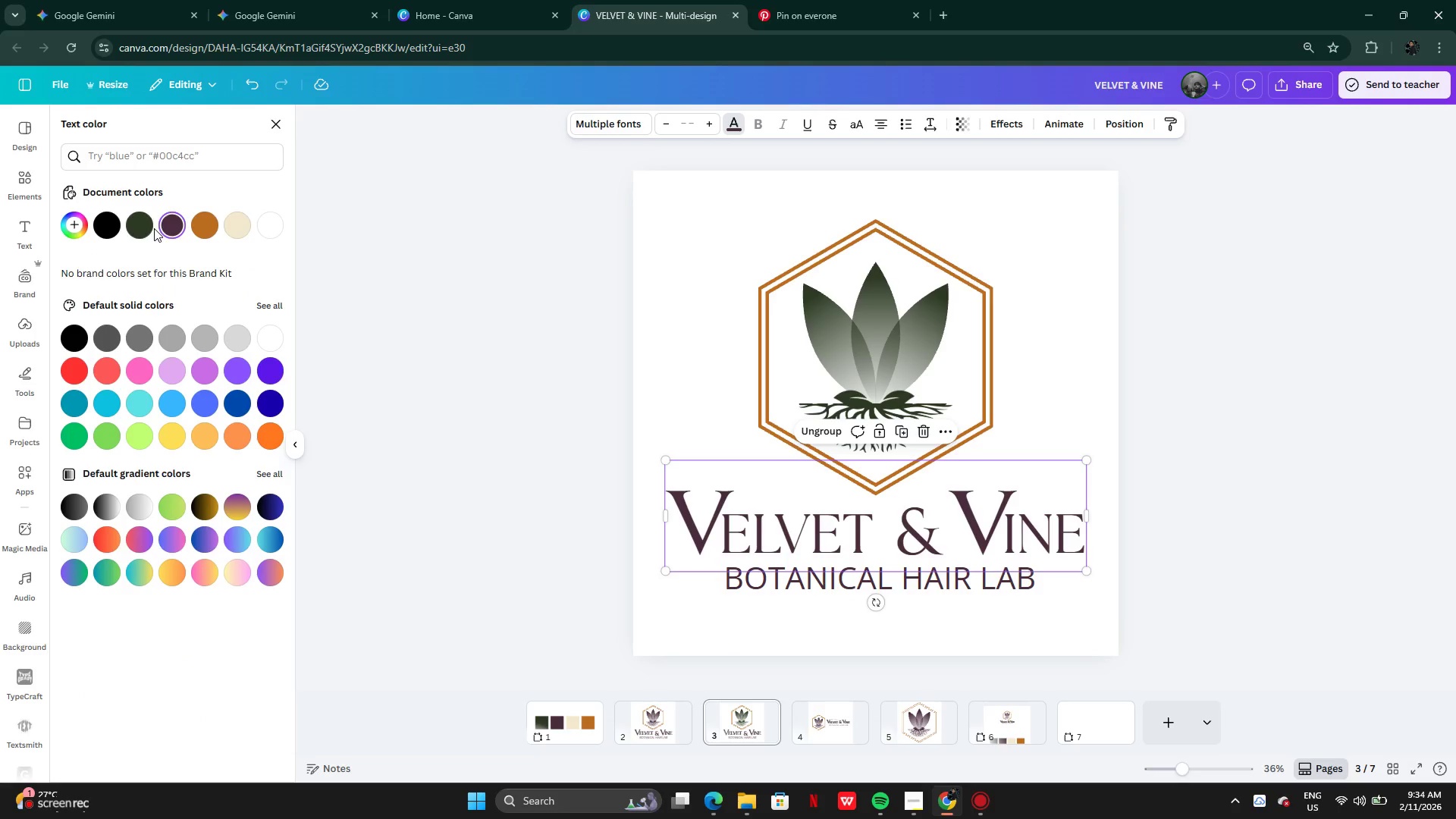 
left_click([148, 224])
 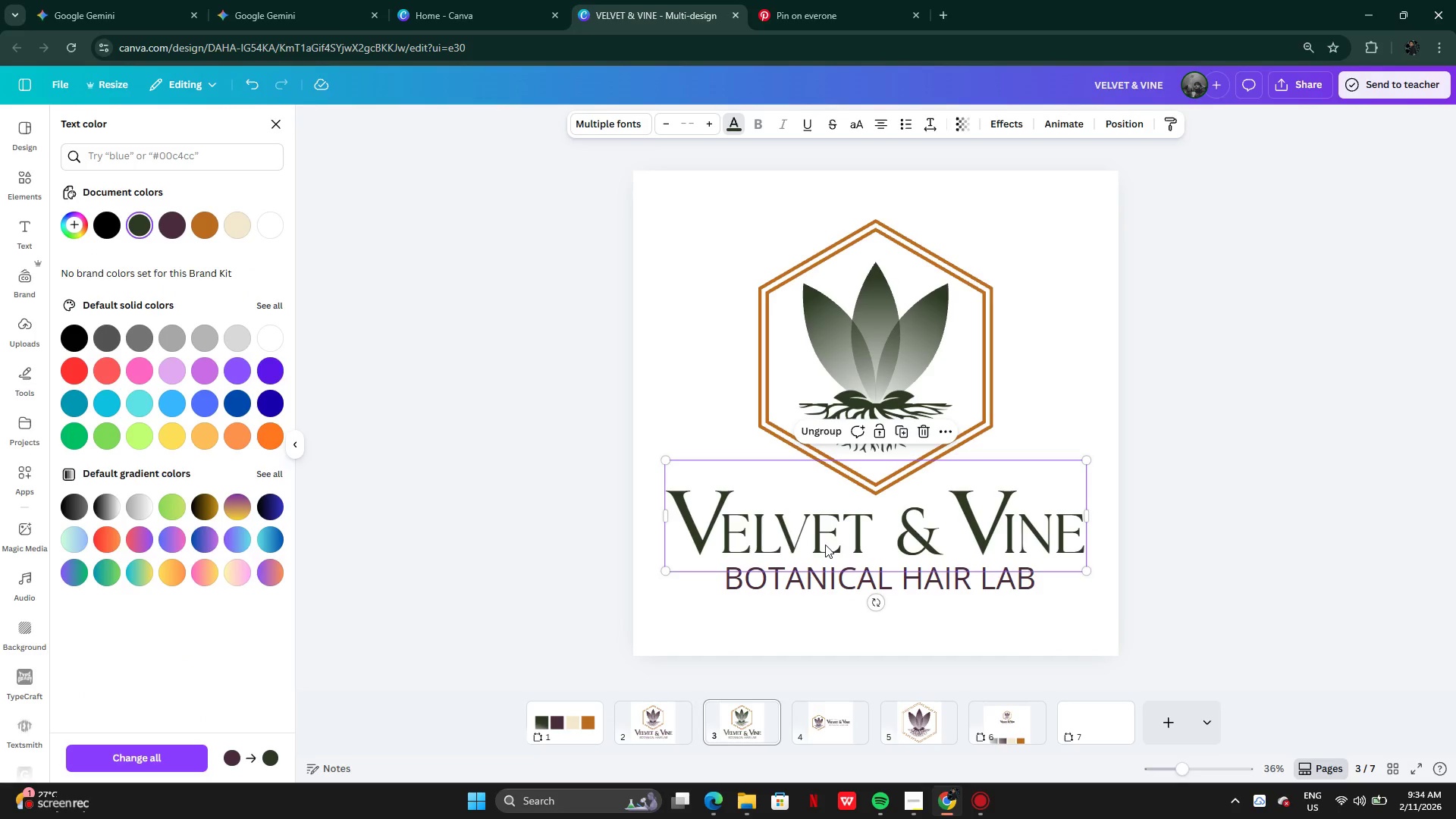 
left_click([801, 584])
 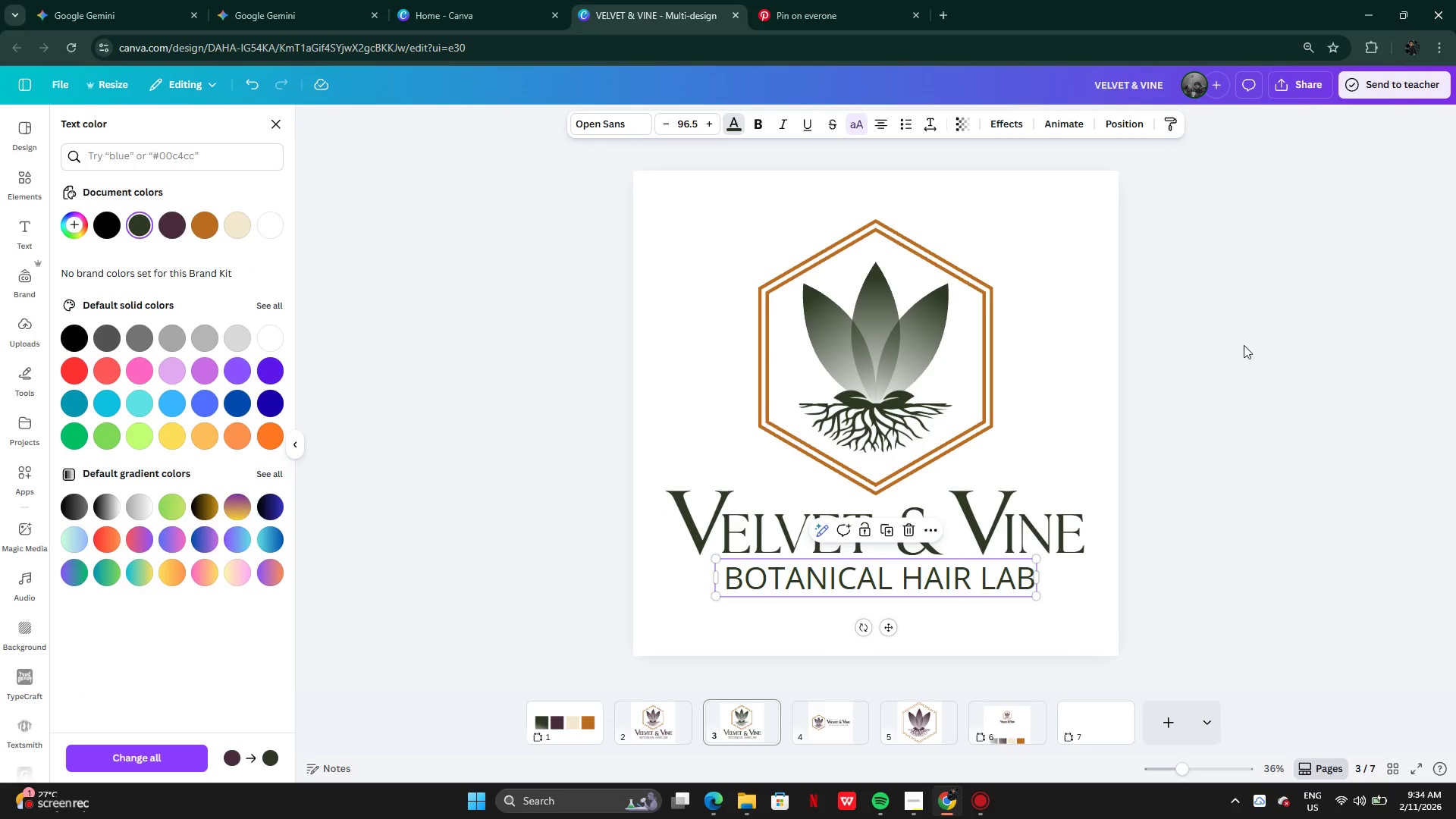 
double_click([1216, 349])
 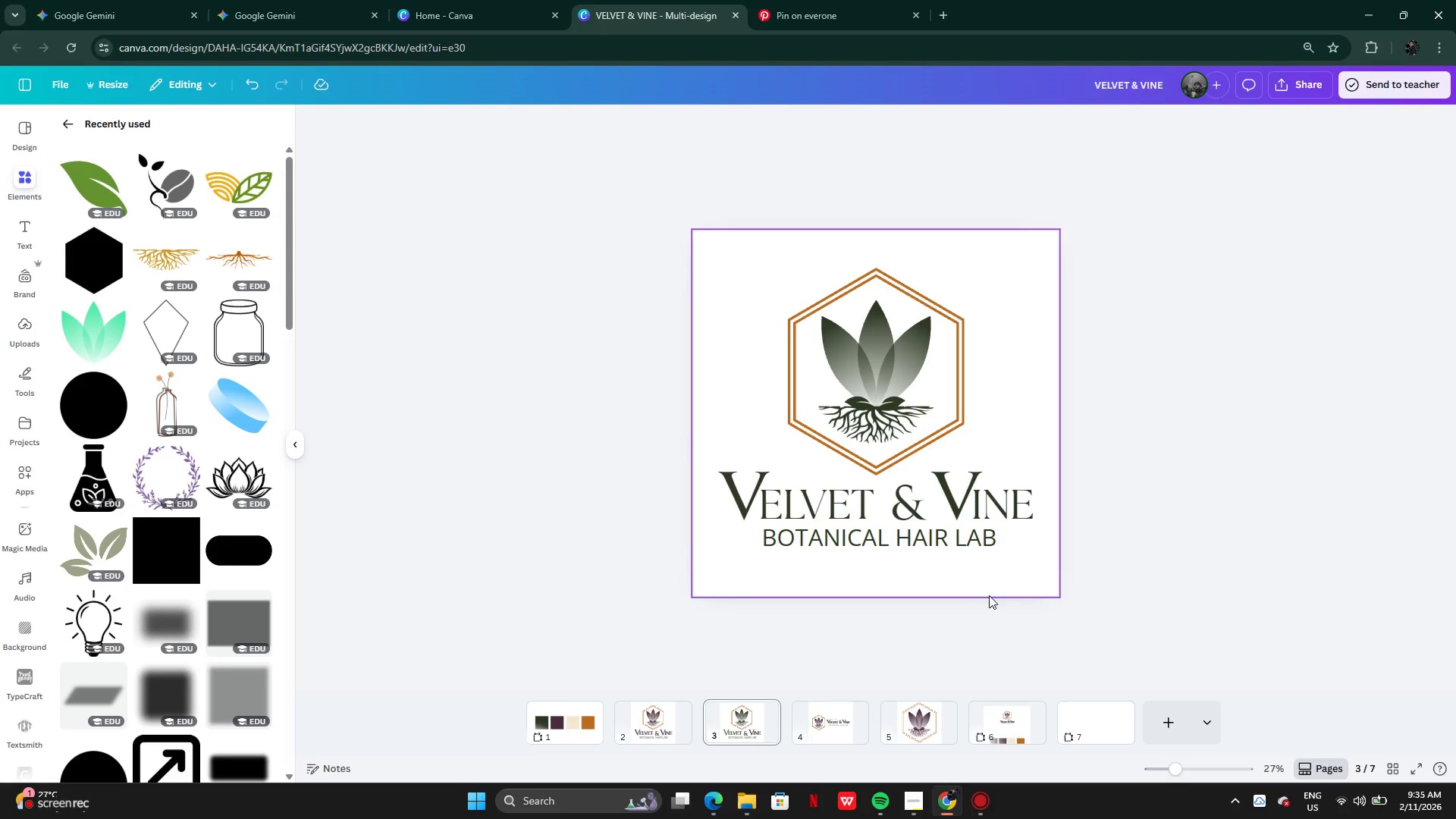 
wait(5.91)
 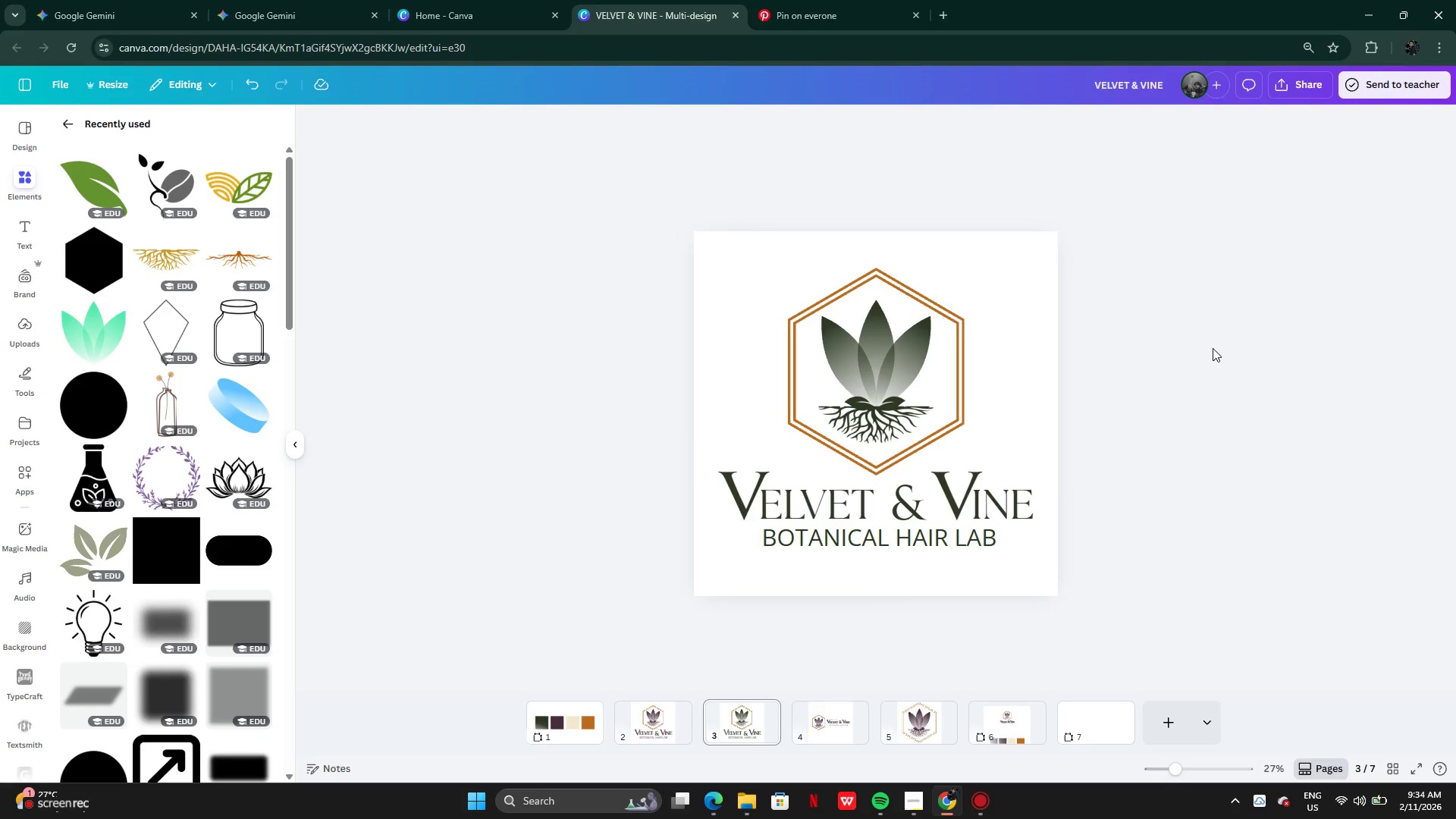 
left_click([981, 391])
 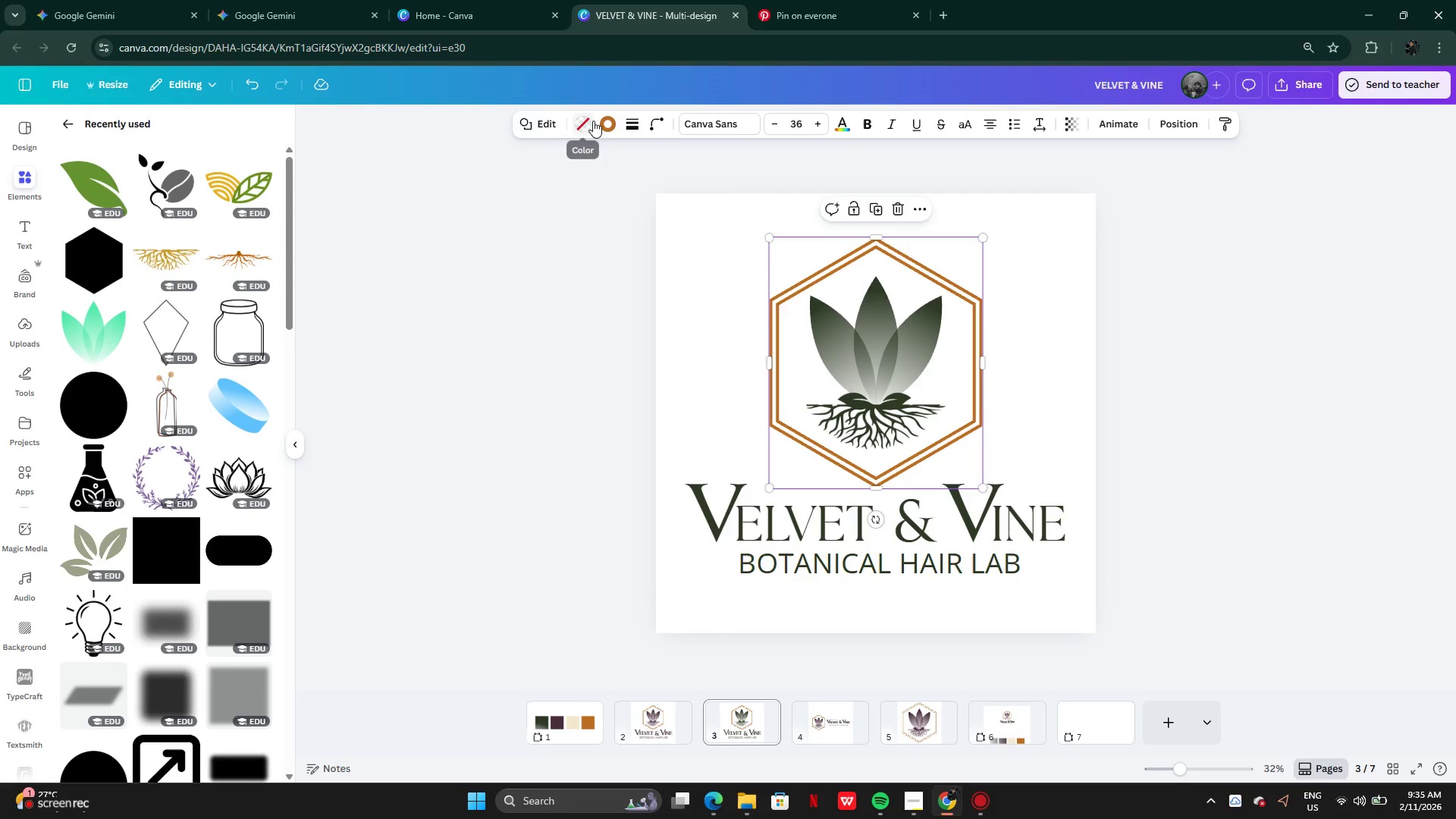 
left_click([600, 121])
 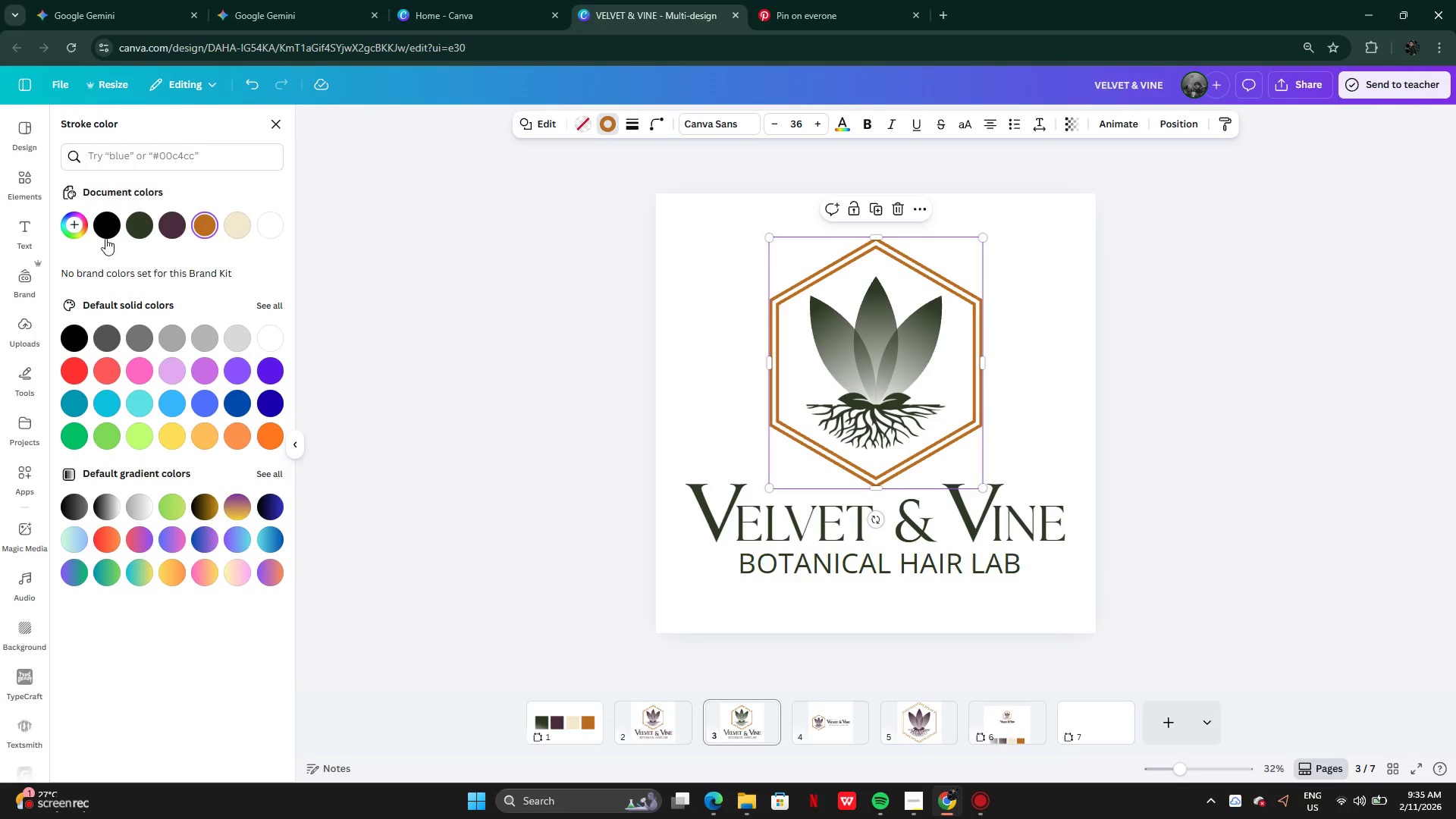 
left_click([99, 228])
 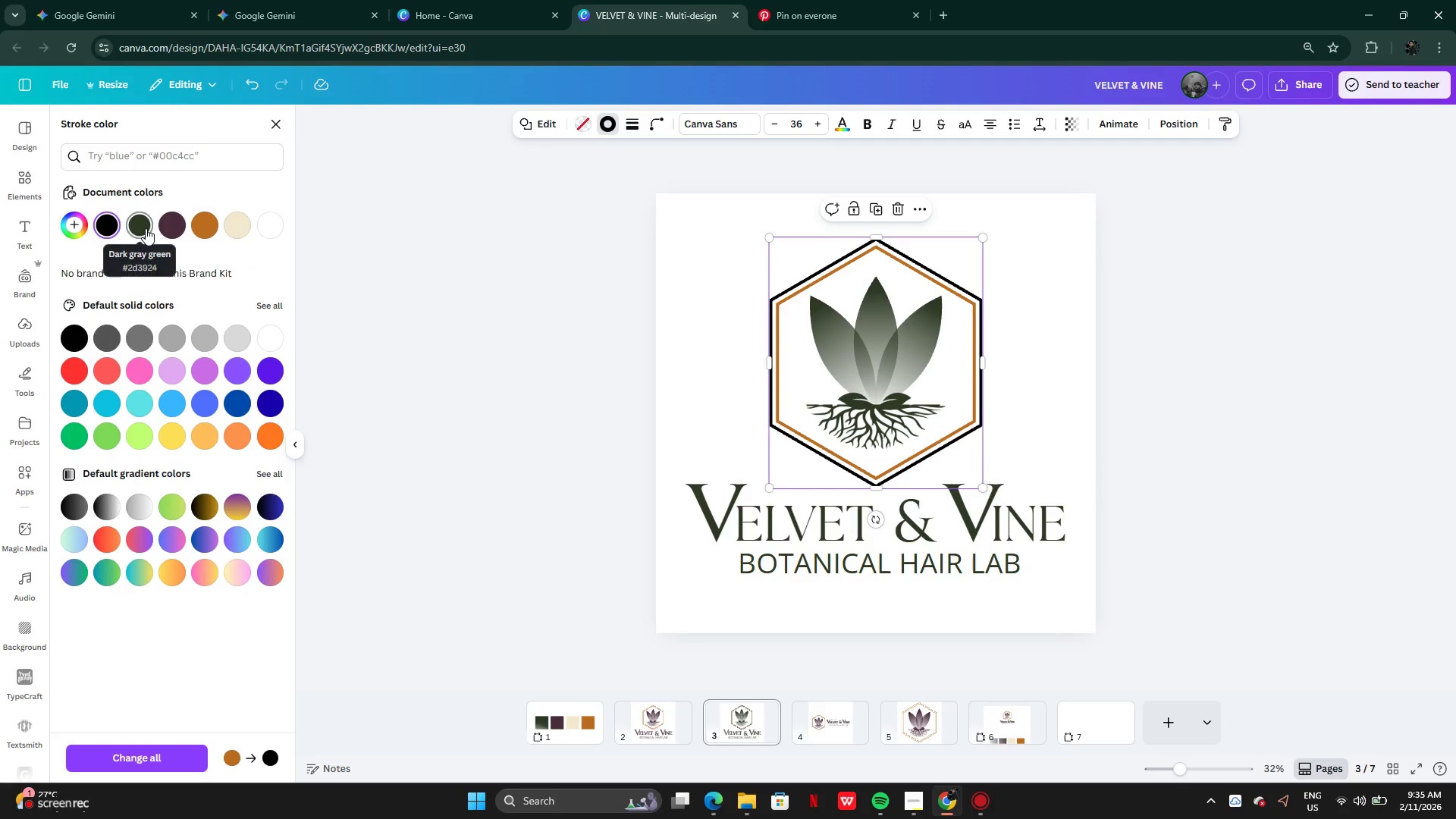 
left_click([146, 228])
 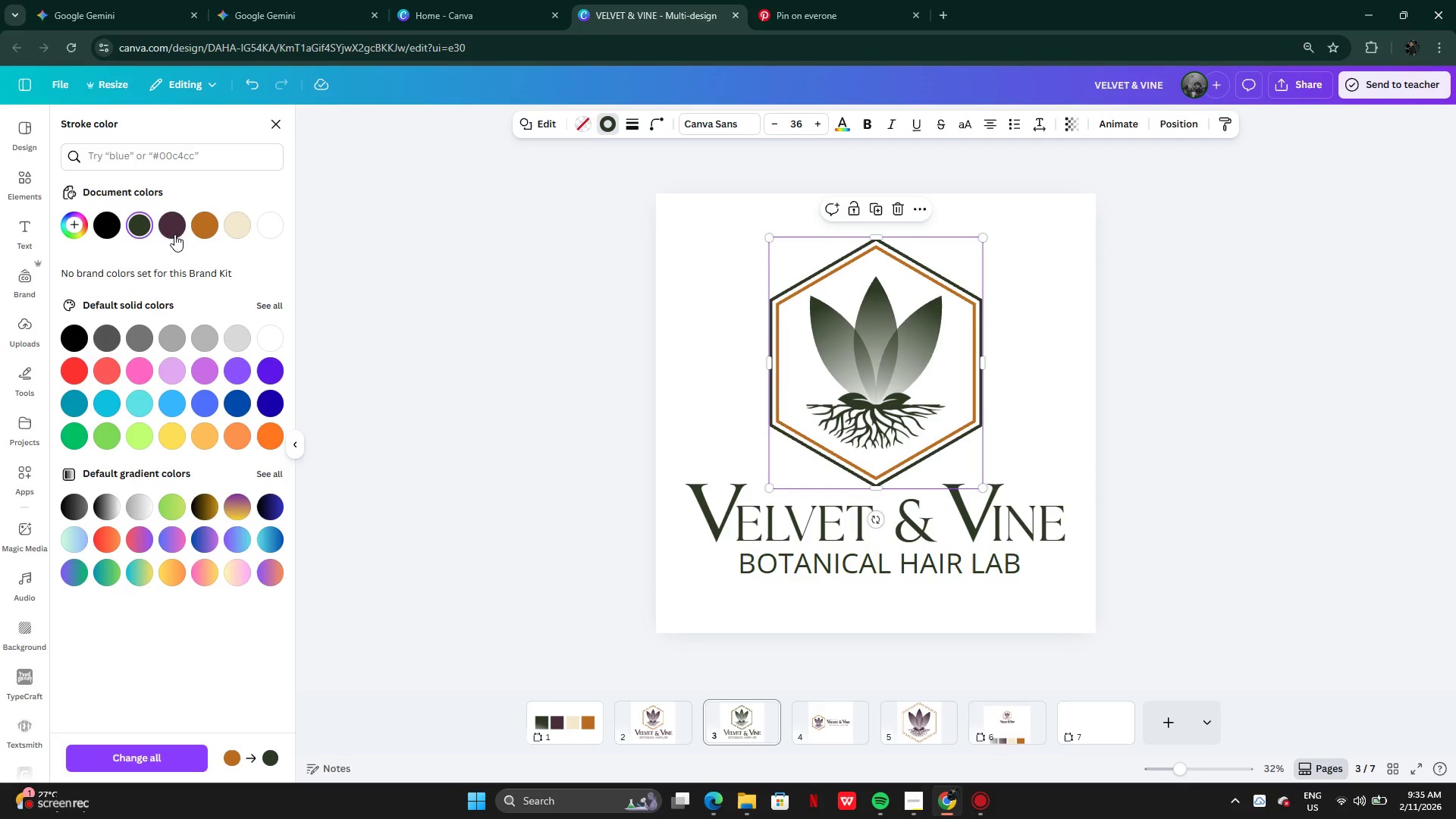 
left_click([174, 226])
 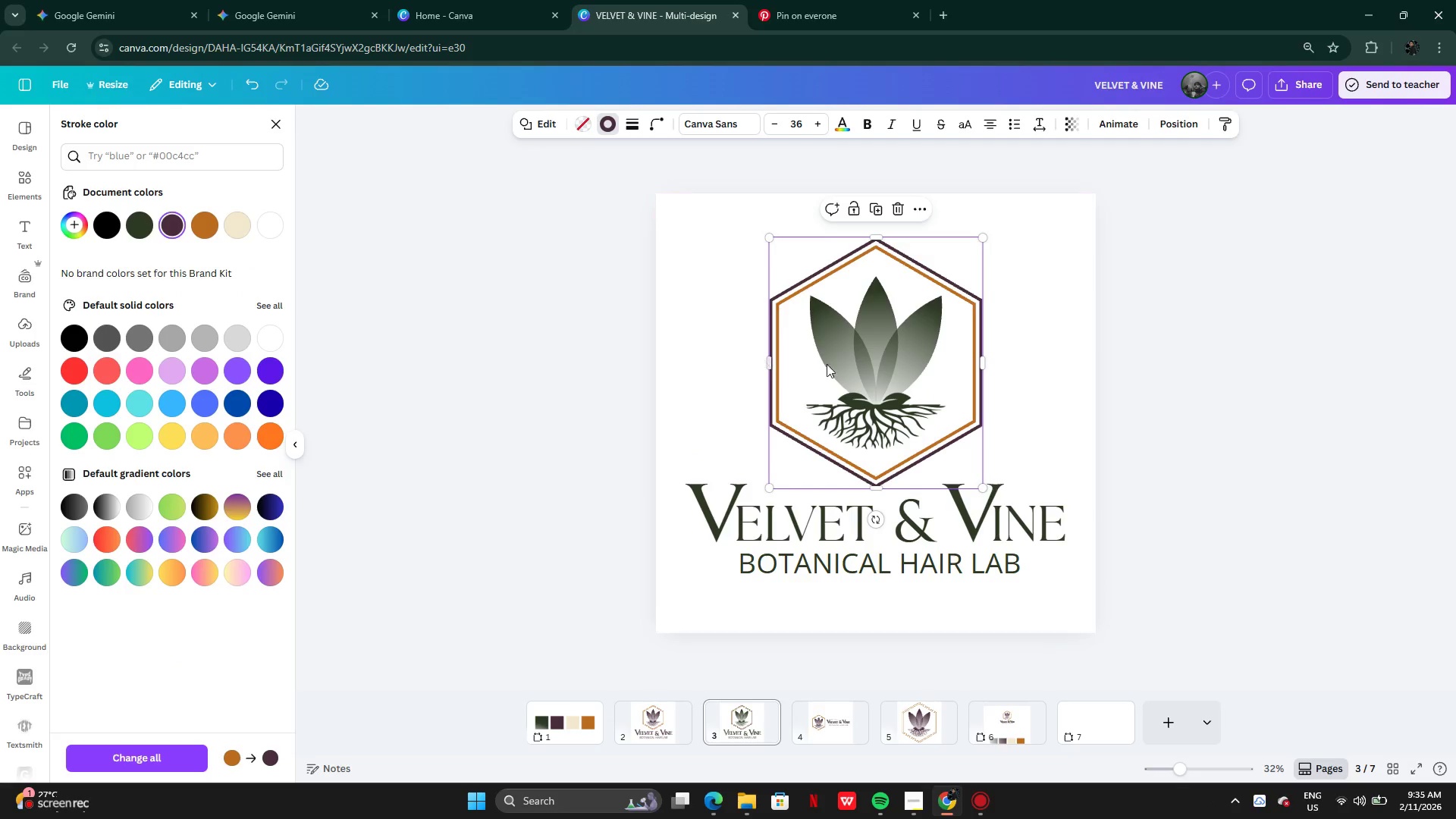 
left_click([1124, 378])
 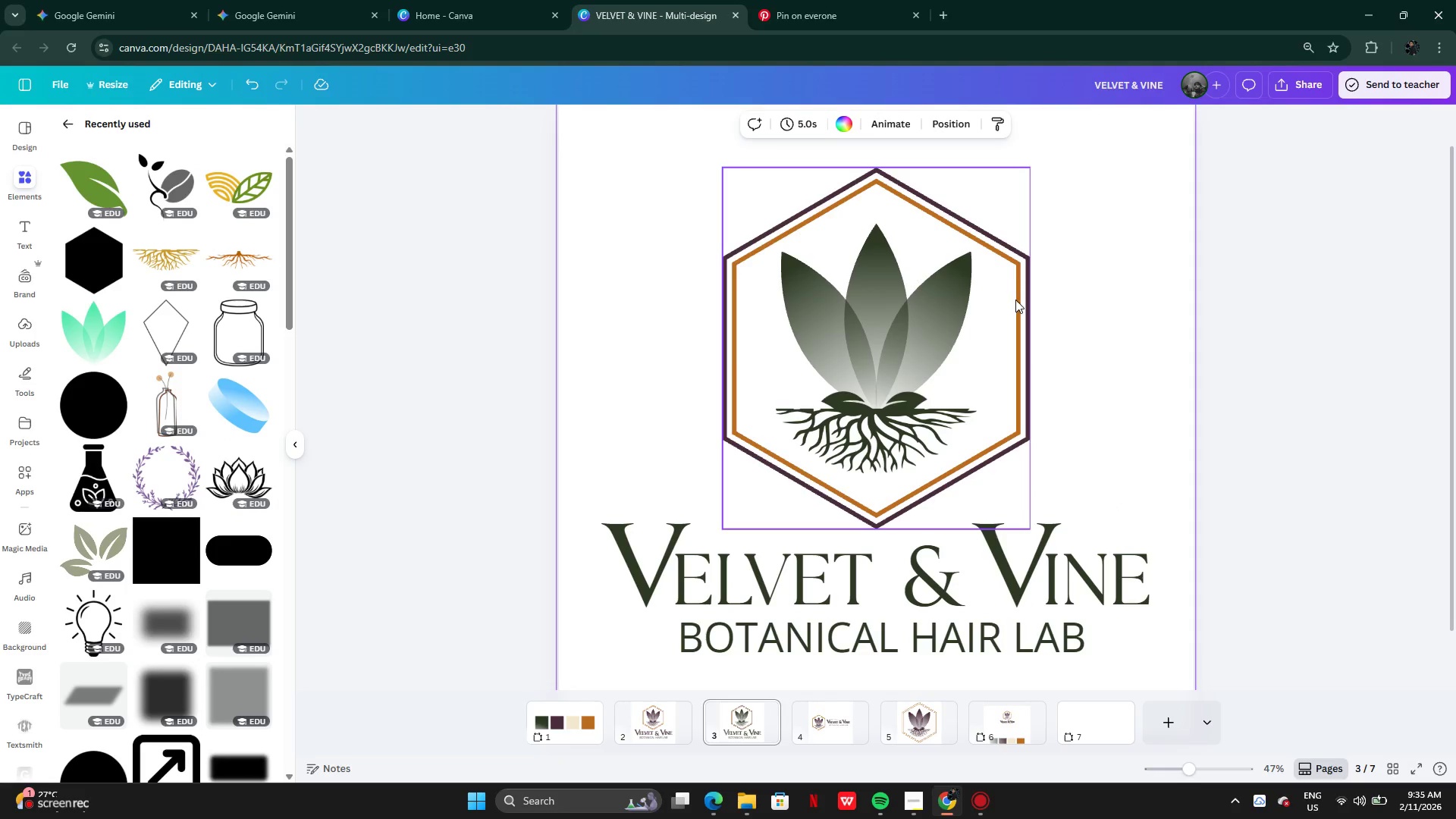 
wait(6.05)
 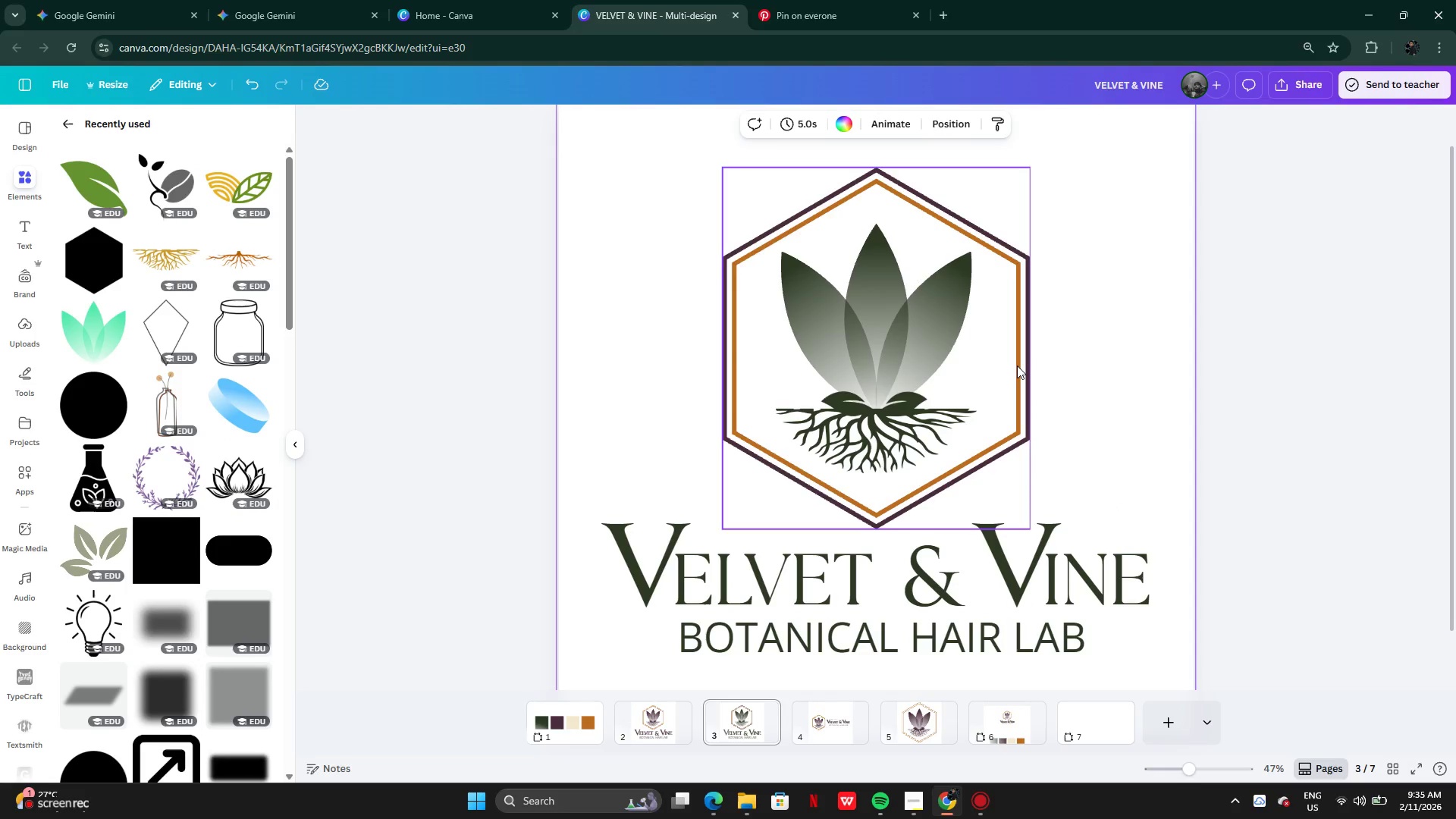 
left_click([958, 130])
 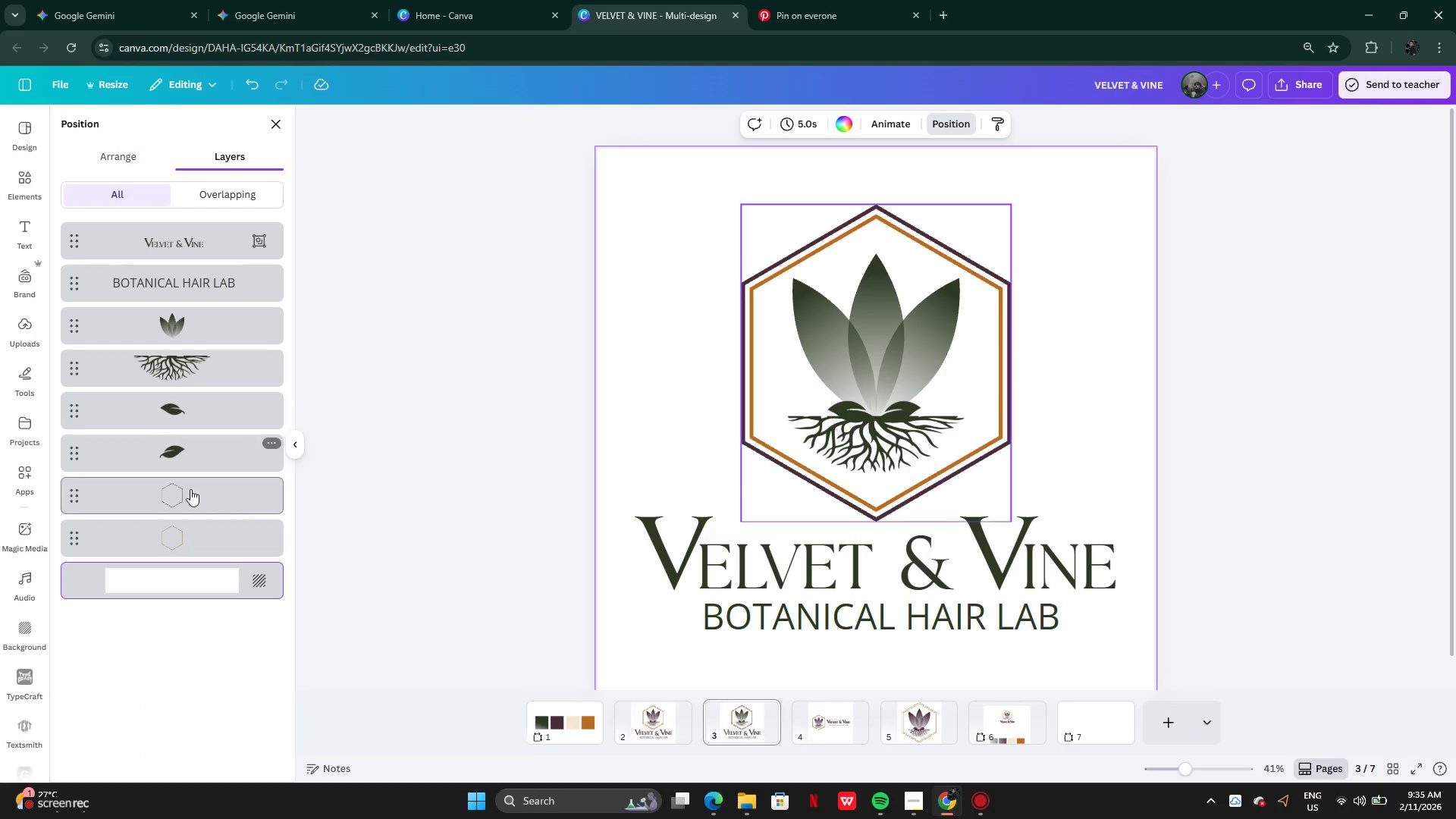 
left_click([184, 532])
 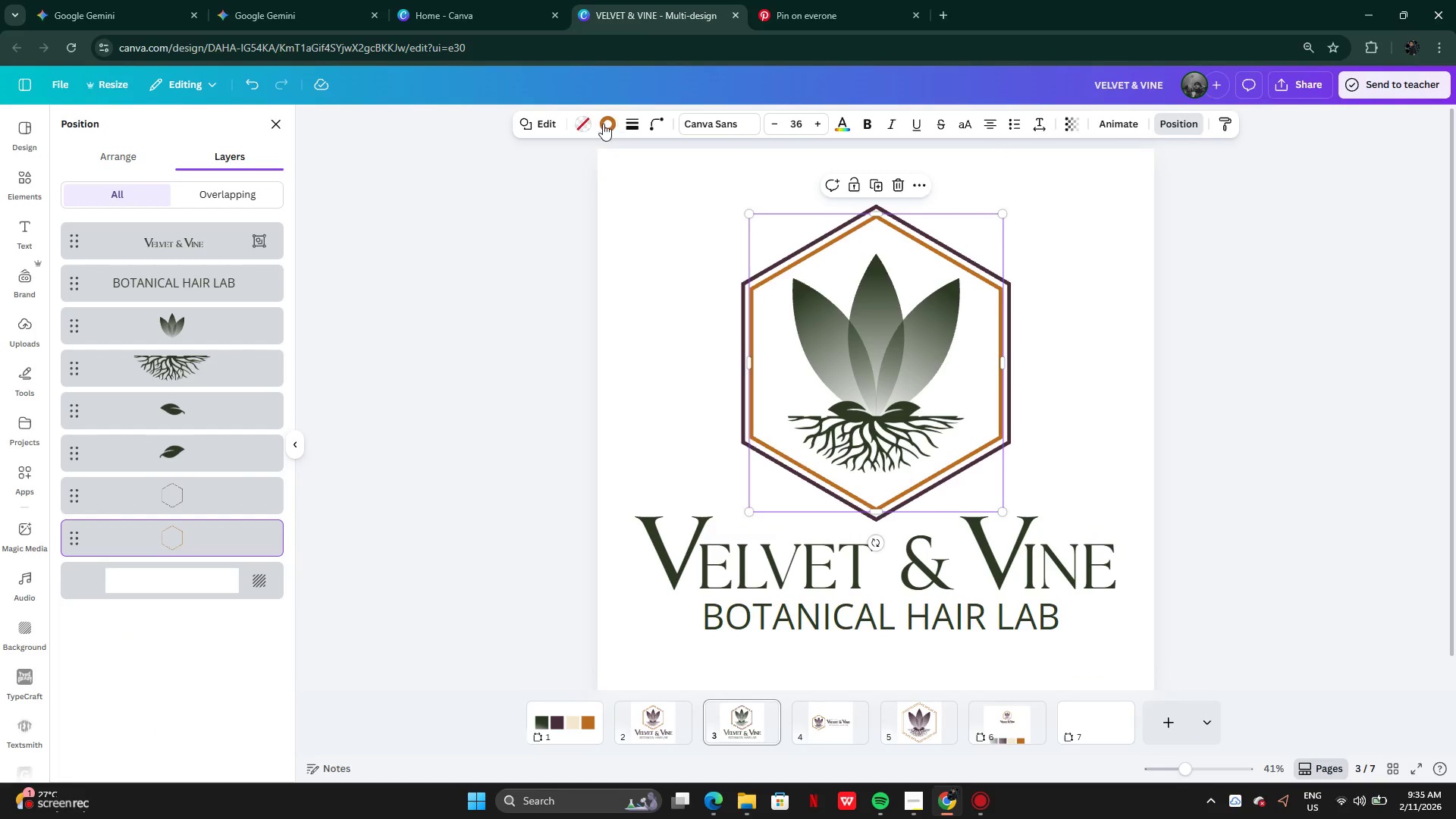 
left_click([601, 125])
 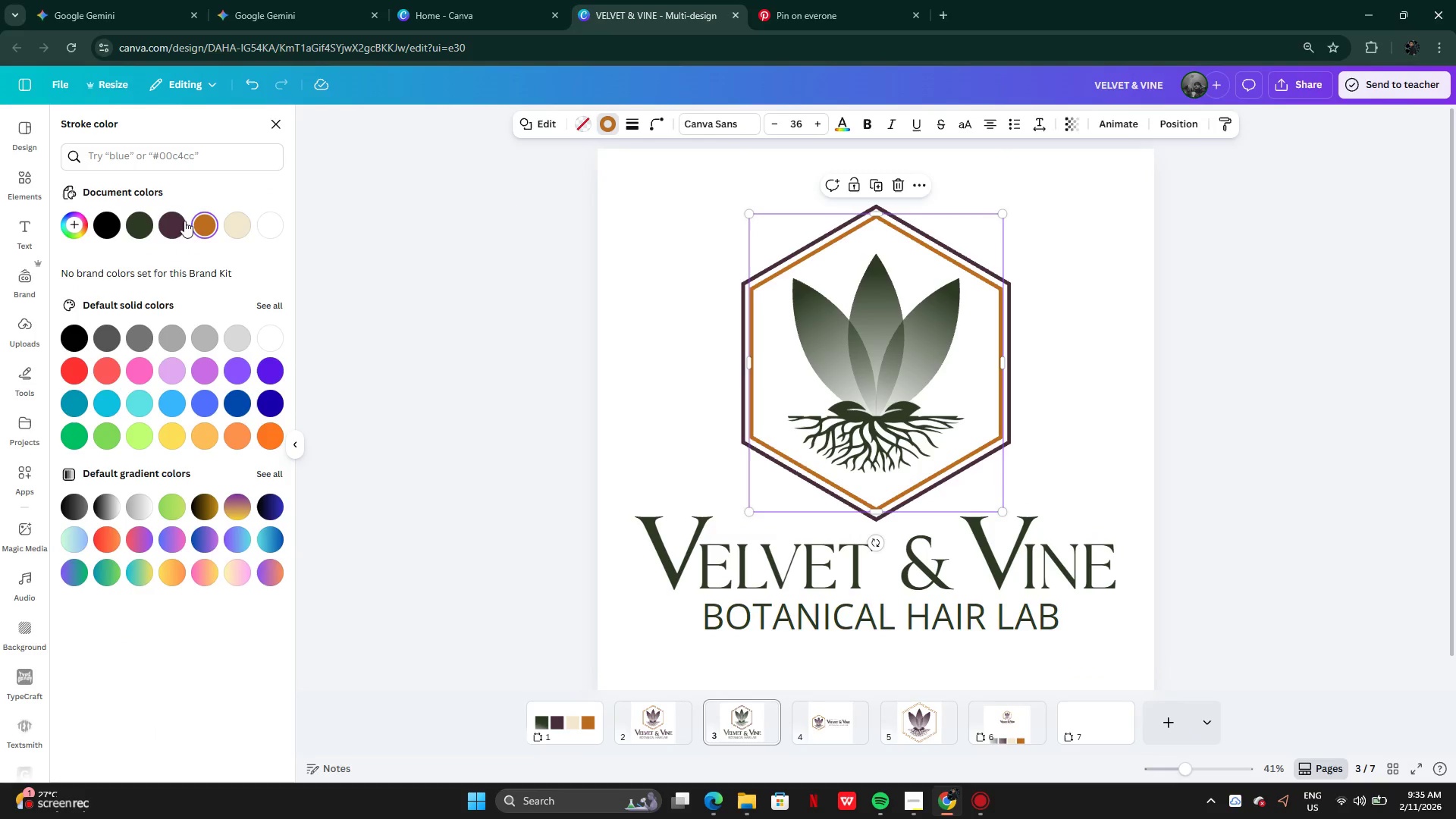 
left_click([171, 234])
 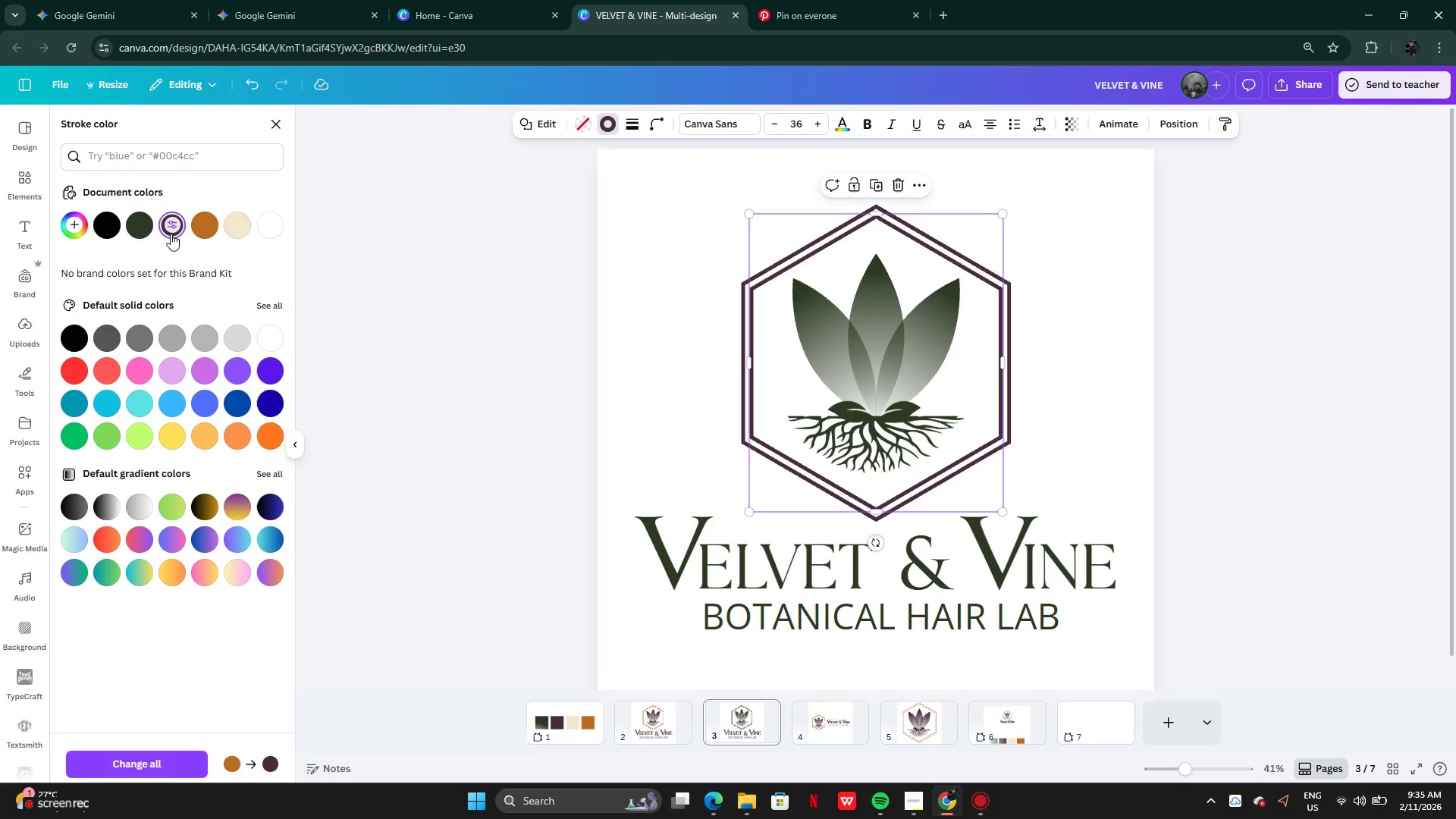 
mouse_move([188, 223])
 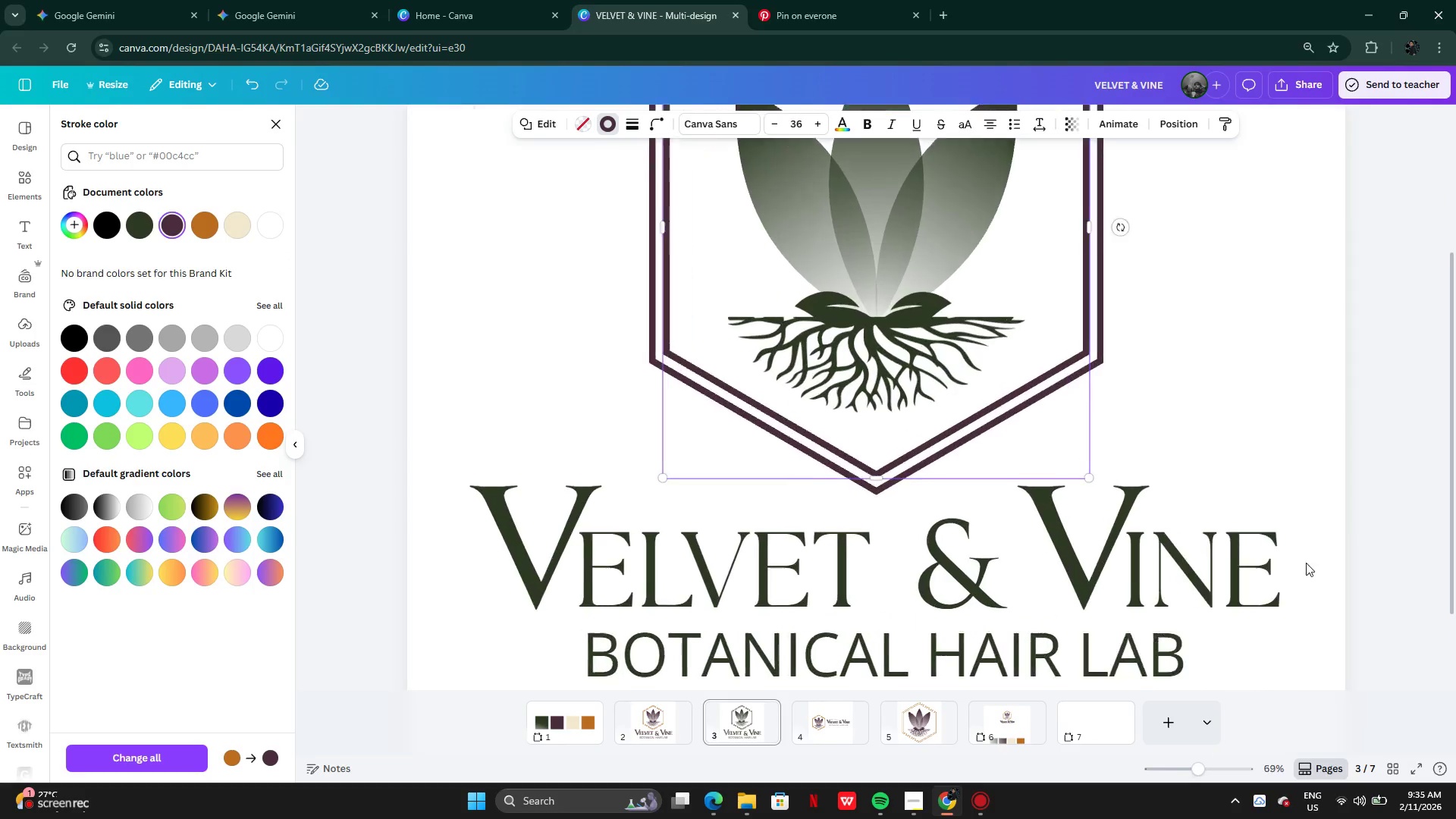 
left_click([1294, 329])
 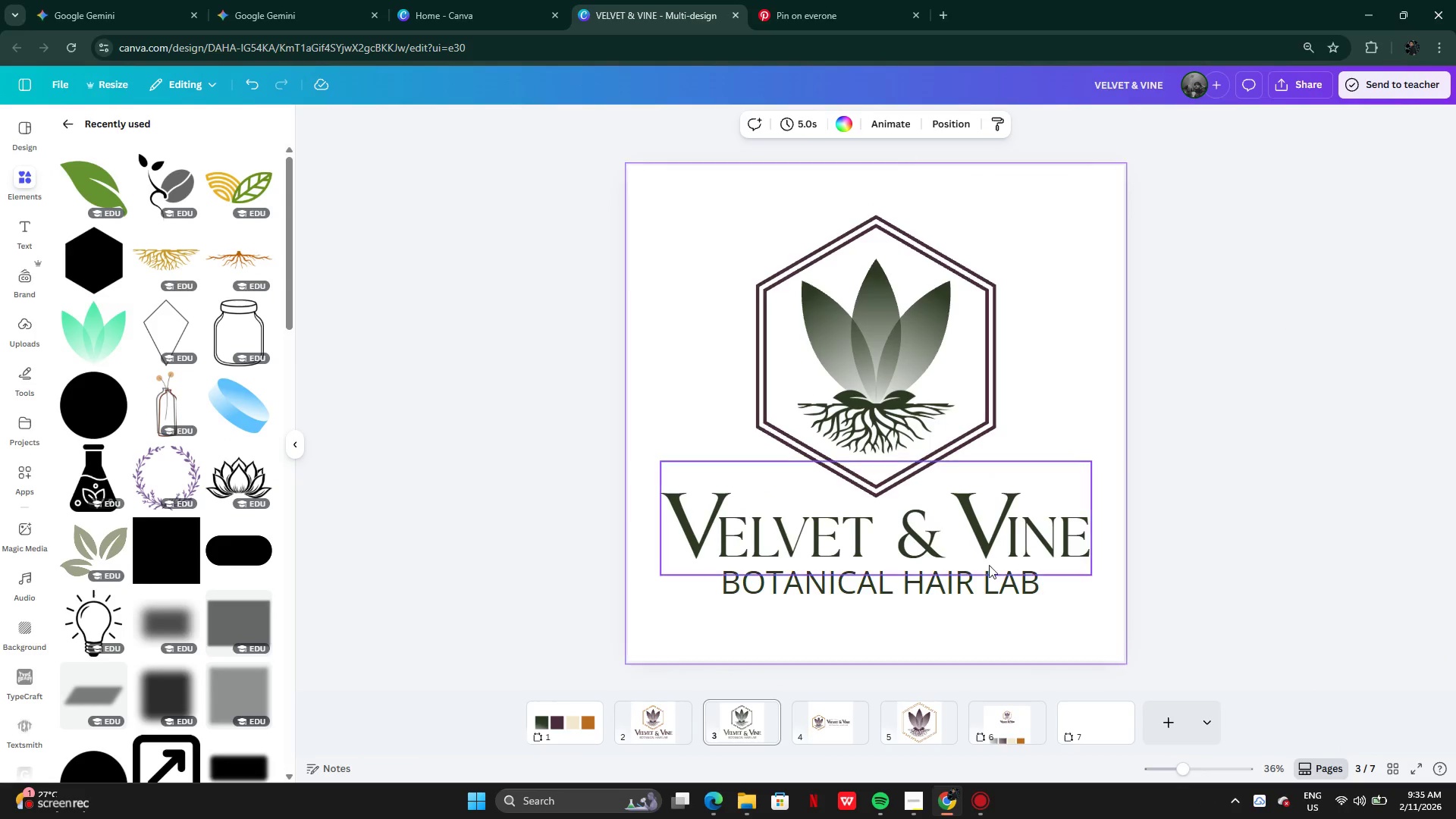 
left_click([645, 714])
 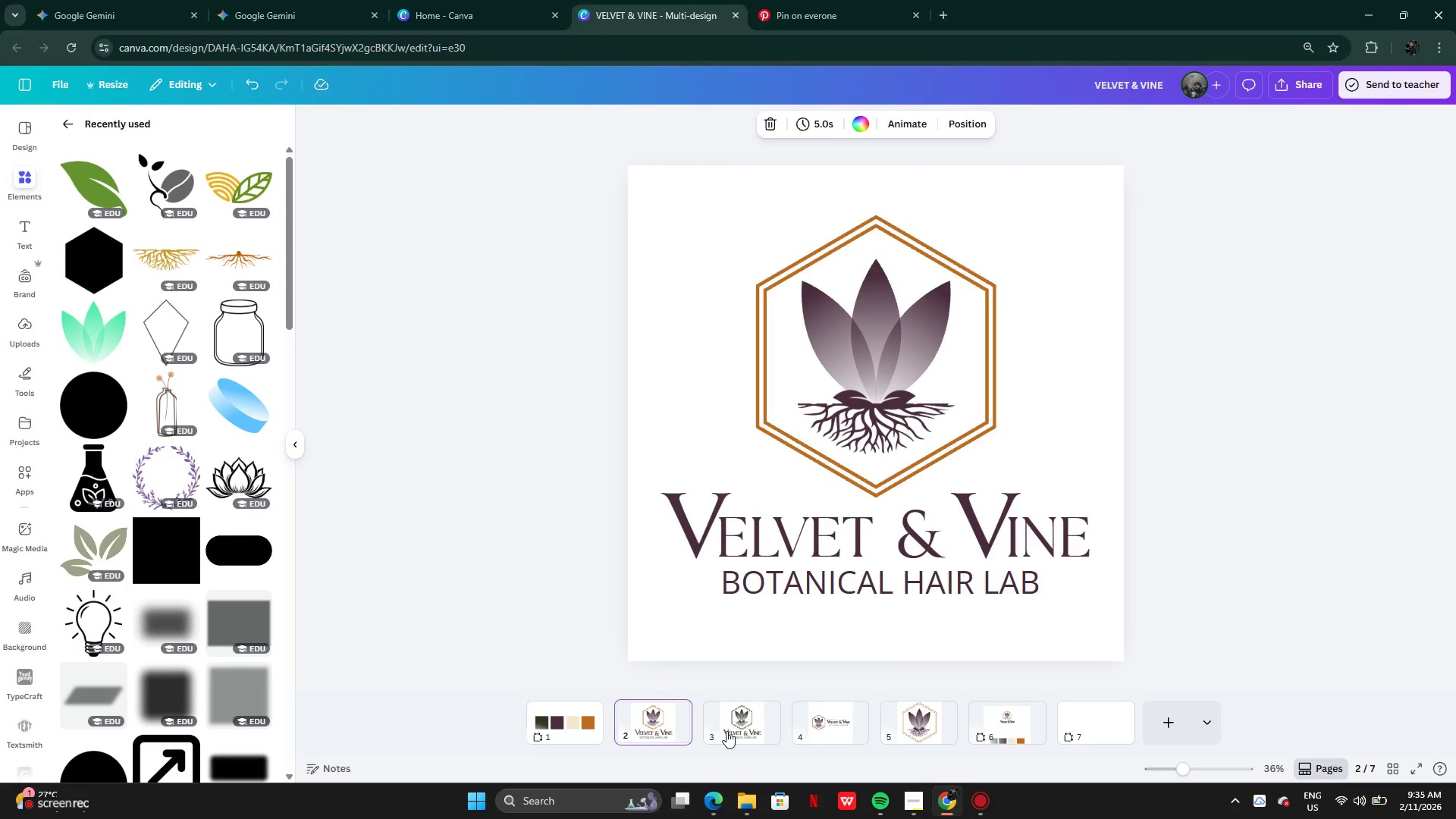 
left_click([726, 731])
 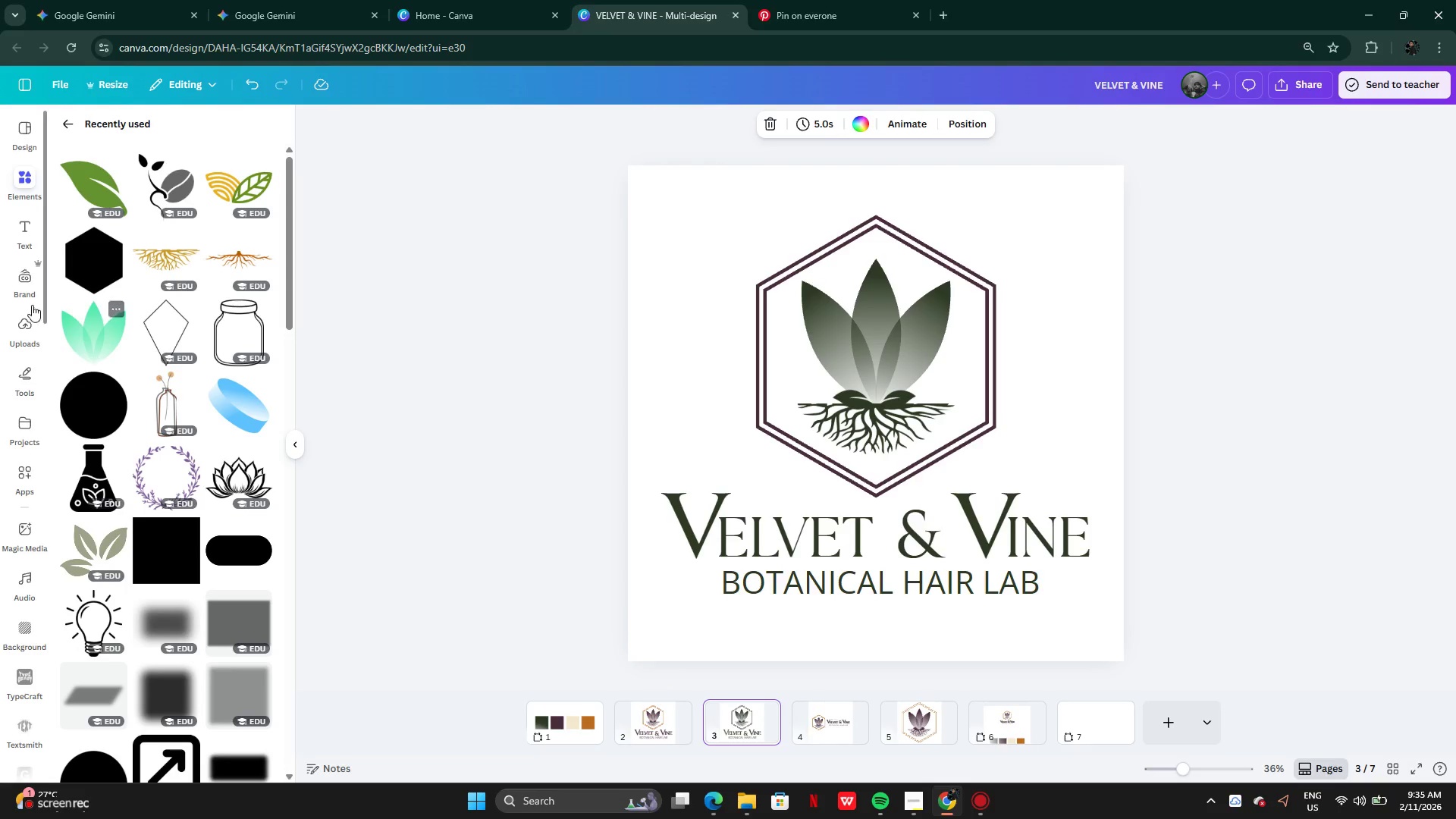 
left_click([21, 226])
 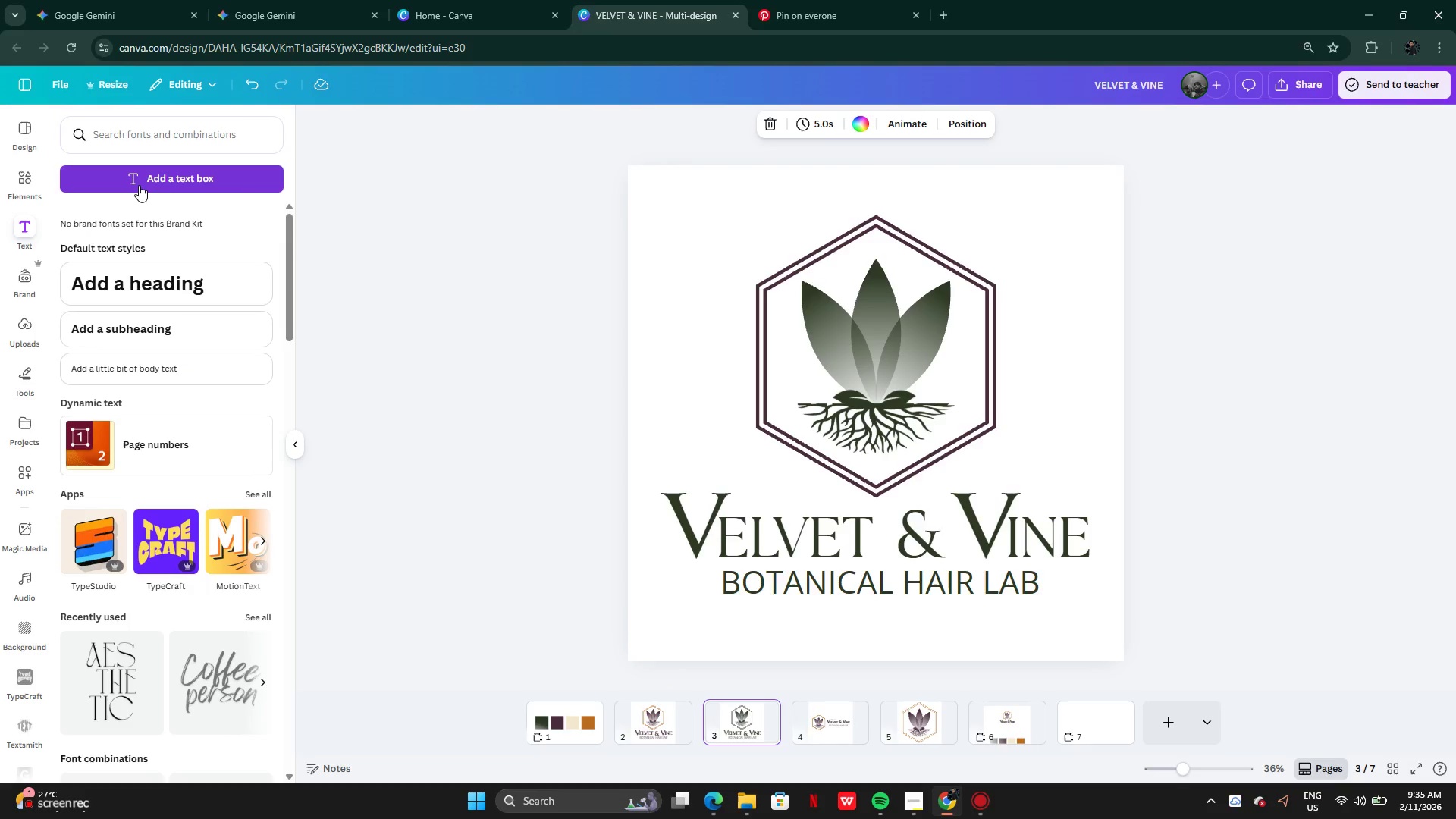 
left_click([139, 185])
 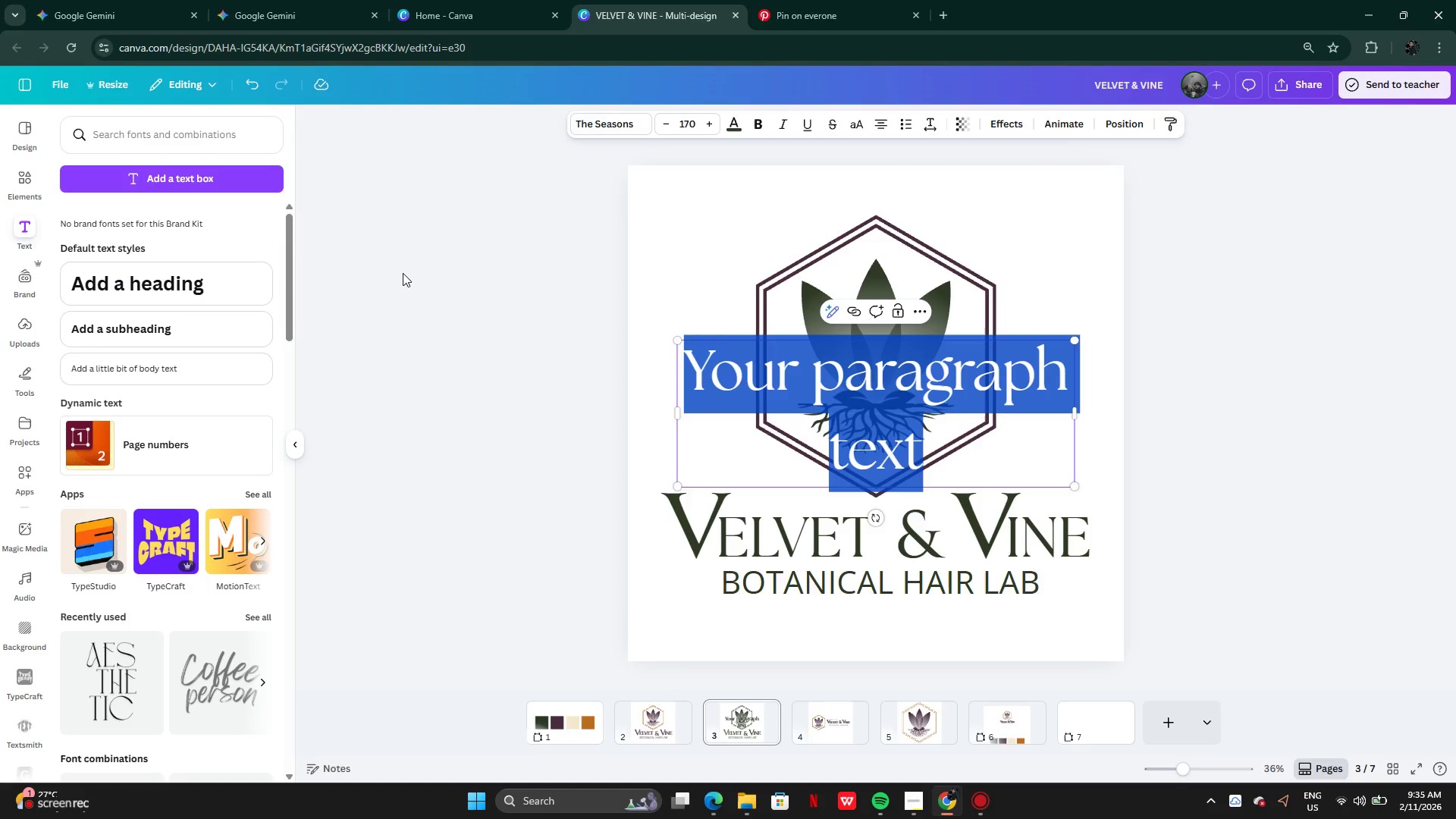 
key(Backspace)
type(Be)
key(Backspace)
key(Backspace)
type(ver)
key(Backspace)
key(Backspace)
key(Backspace)
key(Backspace)
type(V.2.)
key(Backspace)
type(=)
key(Backspace)
 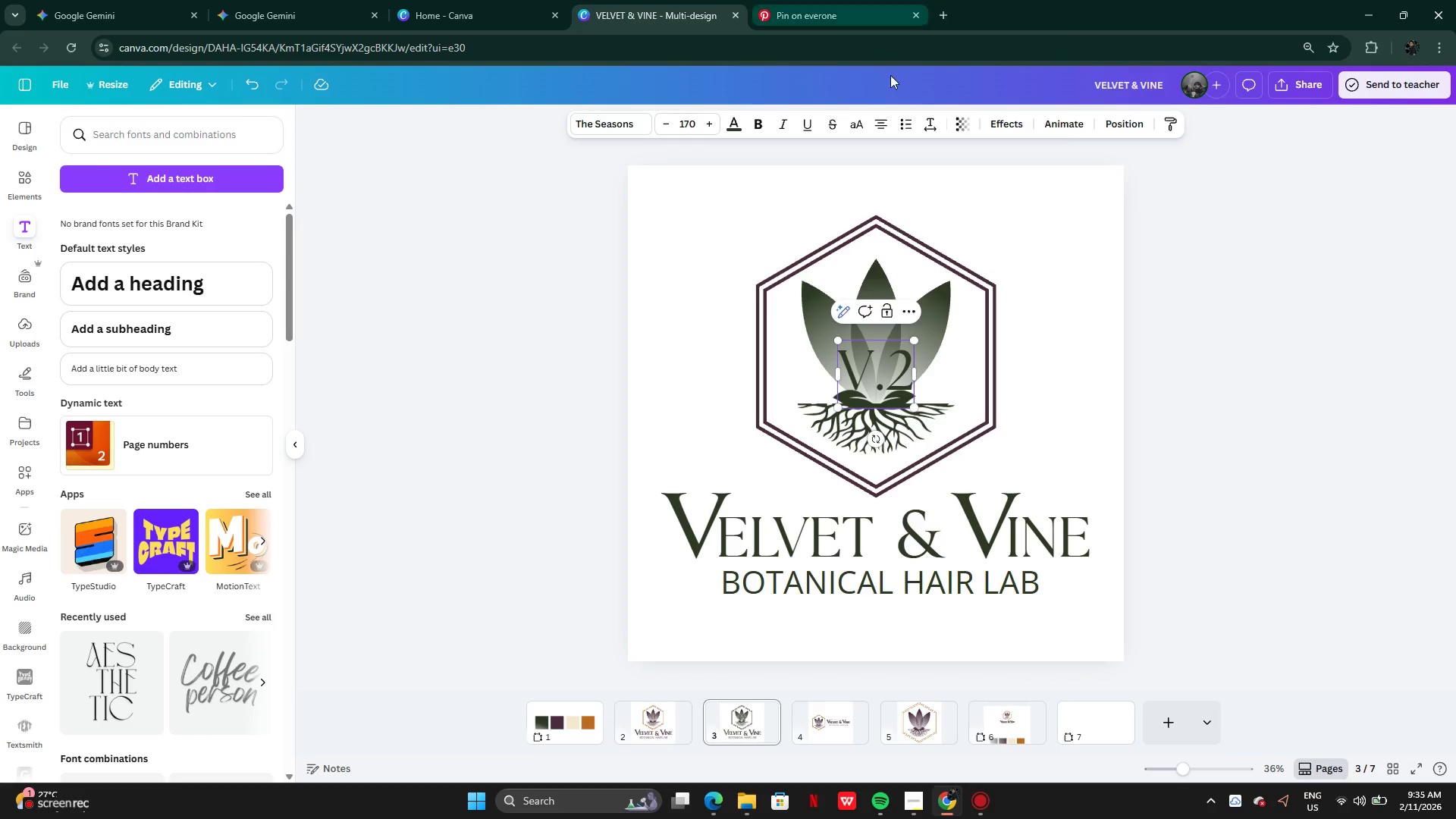 
left_click([1247, 353])
 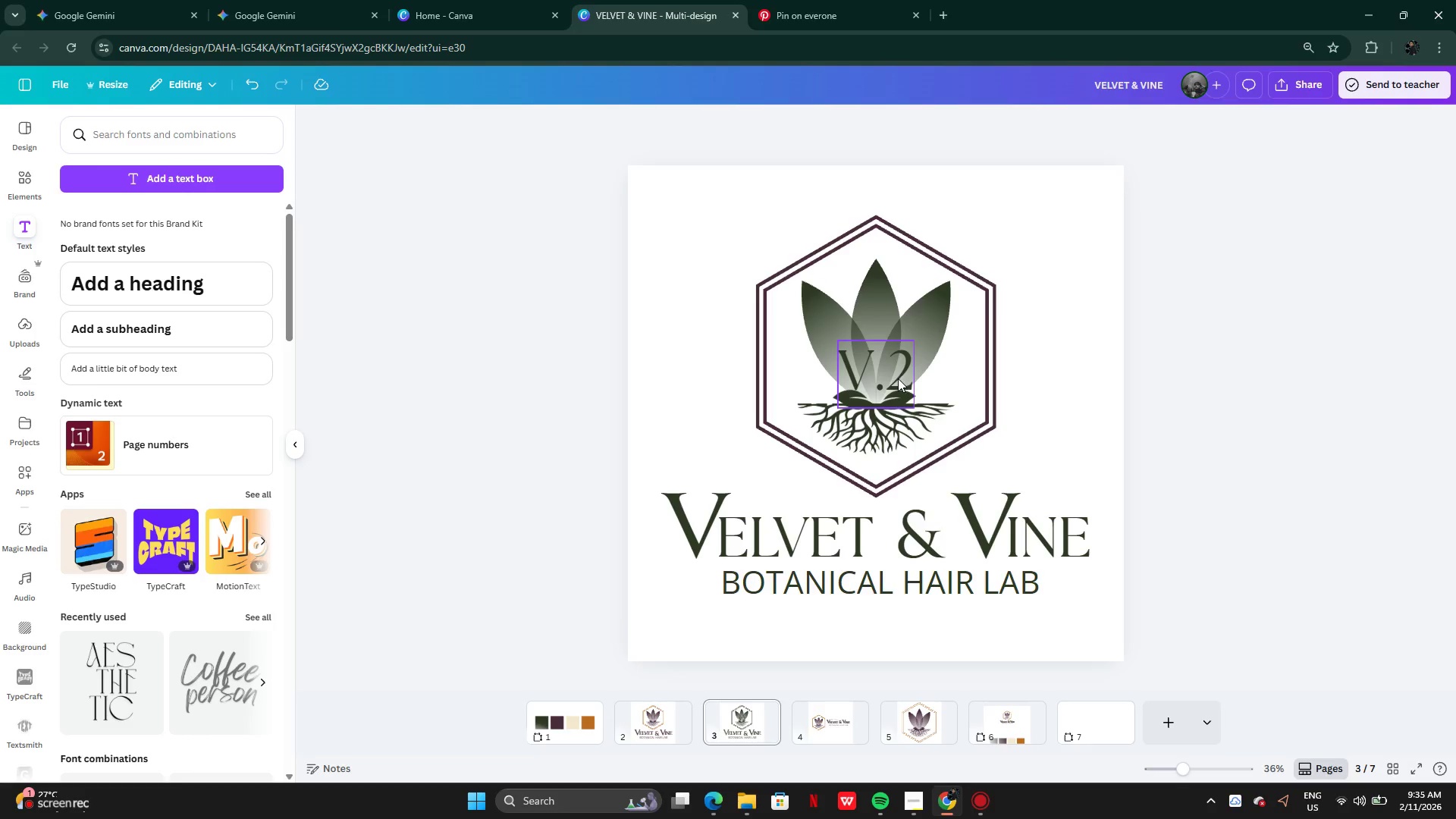 
left_click_drag(start_coordinate=[895, 378], to_coordinate=[714, 206])
 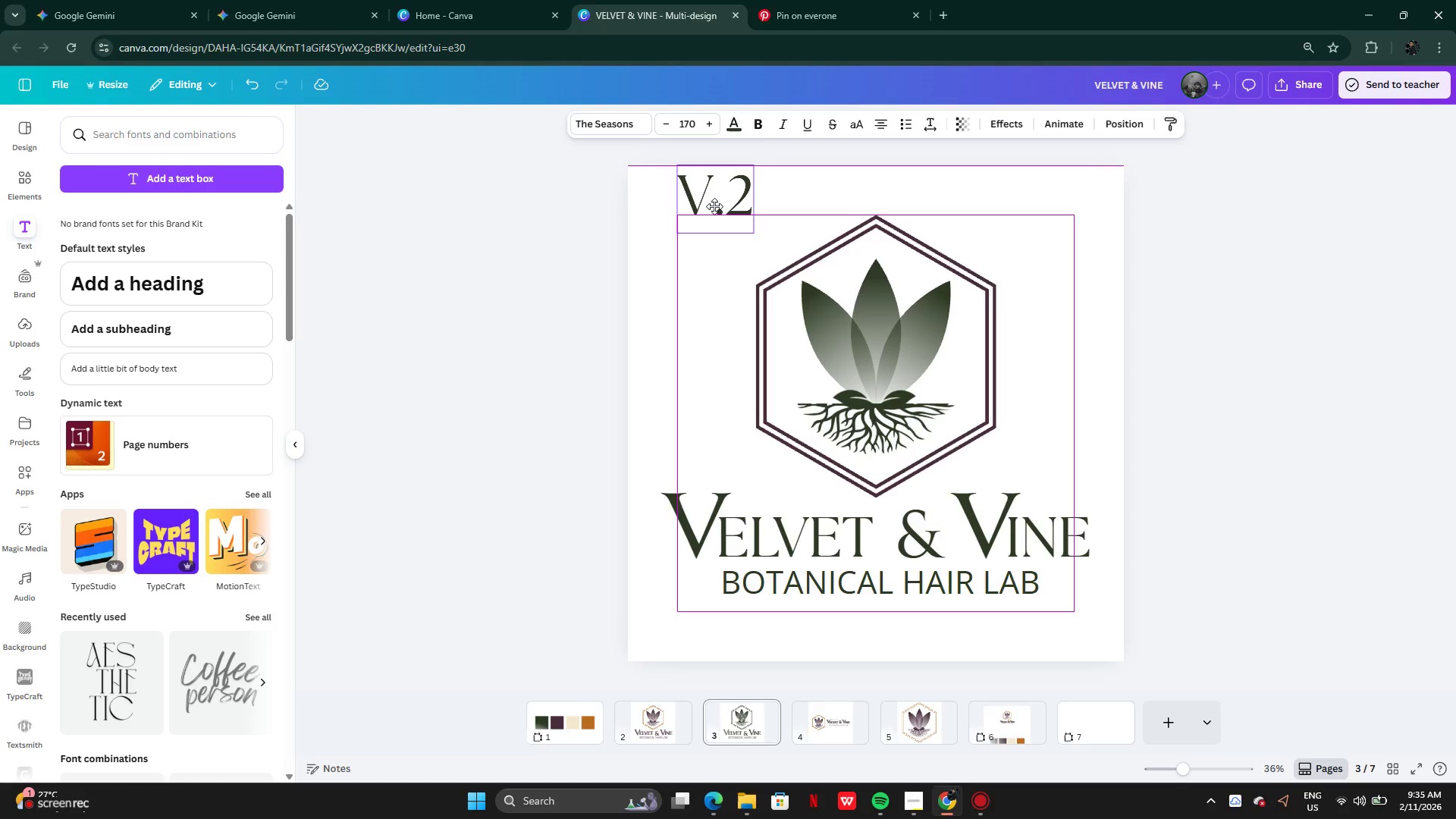 
left_click_drag(start_coordinate=[714, 201], to_coordinate=[708, 213])
 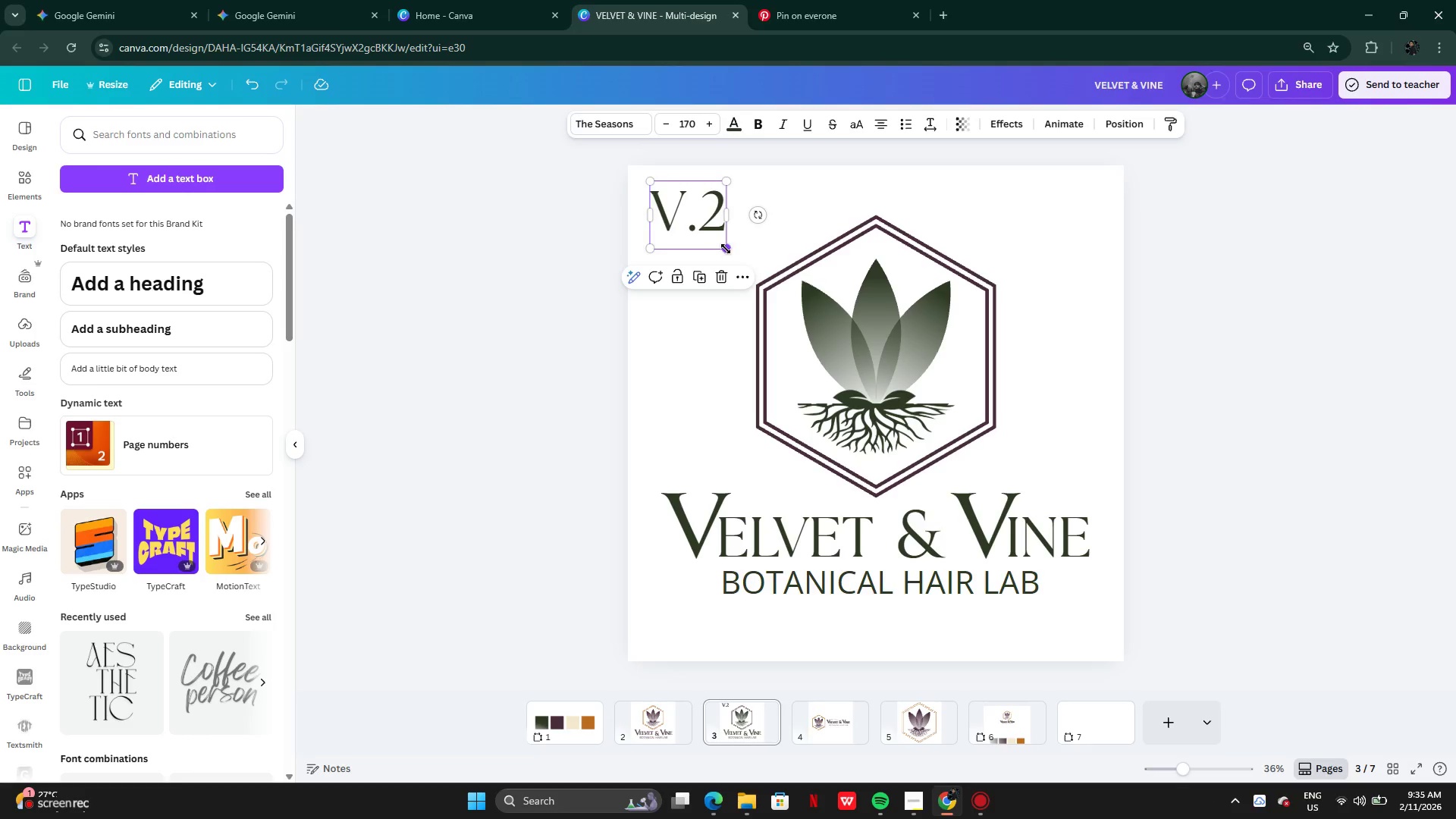 
left_click_drag(start_coordinate=[725, 246], to_coordinate=[698, 218])
 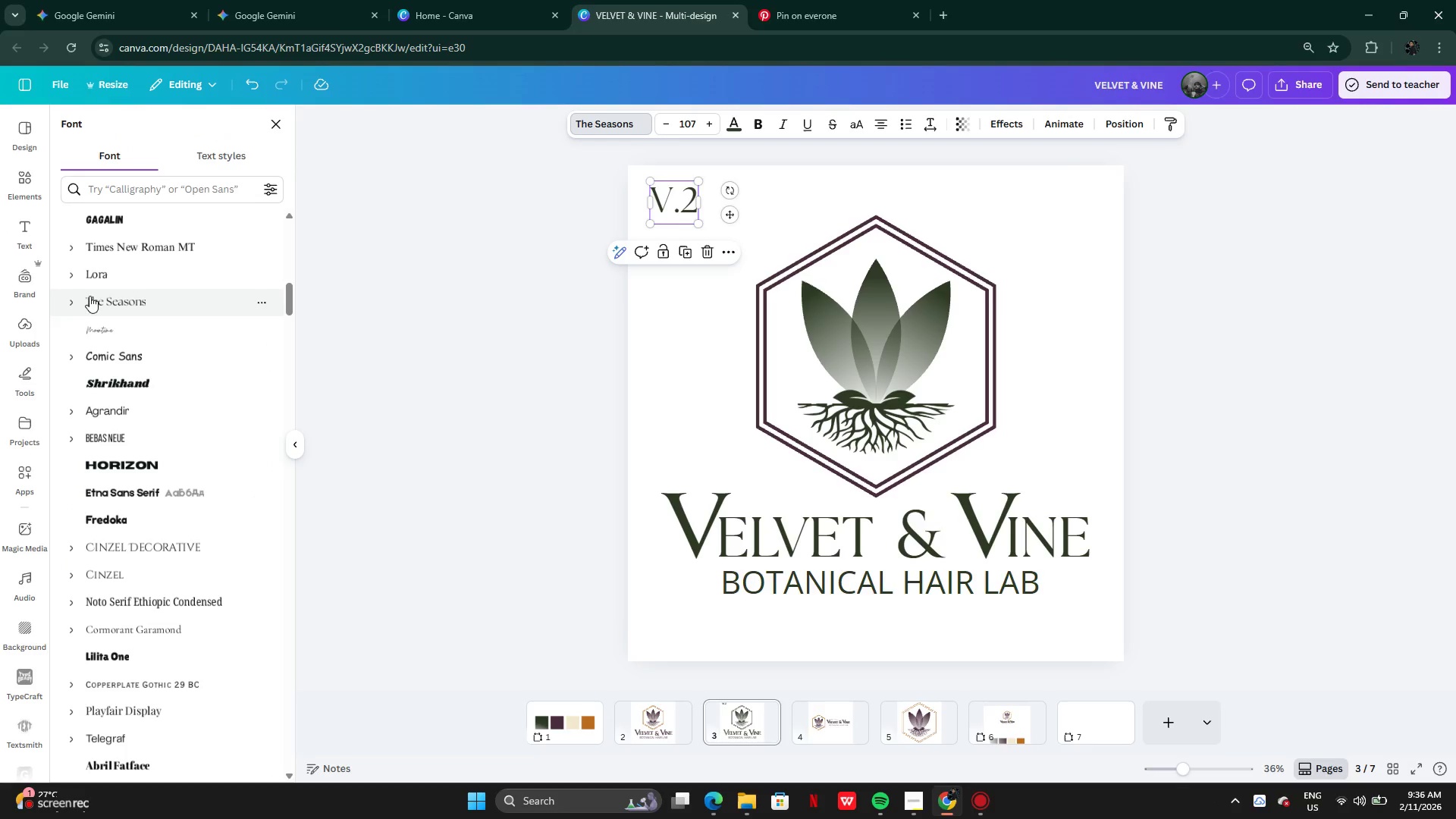 
left_click([104, 275])
 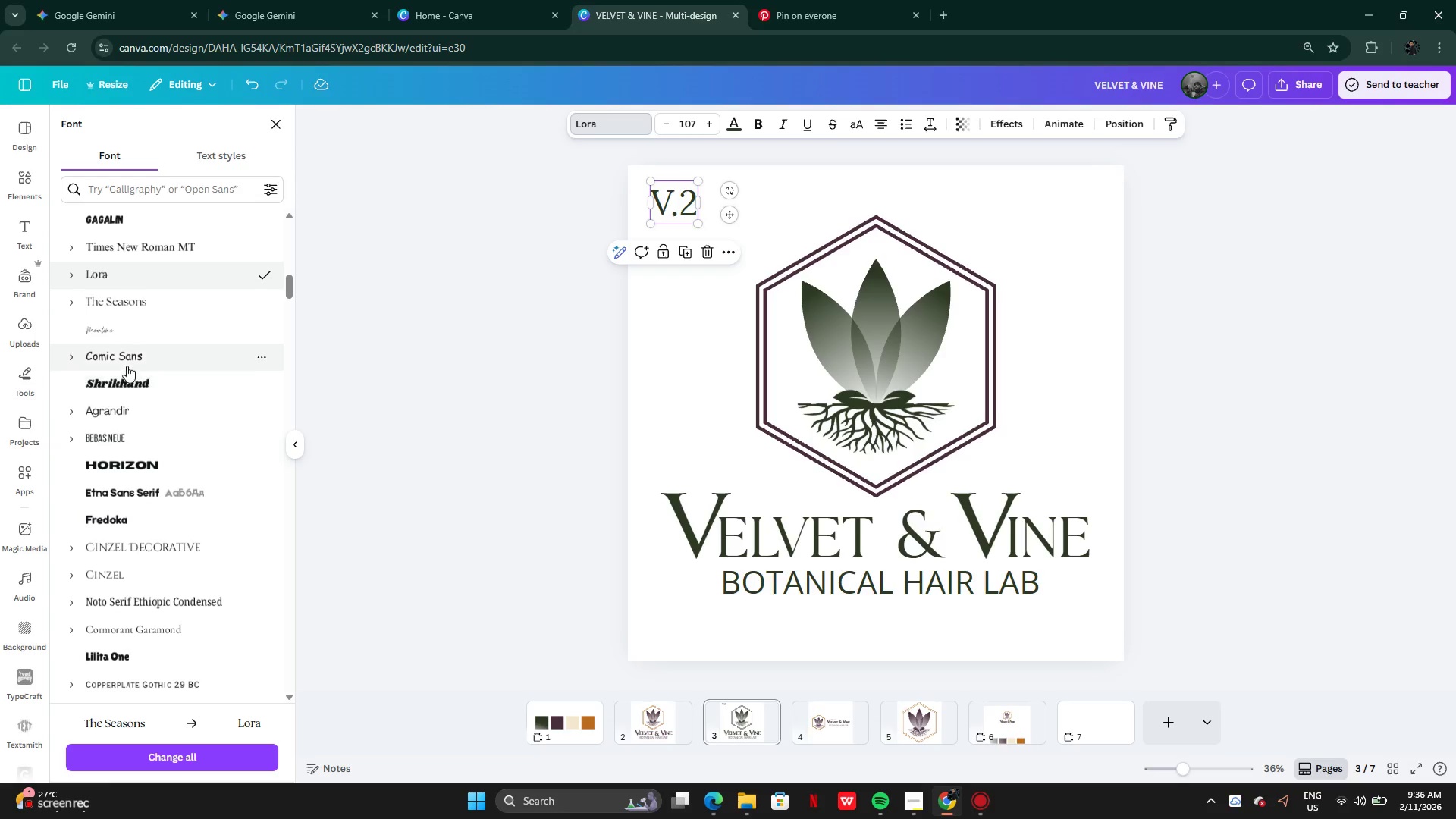 
scroll: coordinate [162, 394], scroll_direction: down, amount: 2.0
 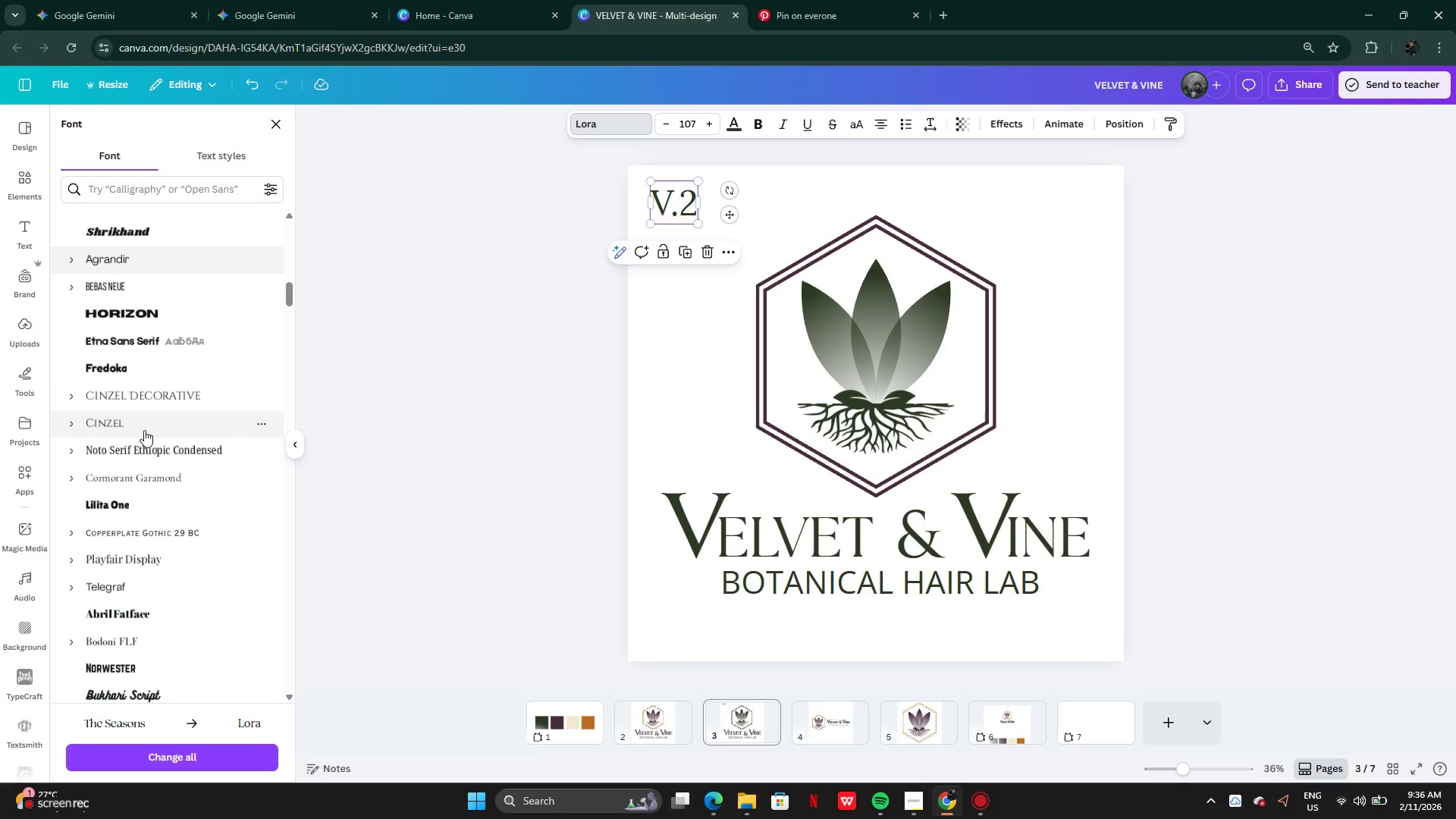 
scroll: coordinate [202, 335], scroll_direction: up, amount: 9.0
 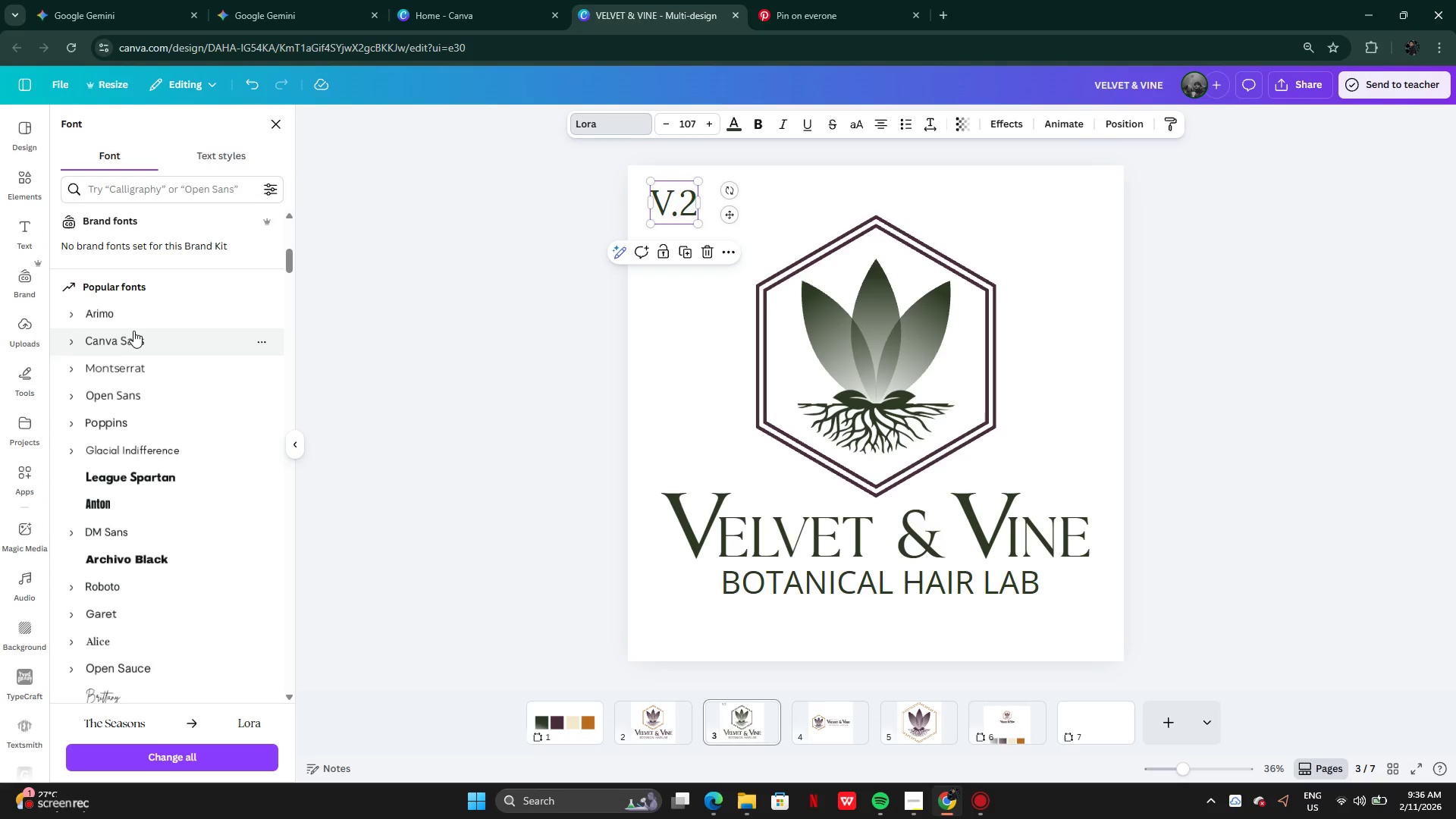 
left_click([140, 349])
 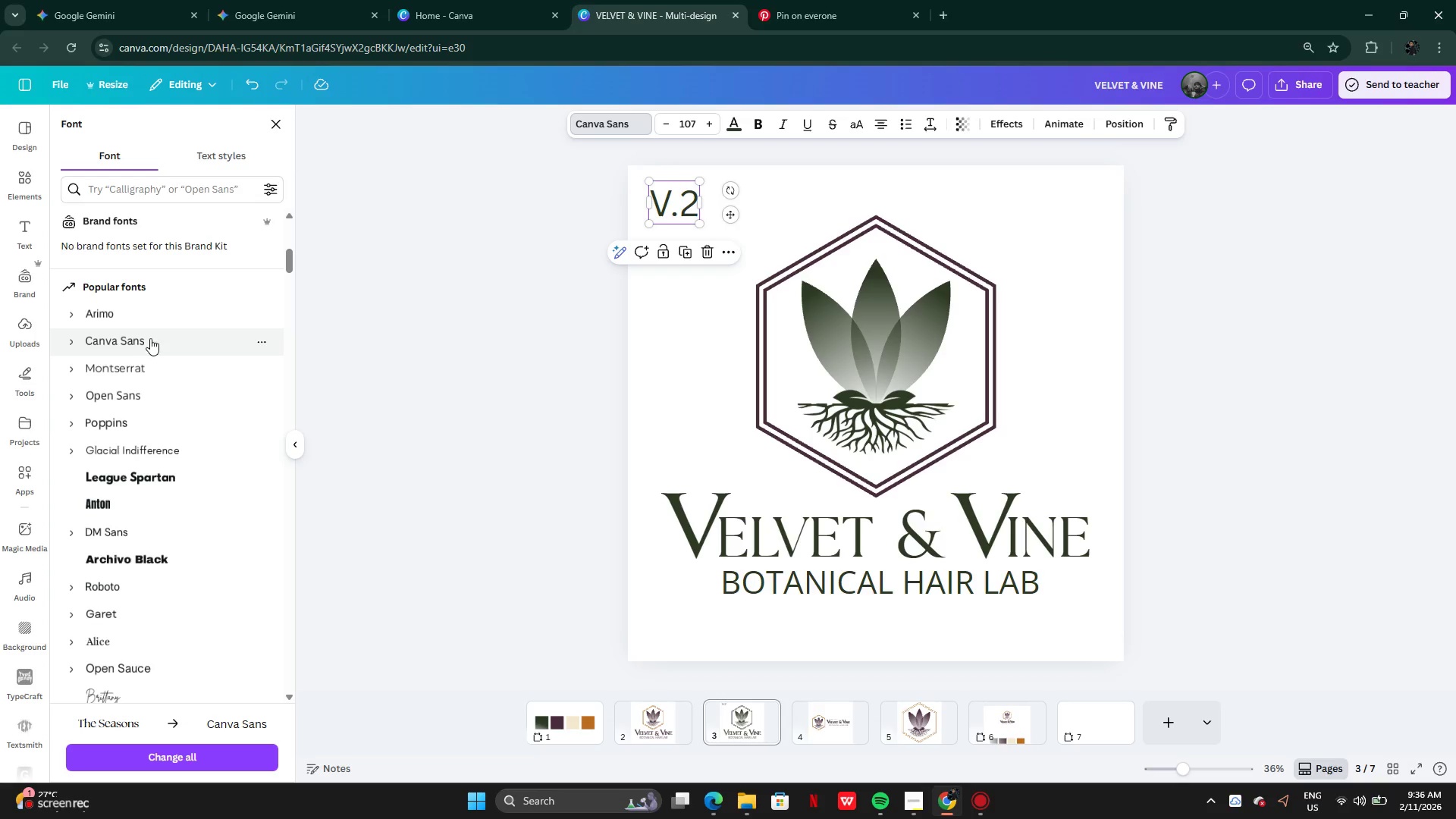 
left_click([146, 338])
 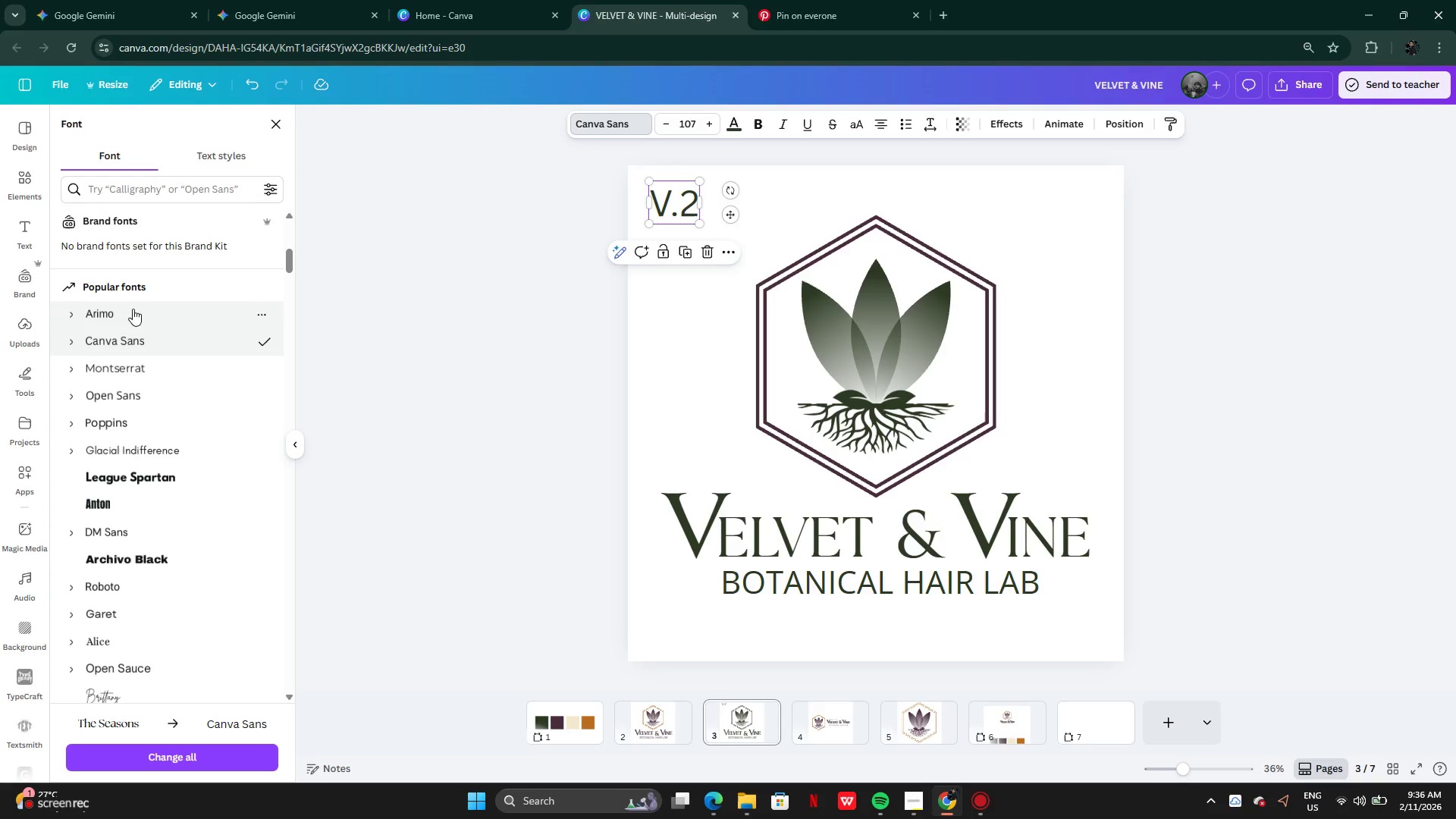 
left_click([133, 309])
 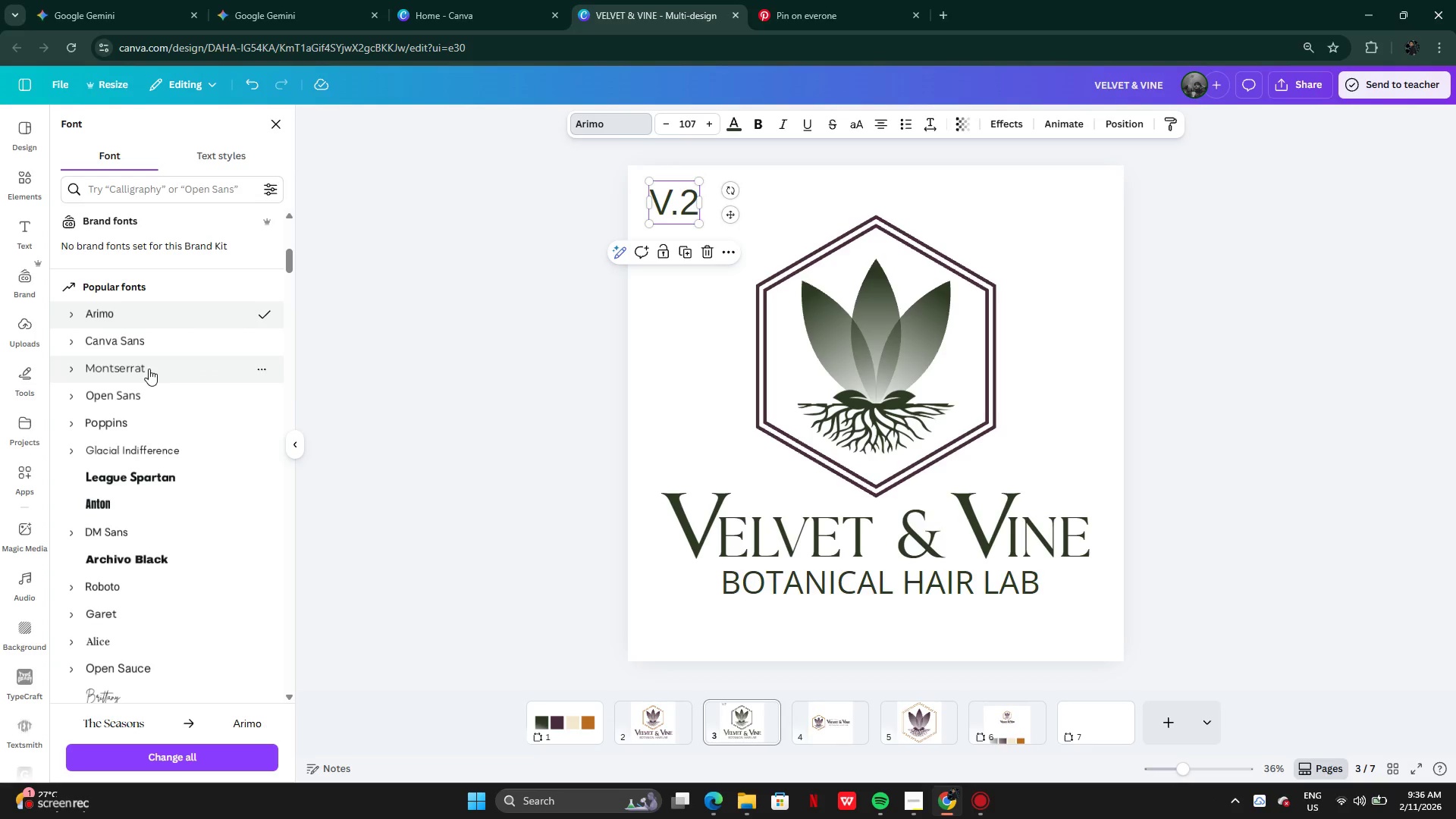 
left_click([145, 403])
 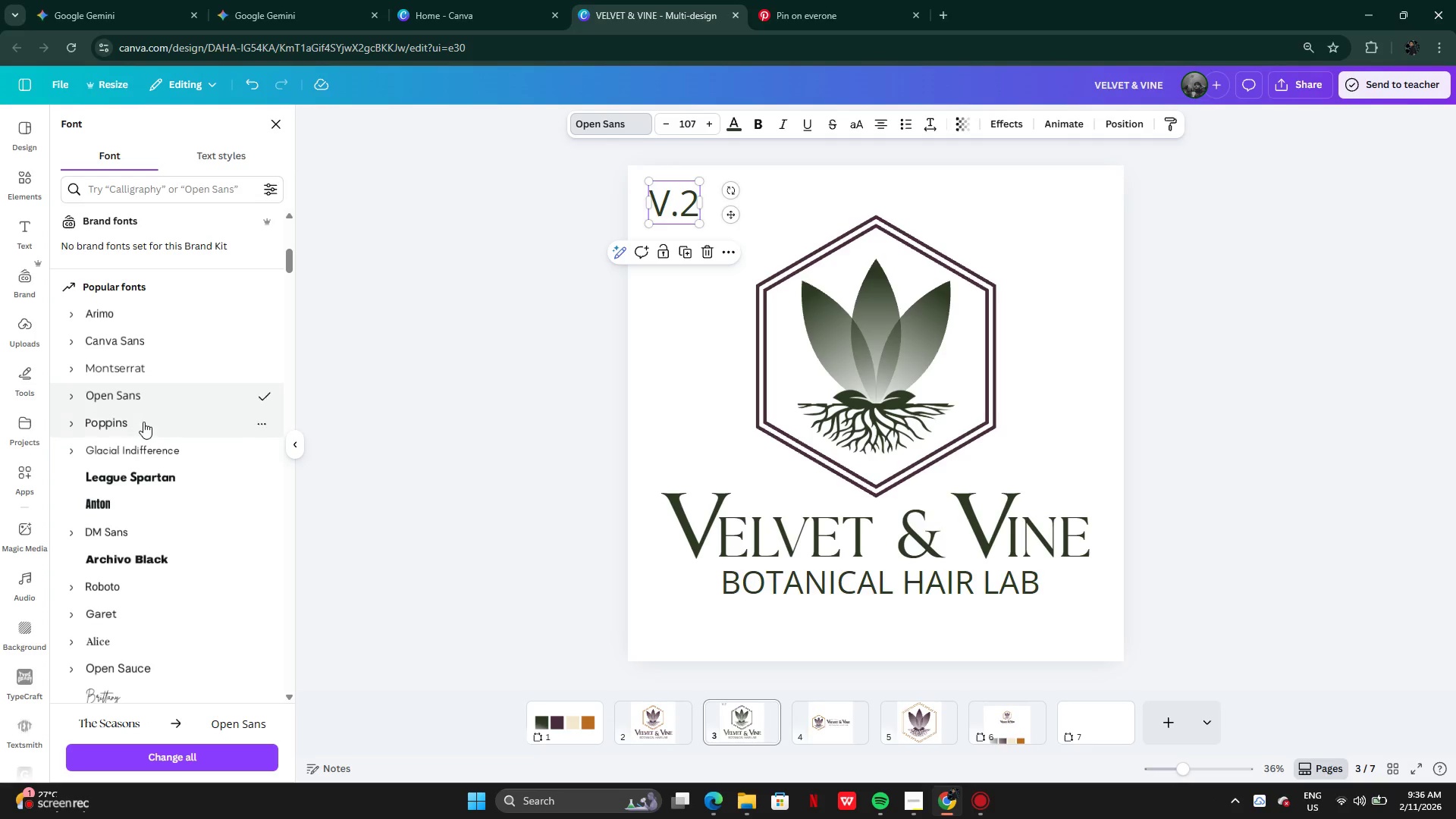 
left_click([143, 424])
 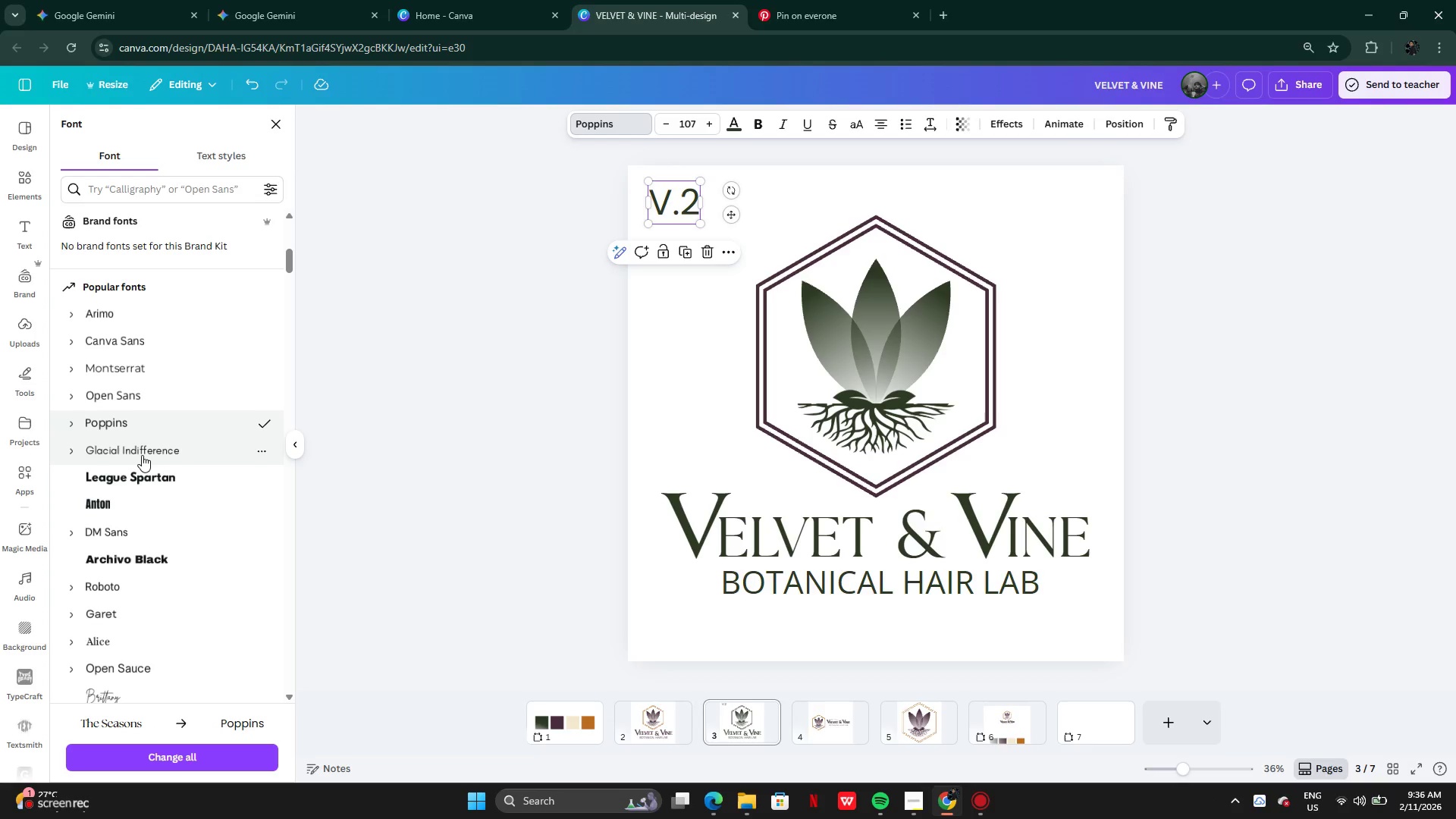 
left_click([142, 457])
 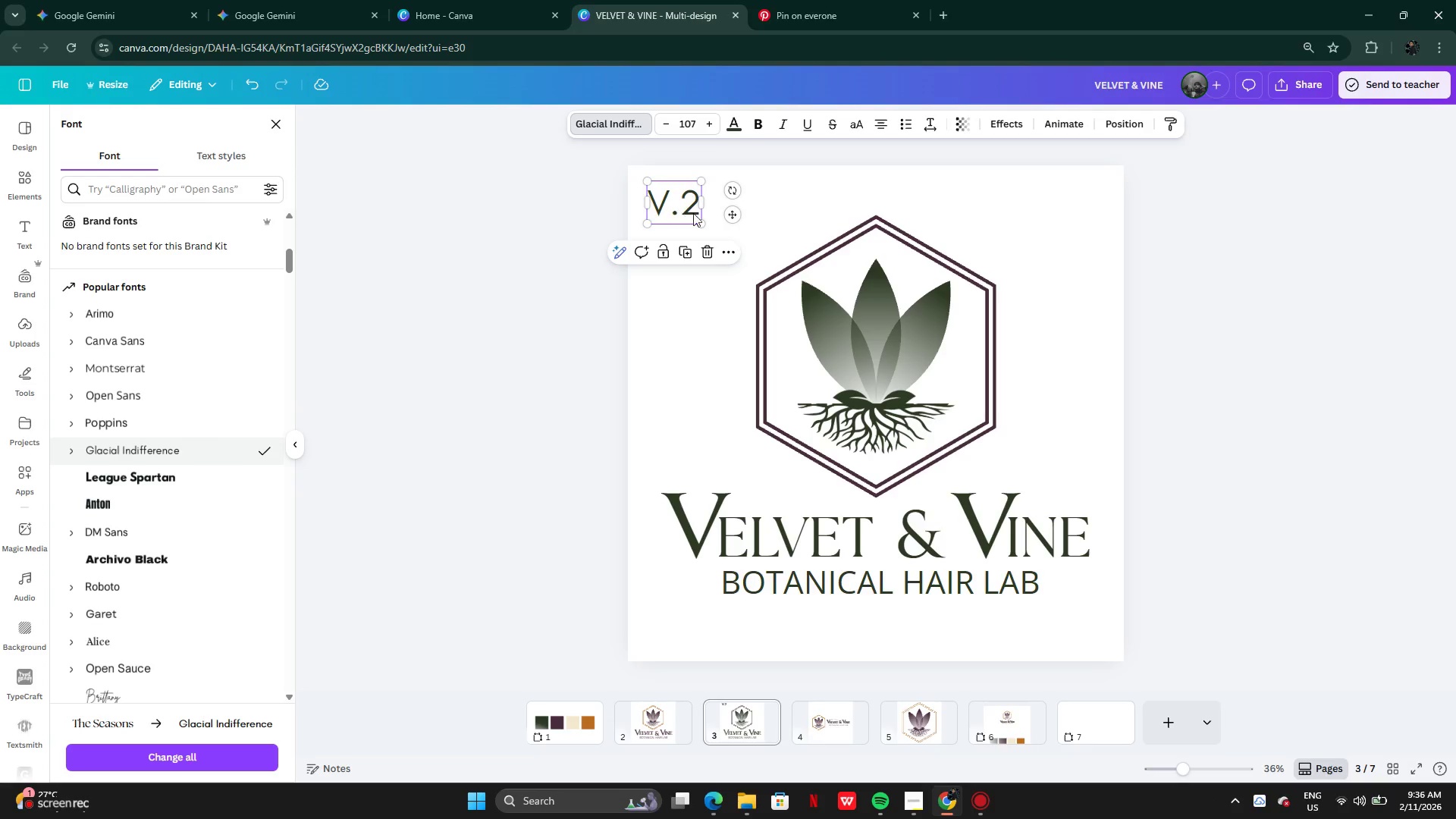 
left_click_drag(start_coordinate=[676, 207], to_coordinate=[673, 198])
 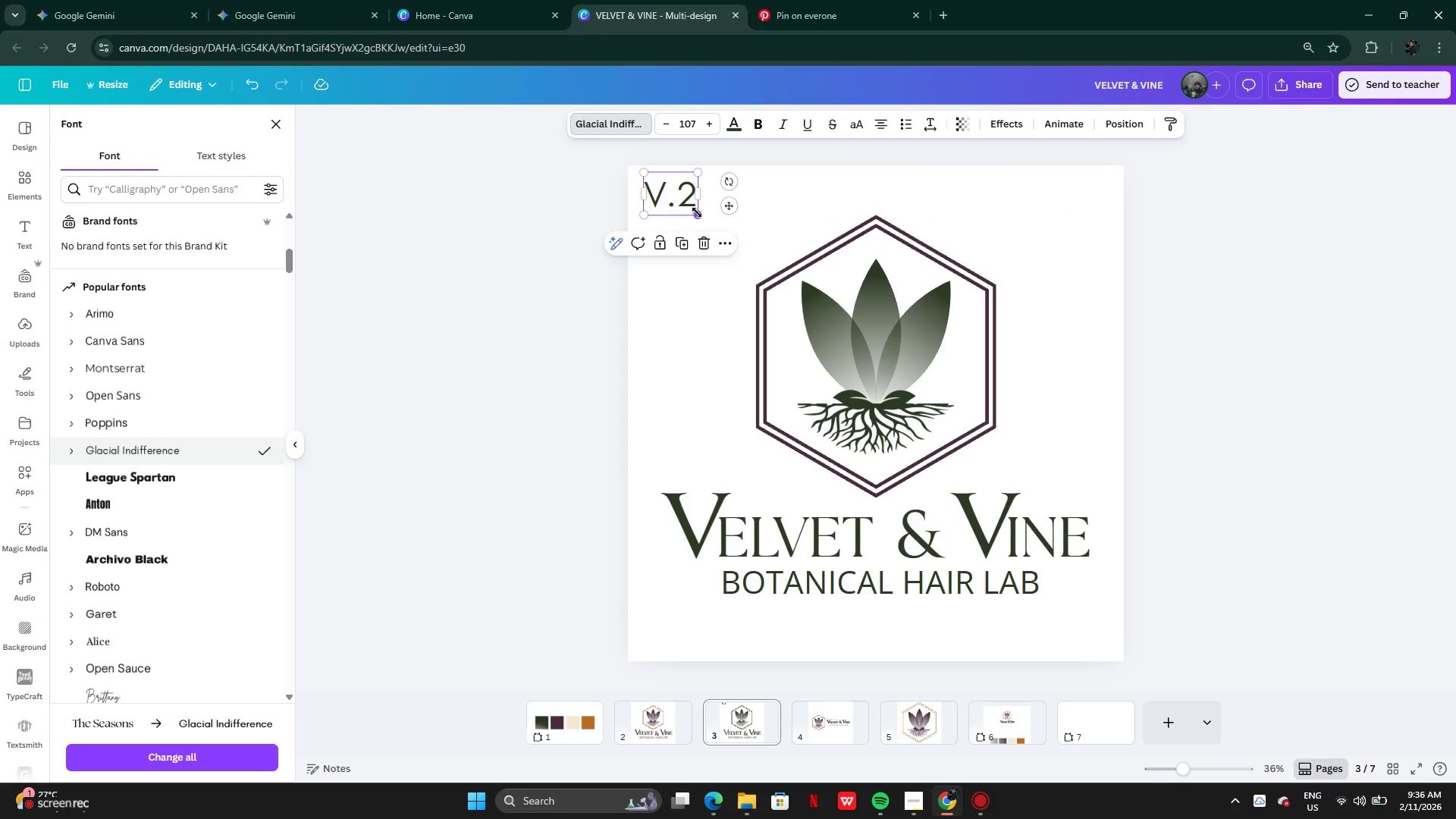 
left_click_drag(start_coordinate=[697, 212], to_coordinate=[684, 203])
 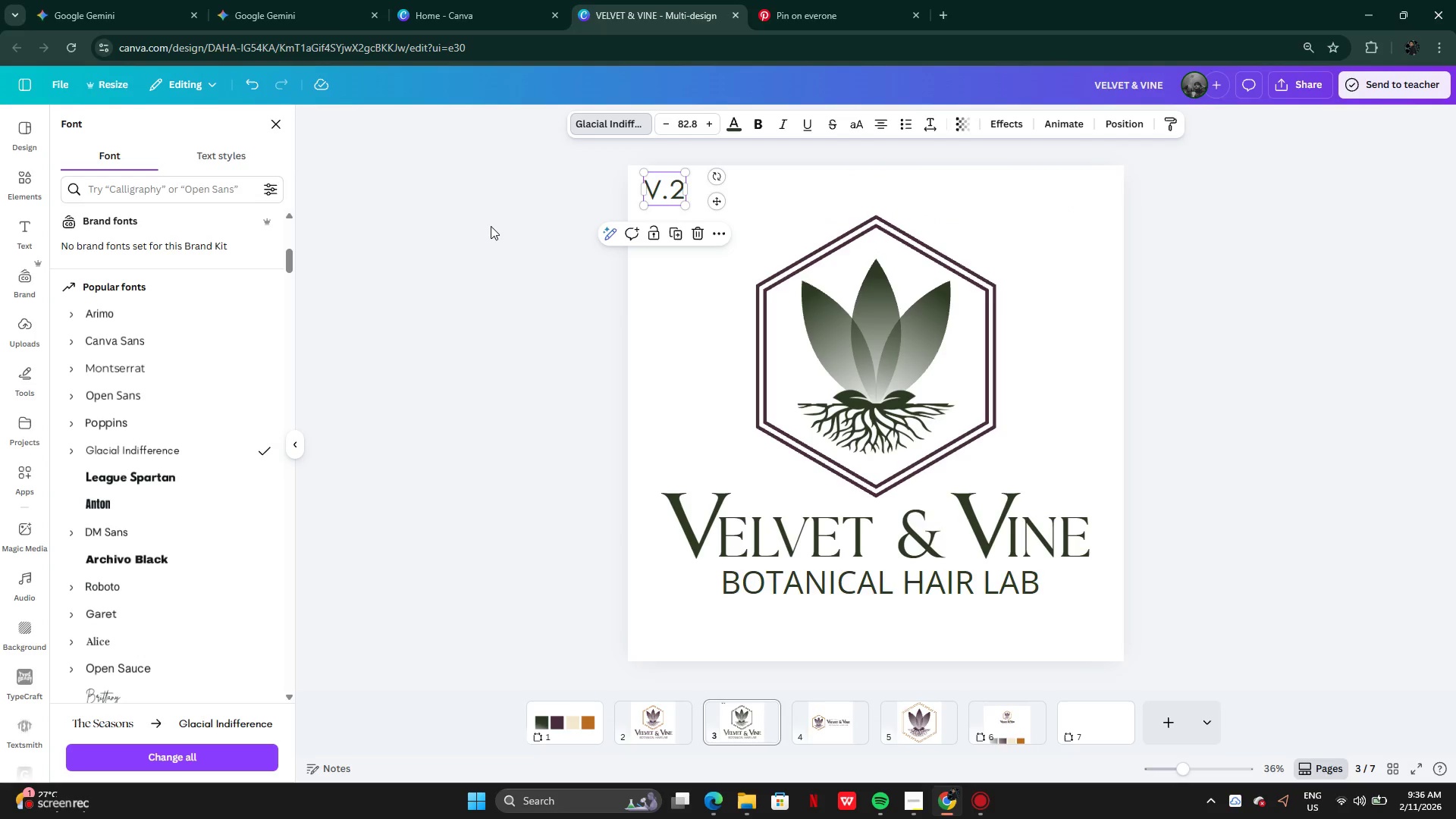 
left_click([491, 226])
 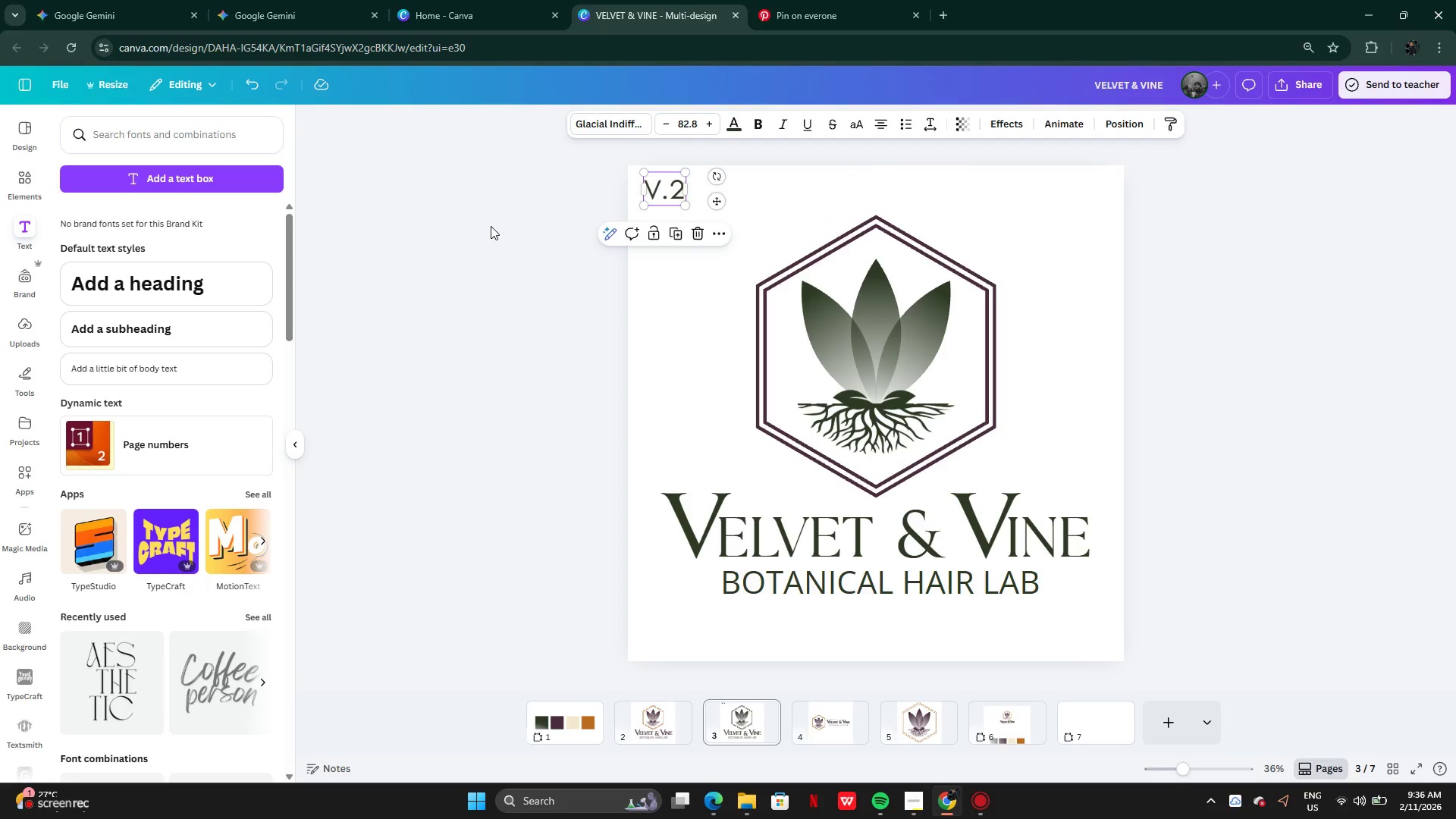 
left_click([491, 226])
 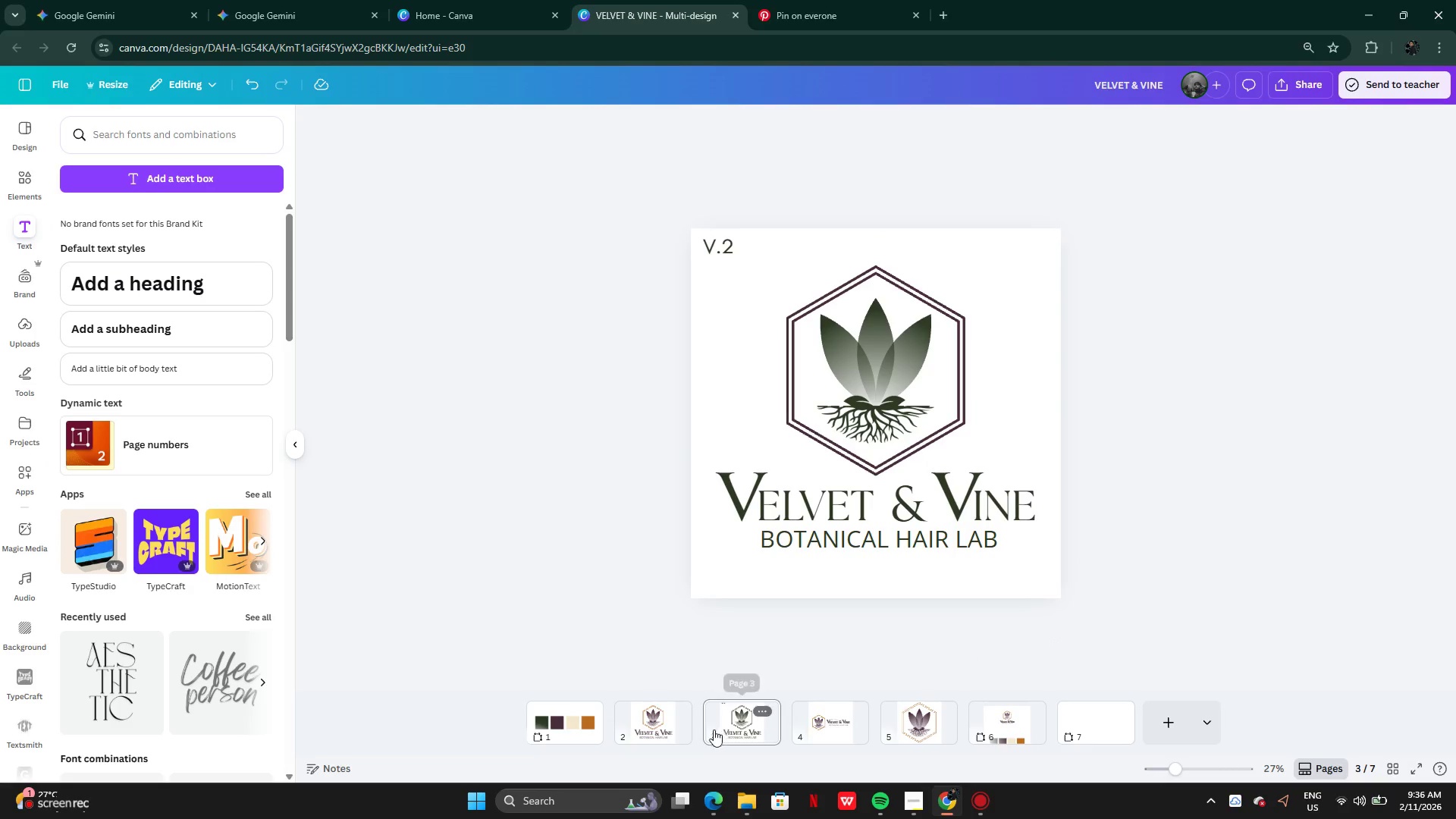 
wait(5.12)
 